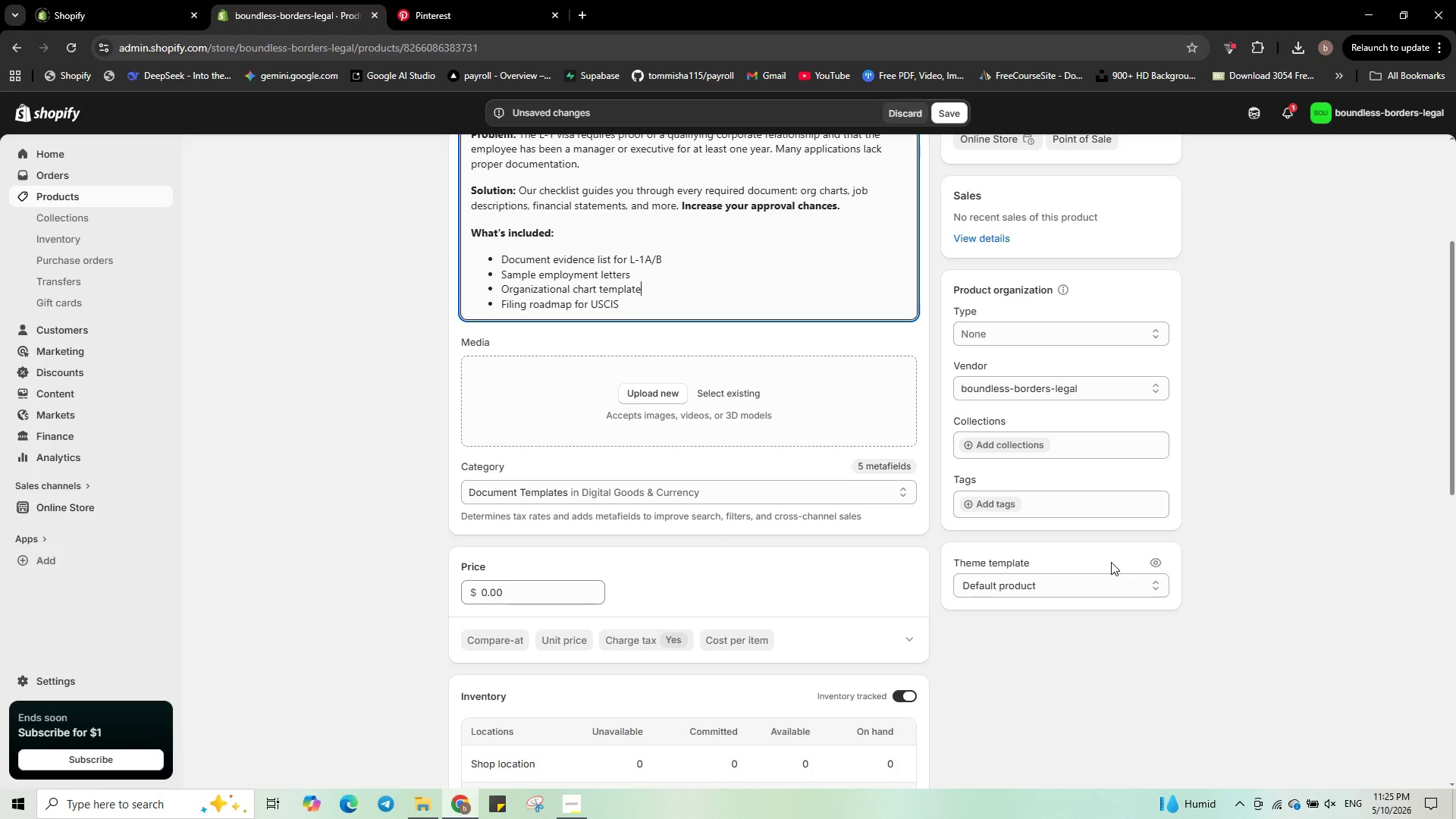 
left_click([532, 598])
 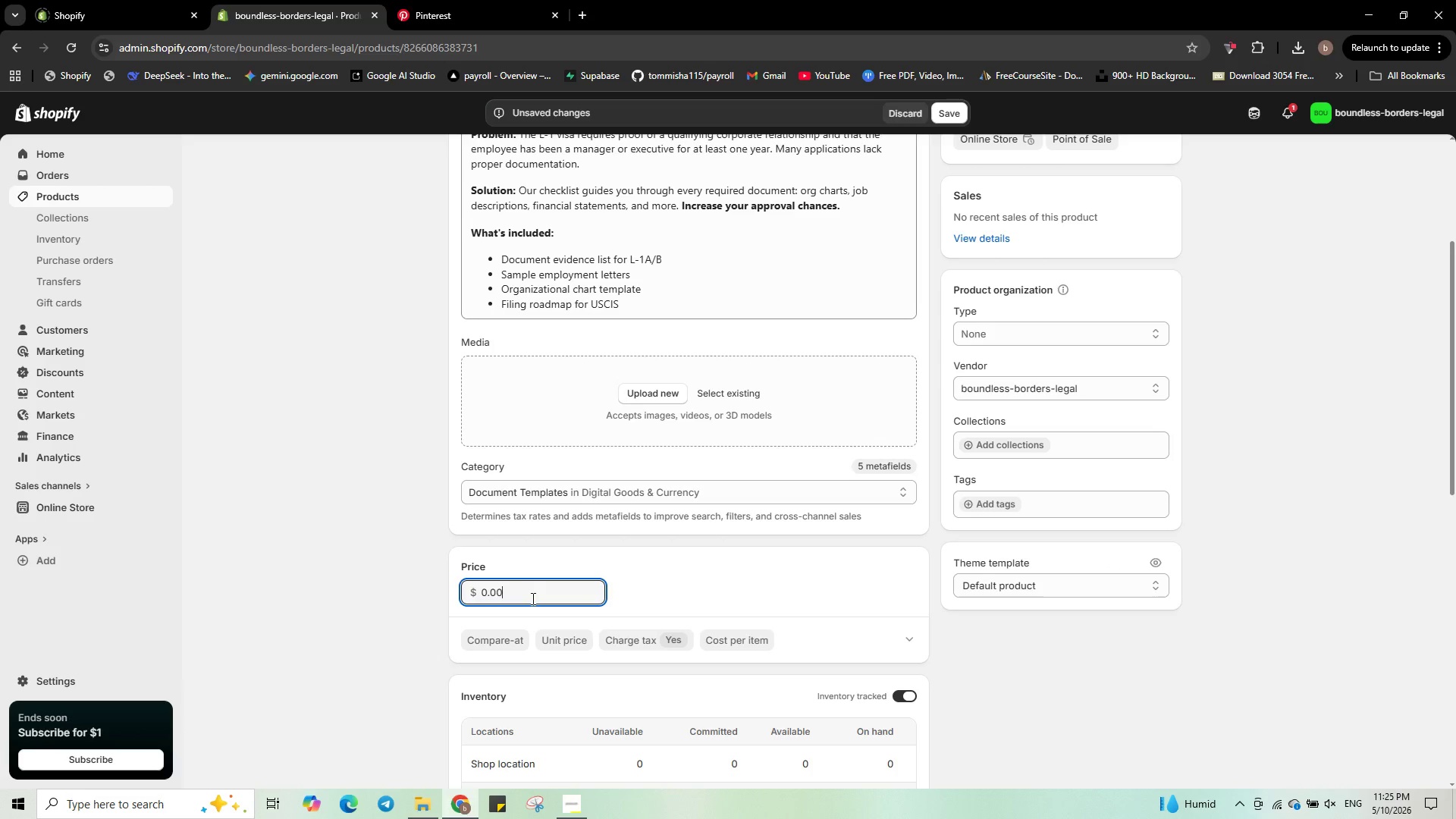 
key(Numpad5)
 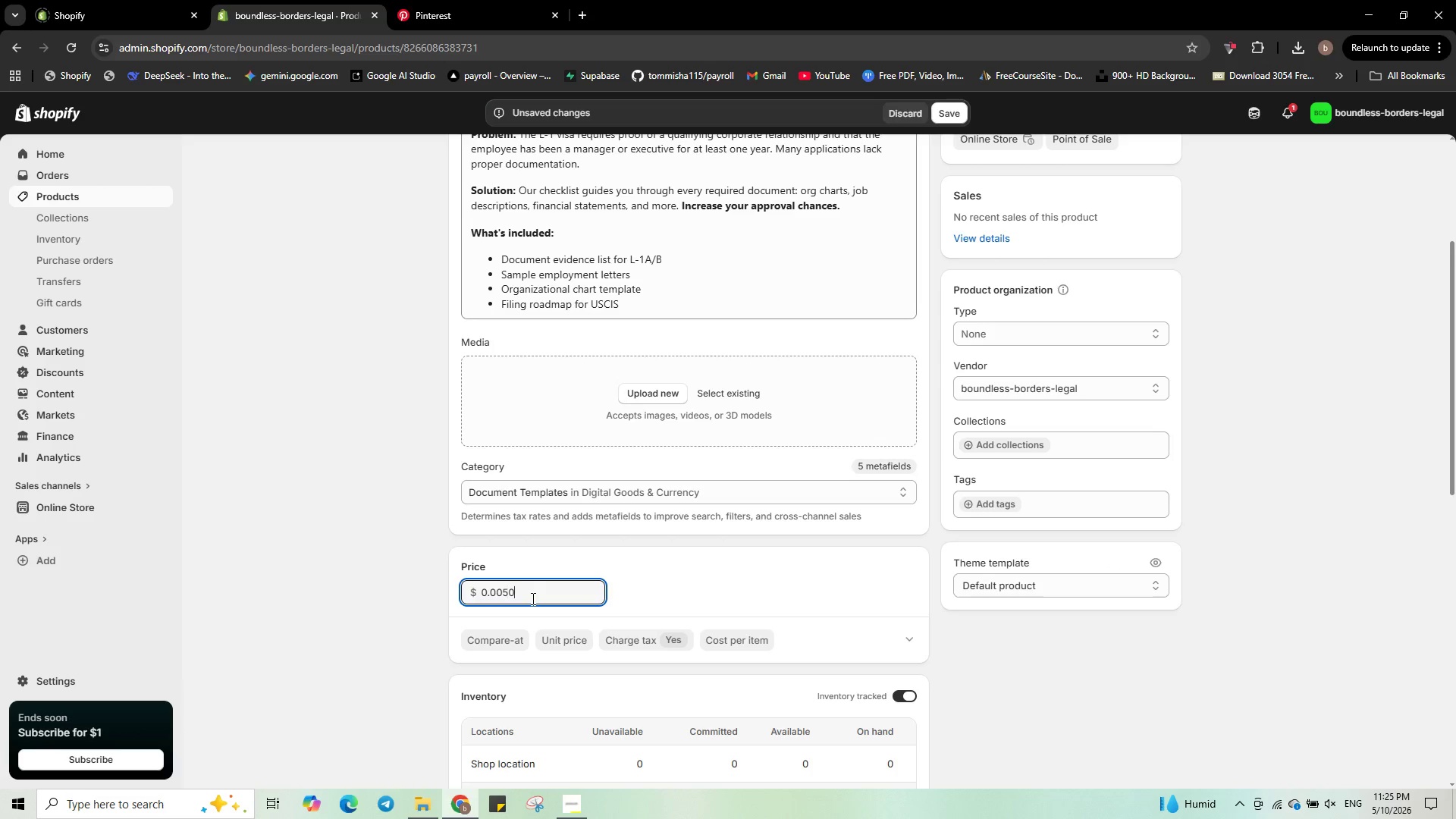 
key(Numpad0)
 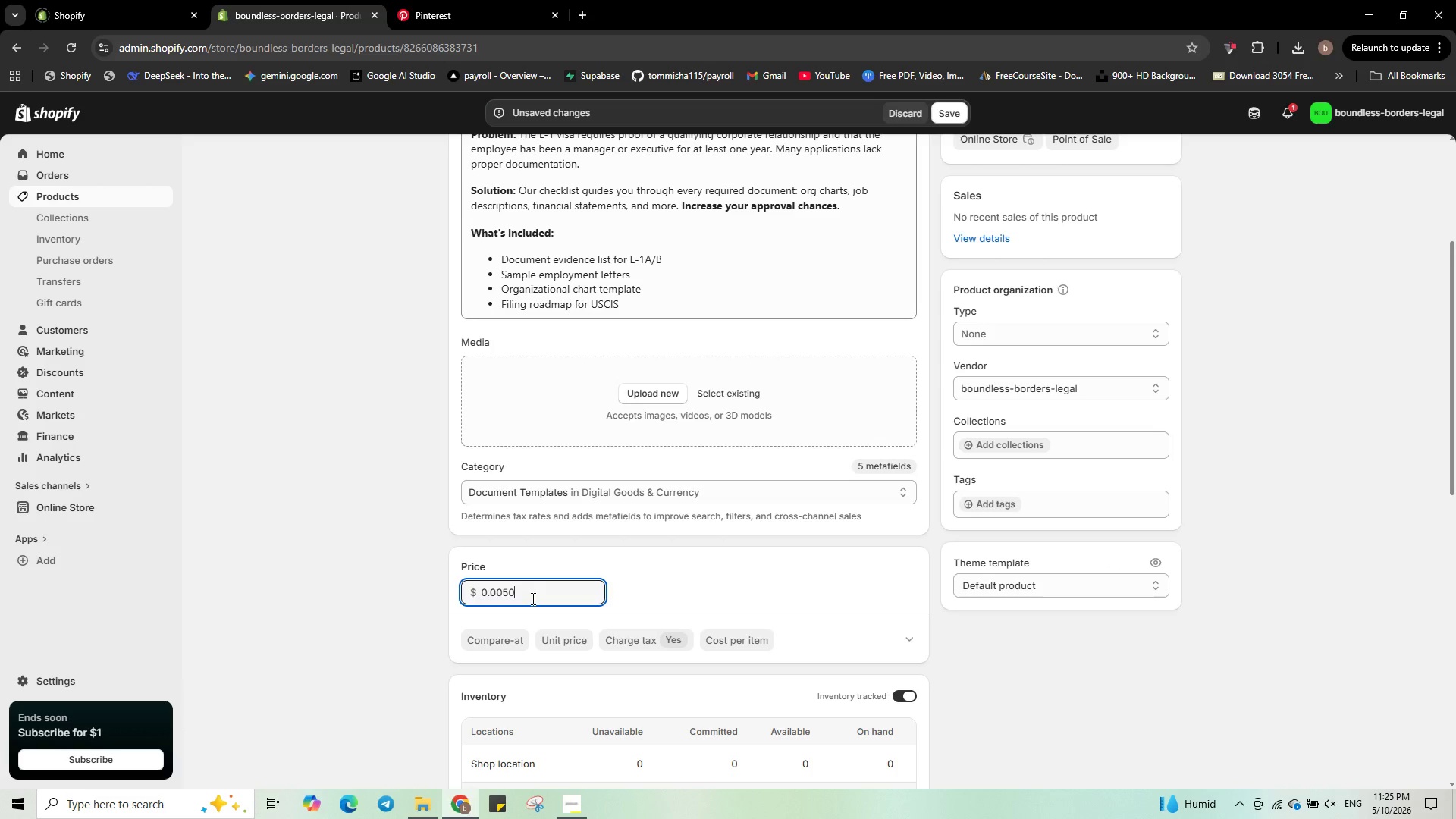 
key(Numpad4)
 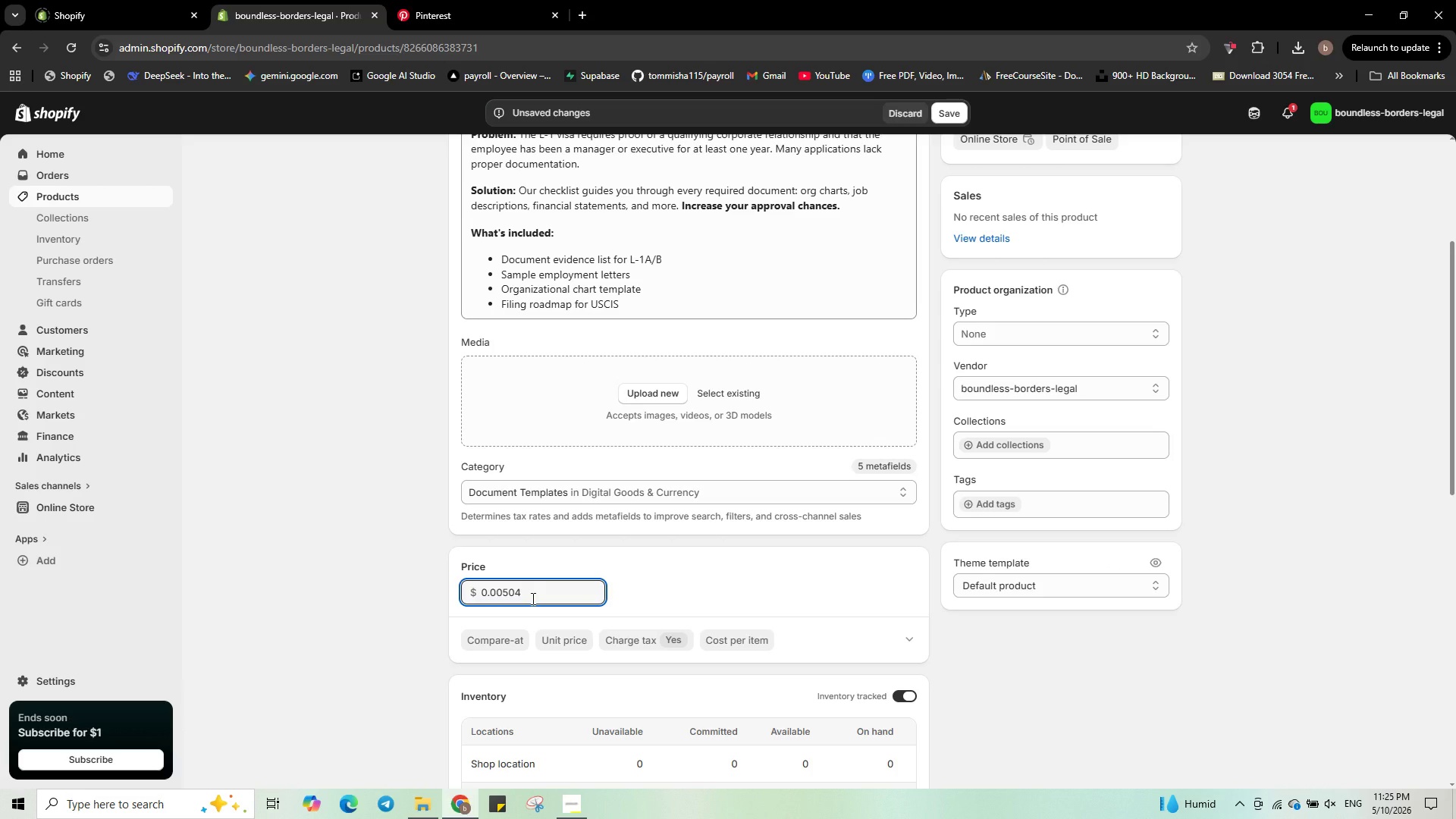 
hold_key(key=Backspace, duration=1.0)
 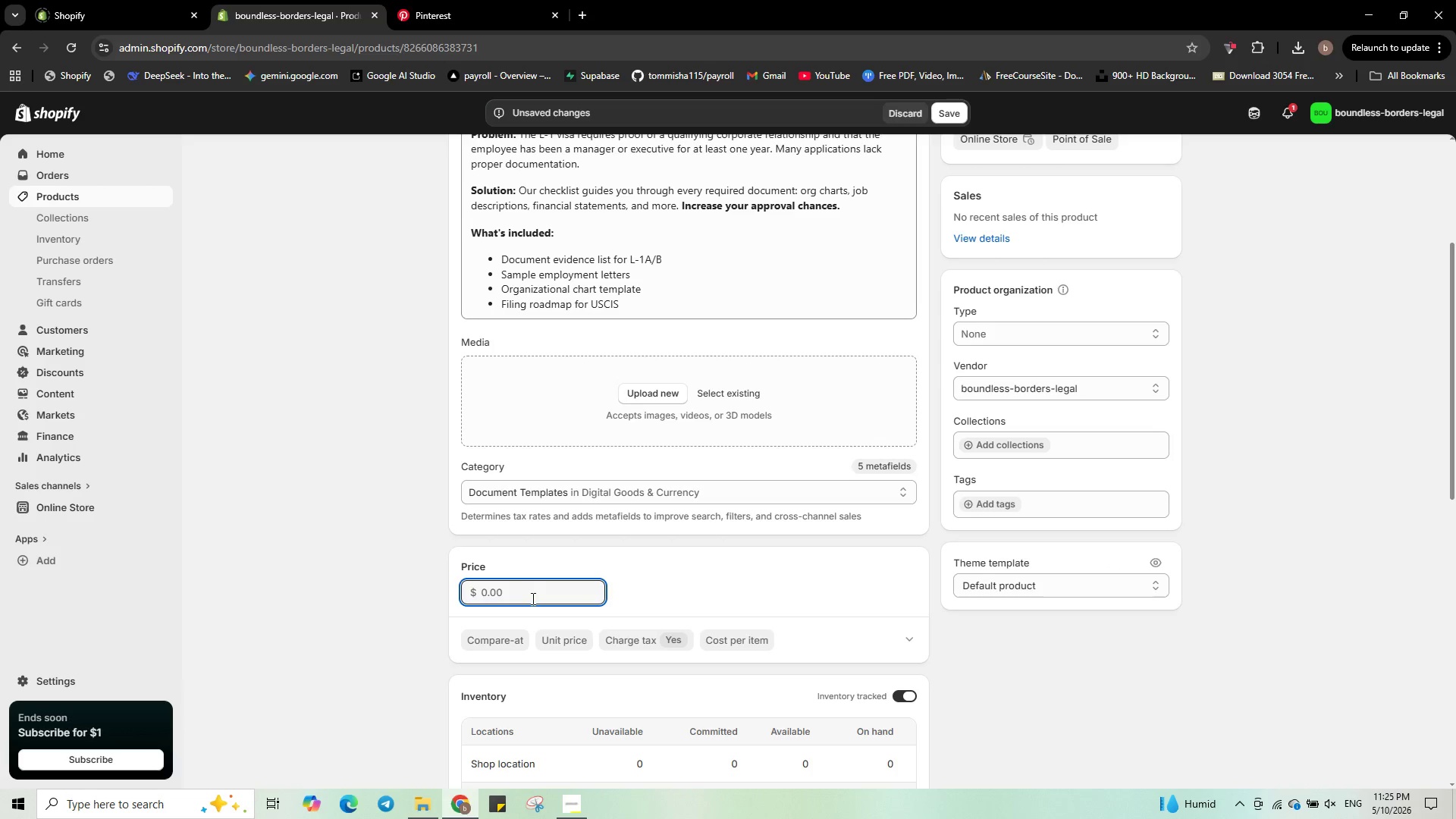 
key(Numpad5)
 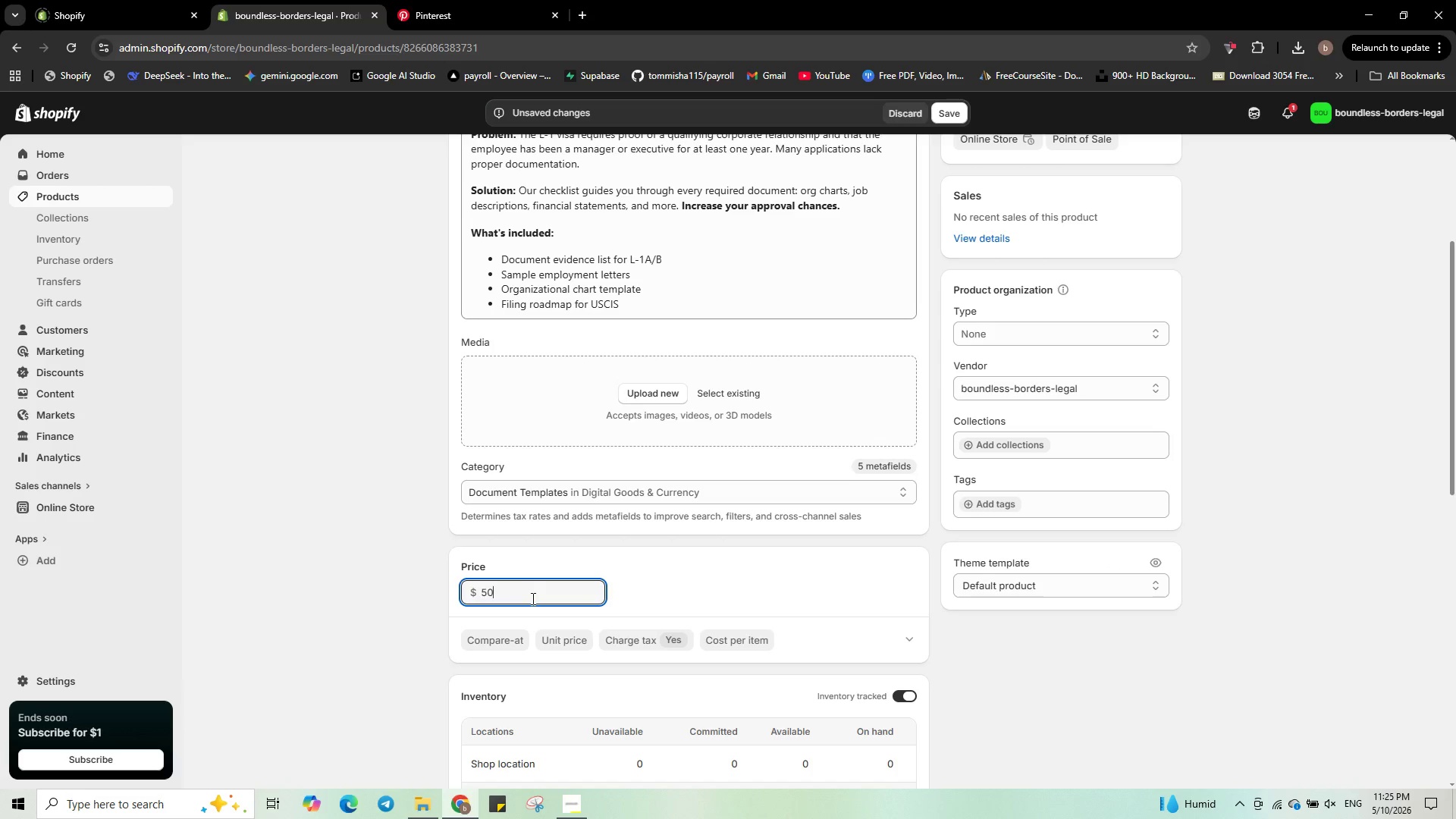 
key(Numpad0)
 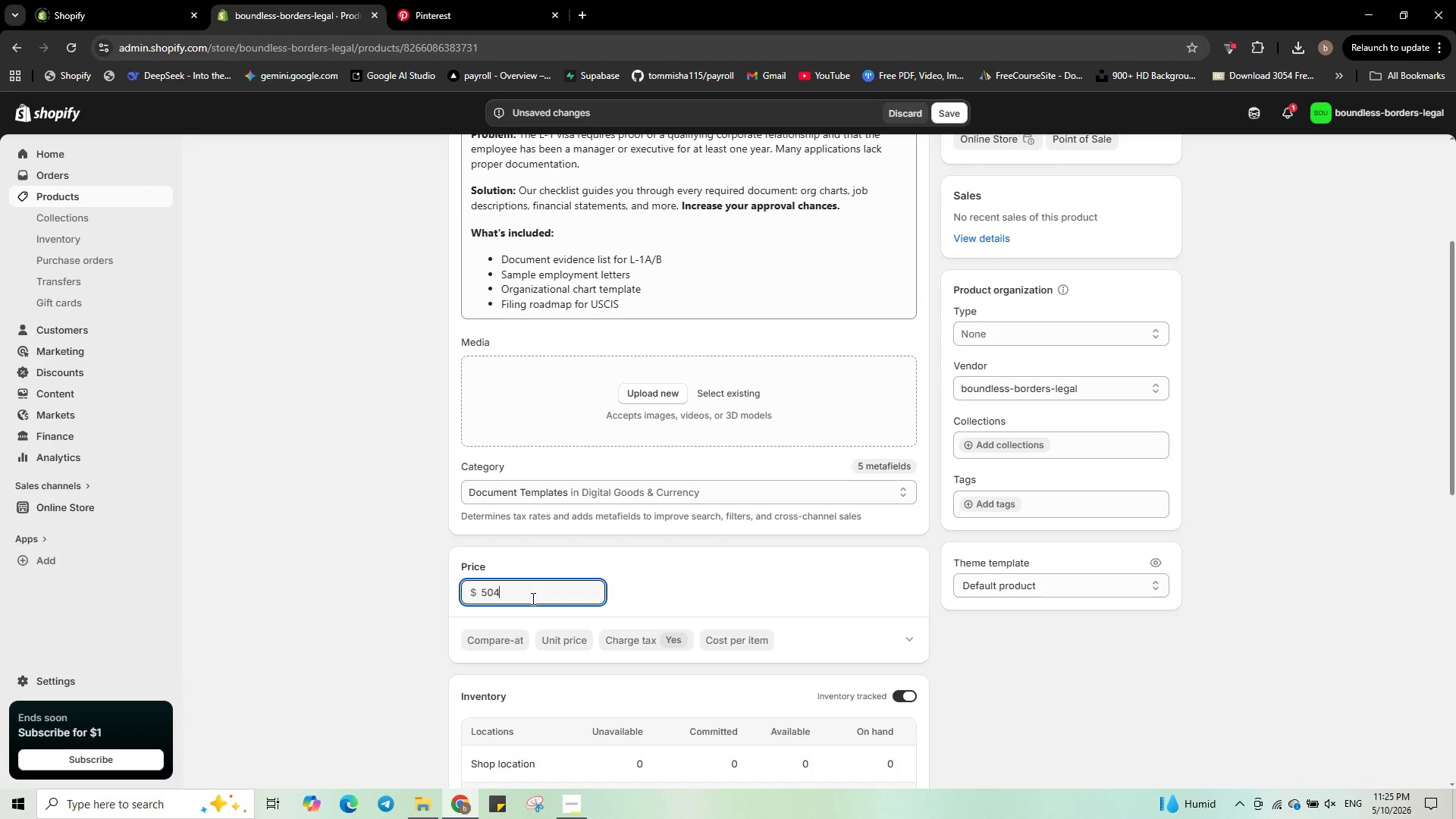 
key(Numpad4)
 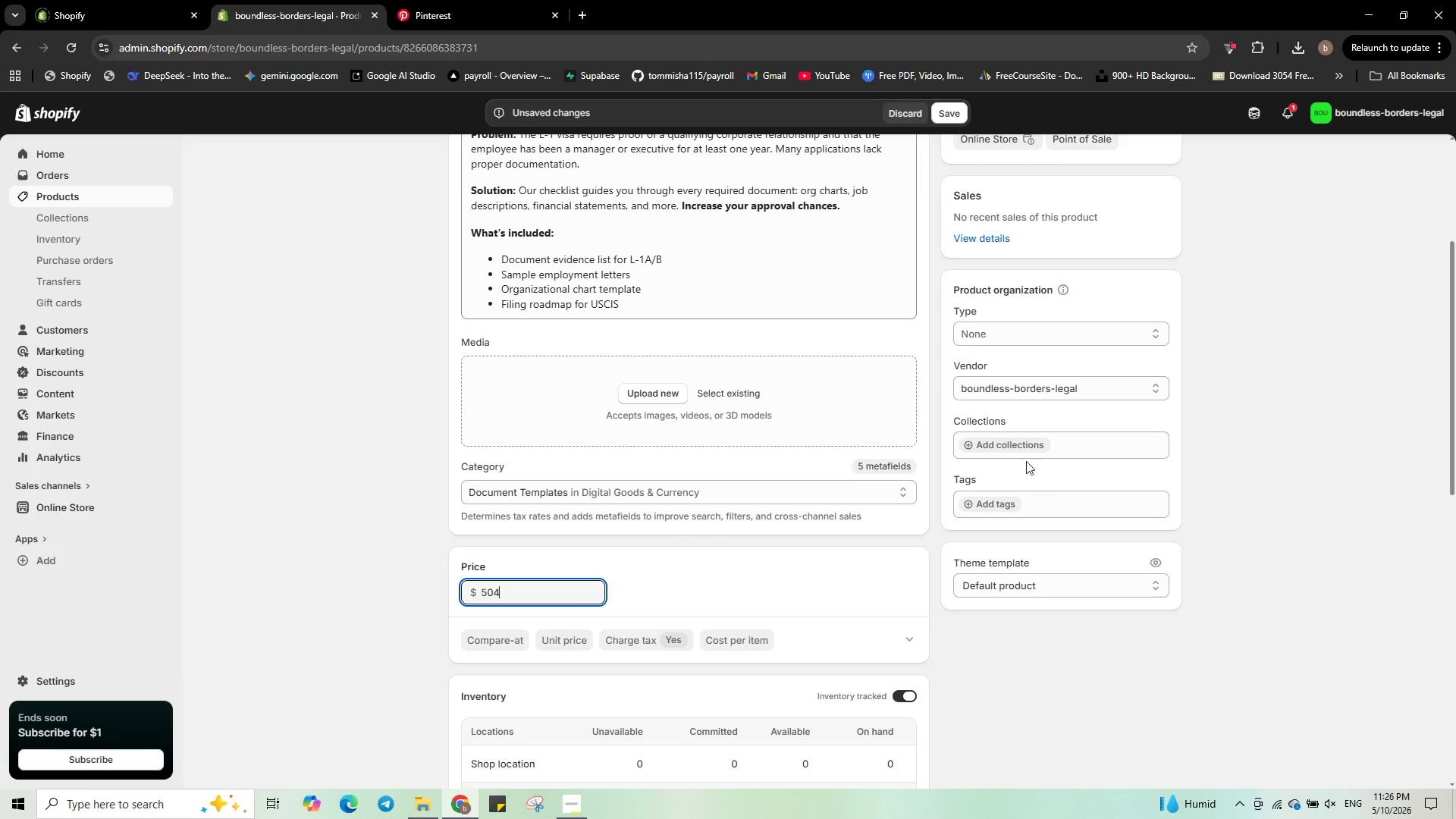 
wait(9.69)
 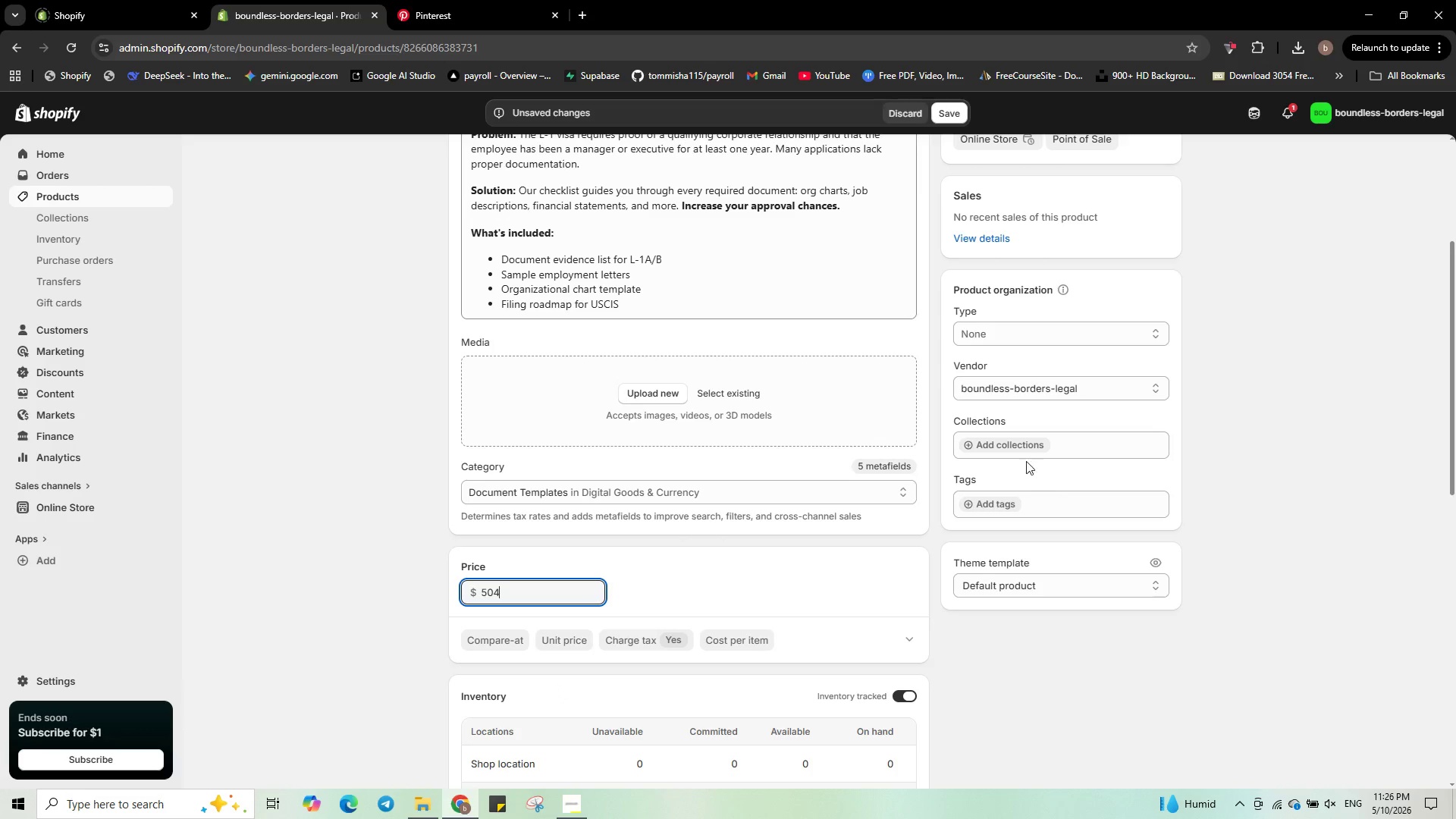 
left_click([996, 500])
 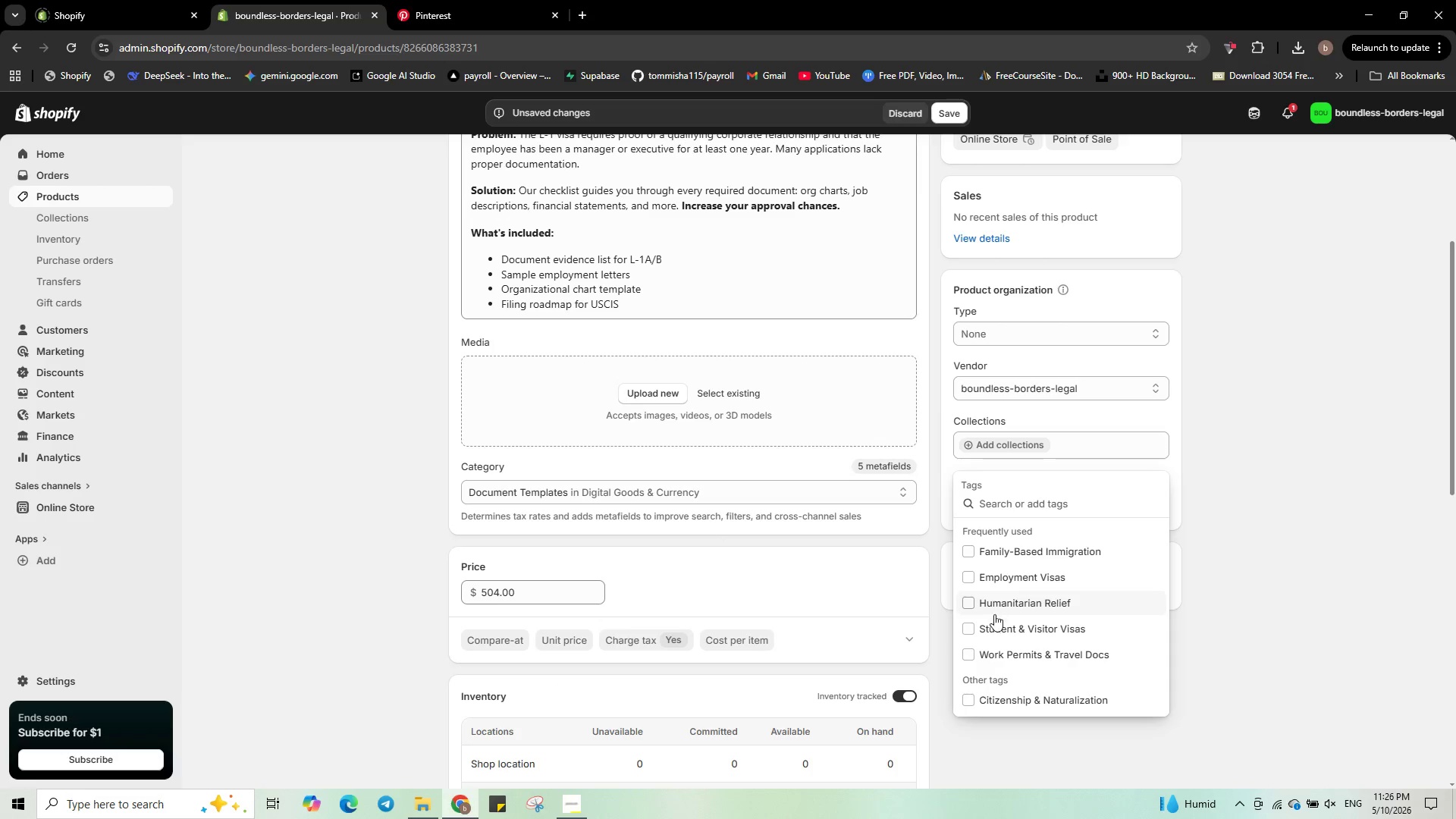 
left_click([971, 628])
 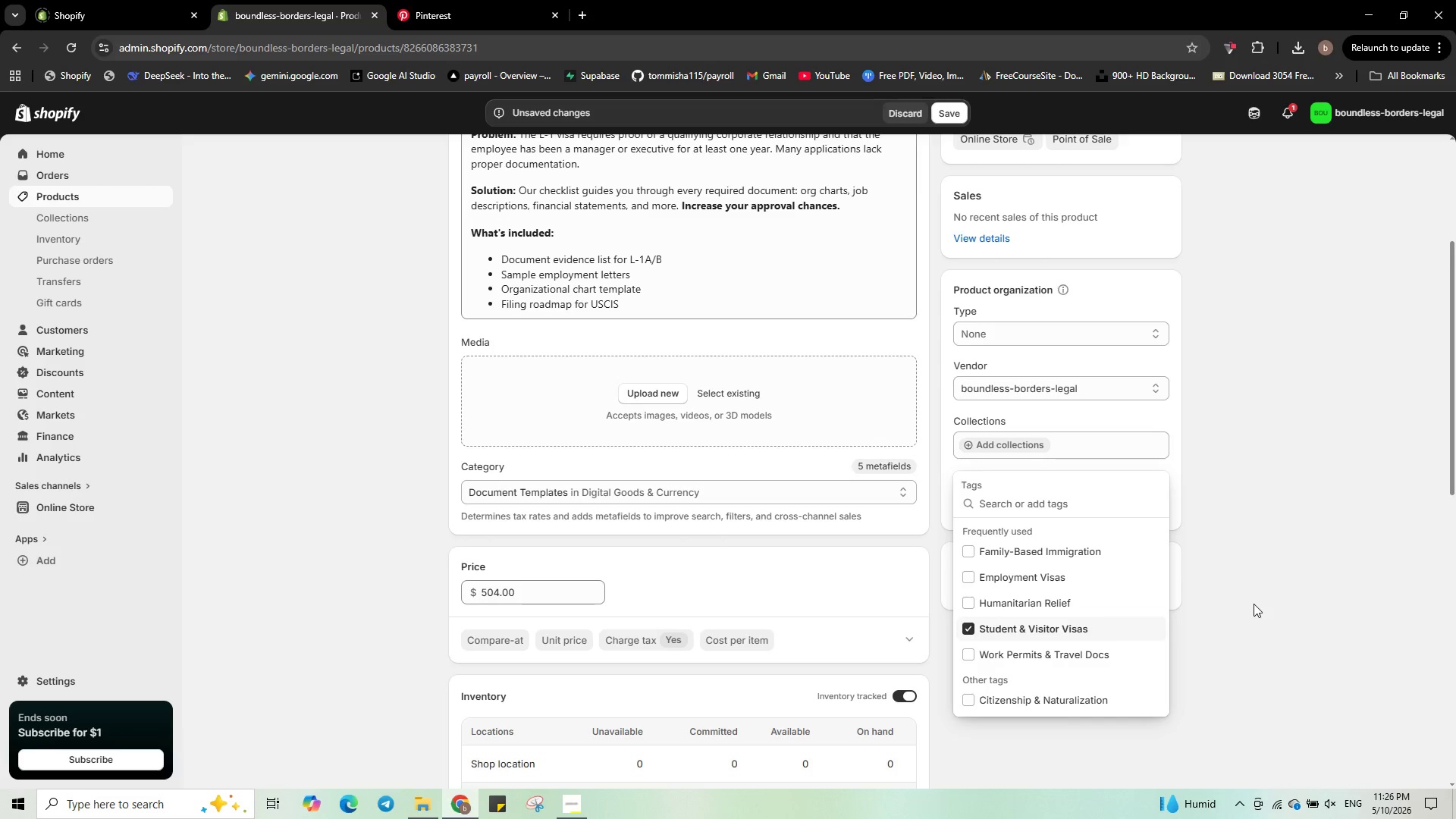 
left_click([1263, 607])
 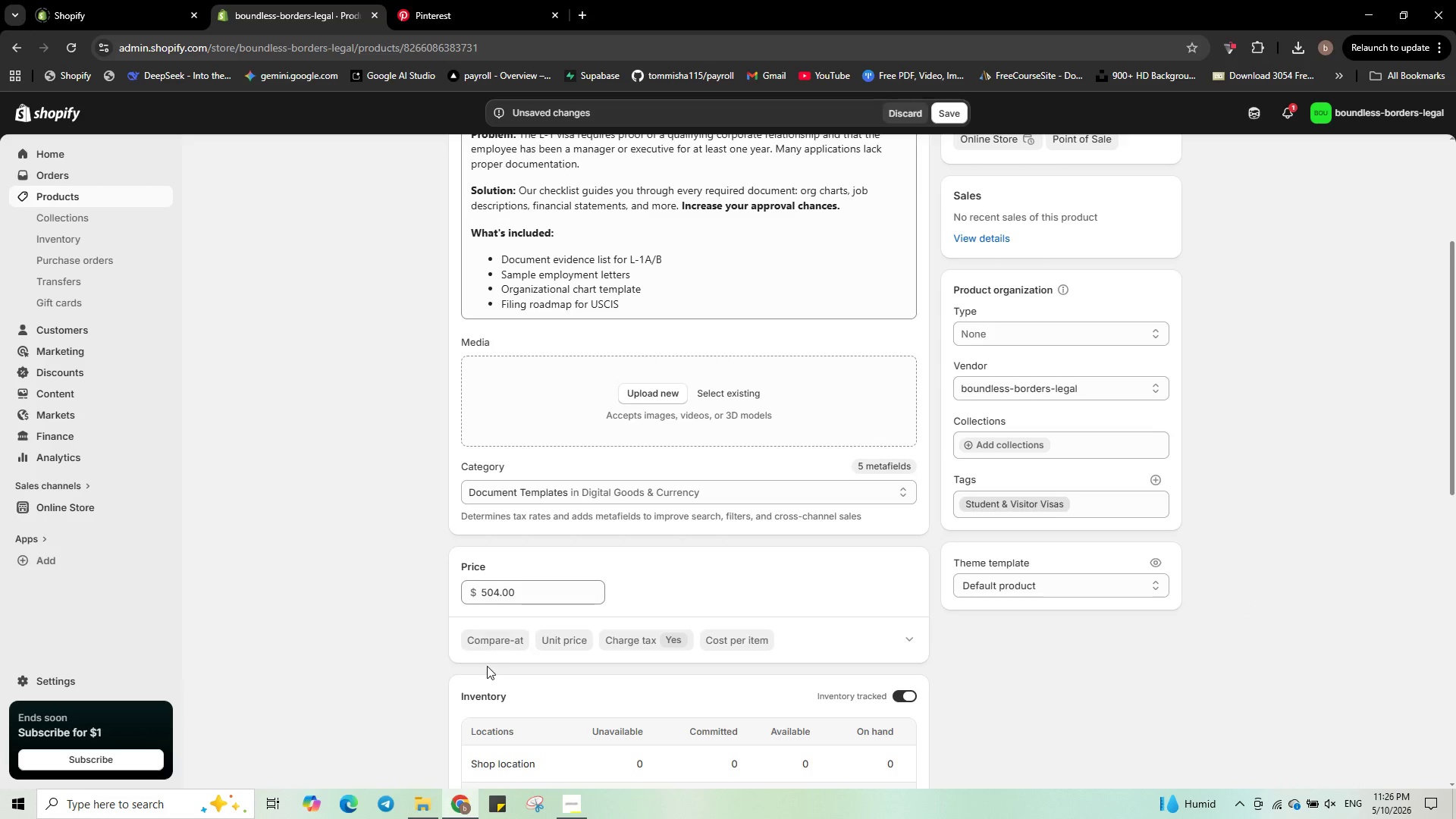 
scroll: coordinate [513, 704], scroll_direction: down, amount: 4.0
 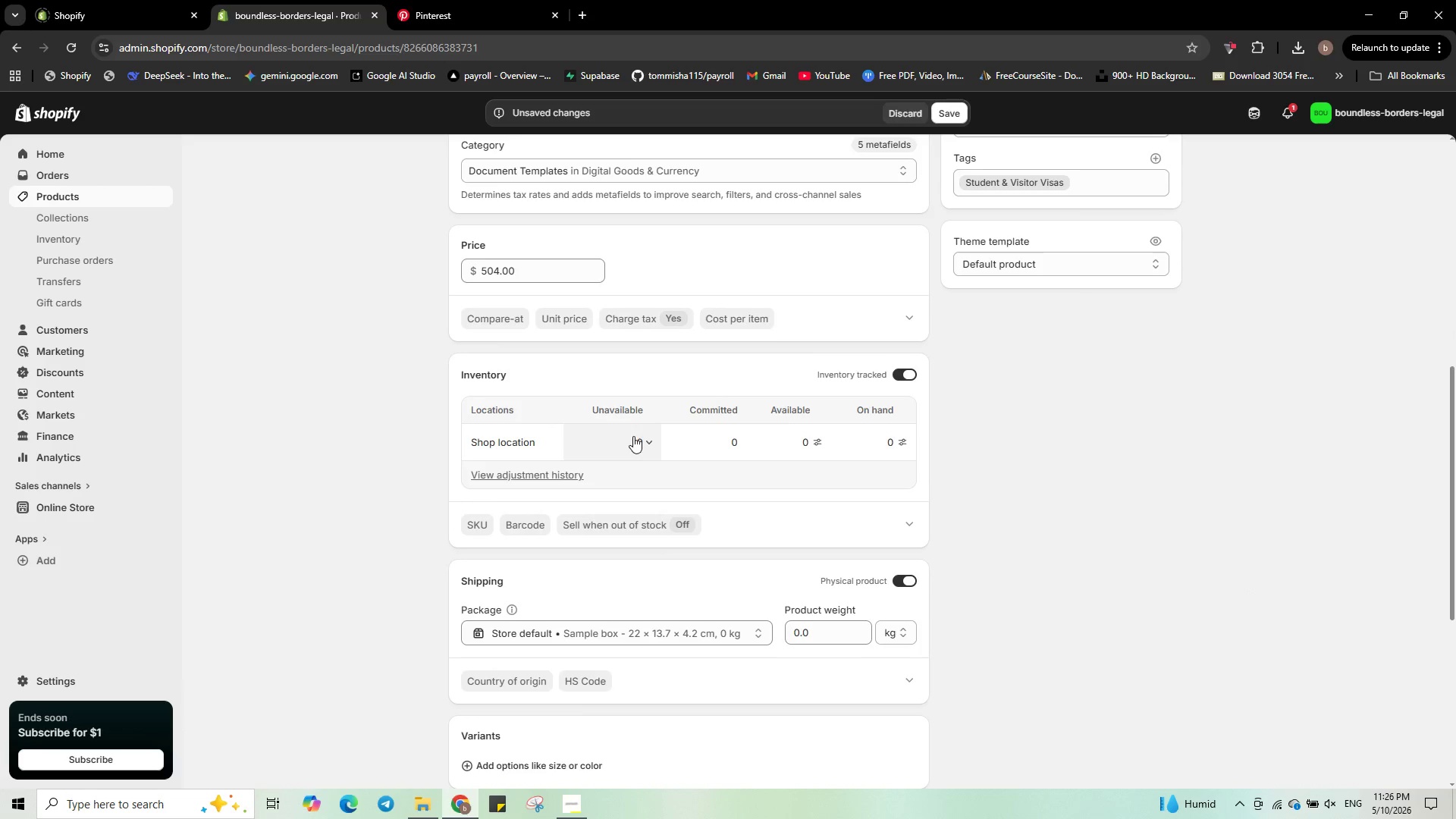 
scroll: coordinate [636, 434], scroll_direction: up, amount: 7.0
 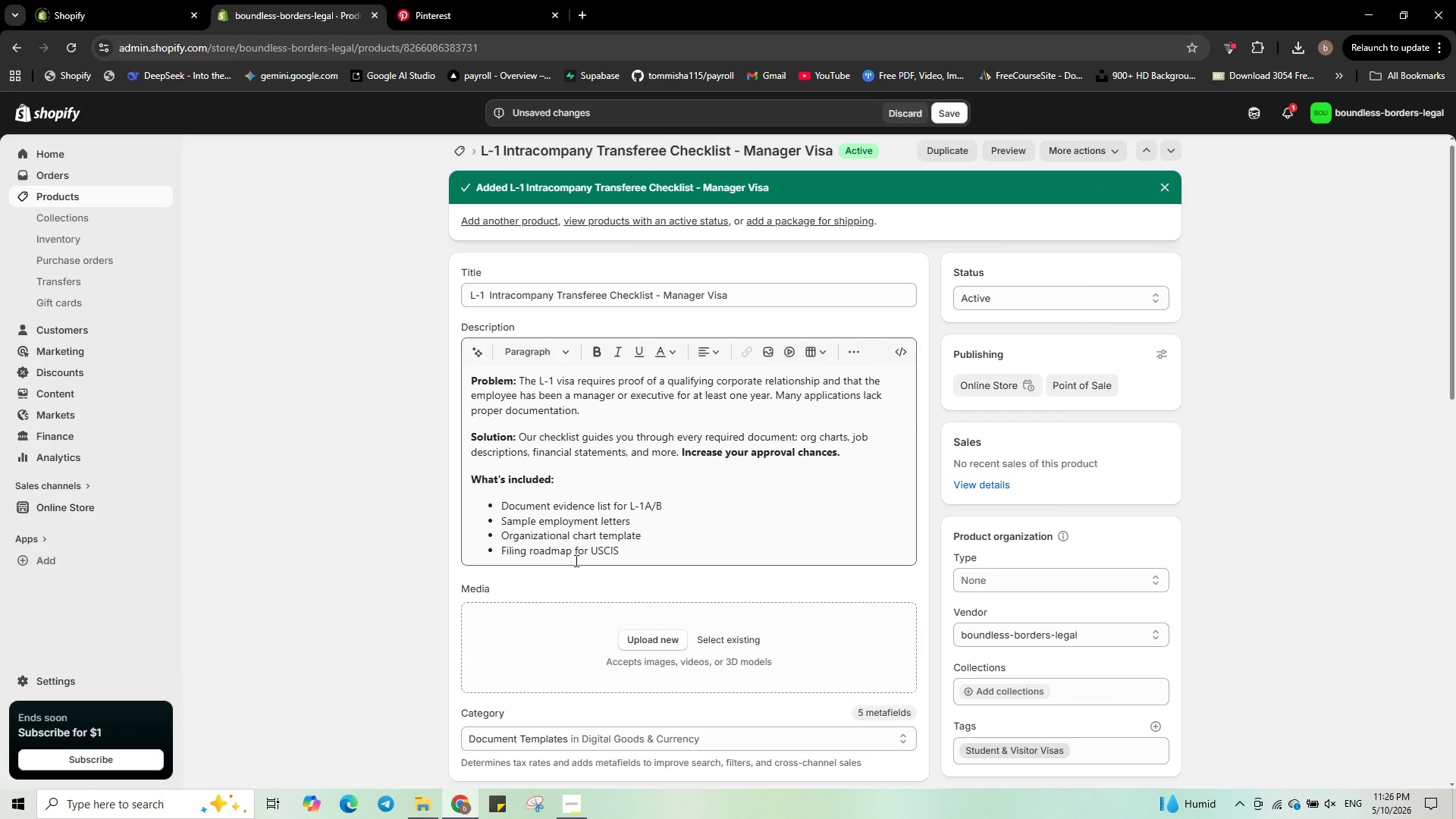 
scroll: coordinate [618, 541], scroll_direction: down, amount: 4.0
 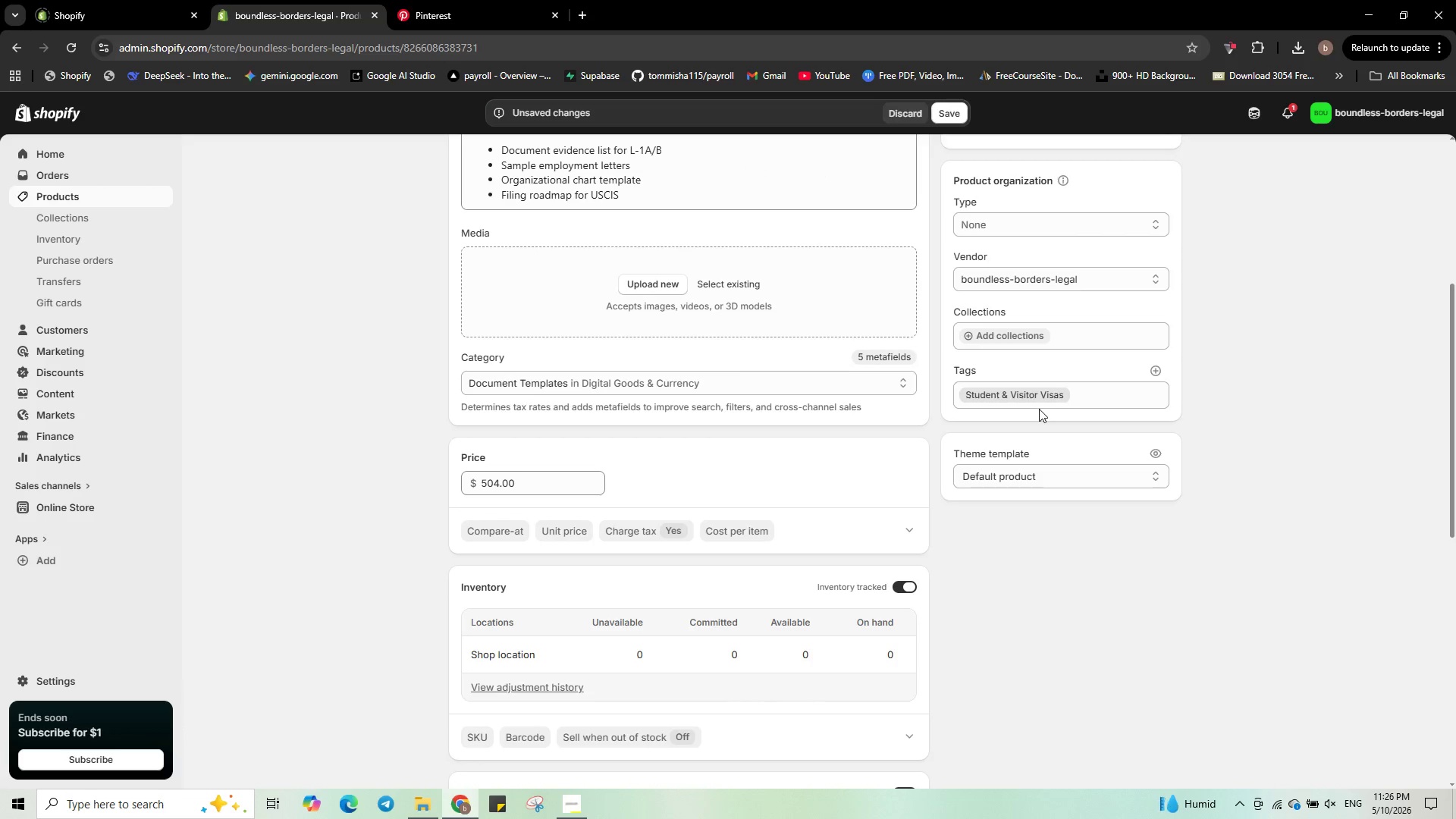 
wait(5.65)
 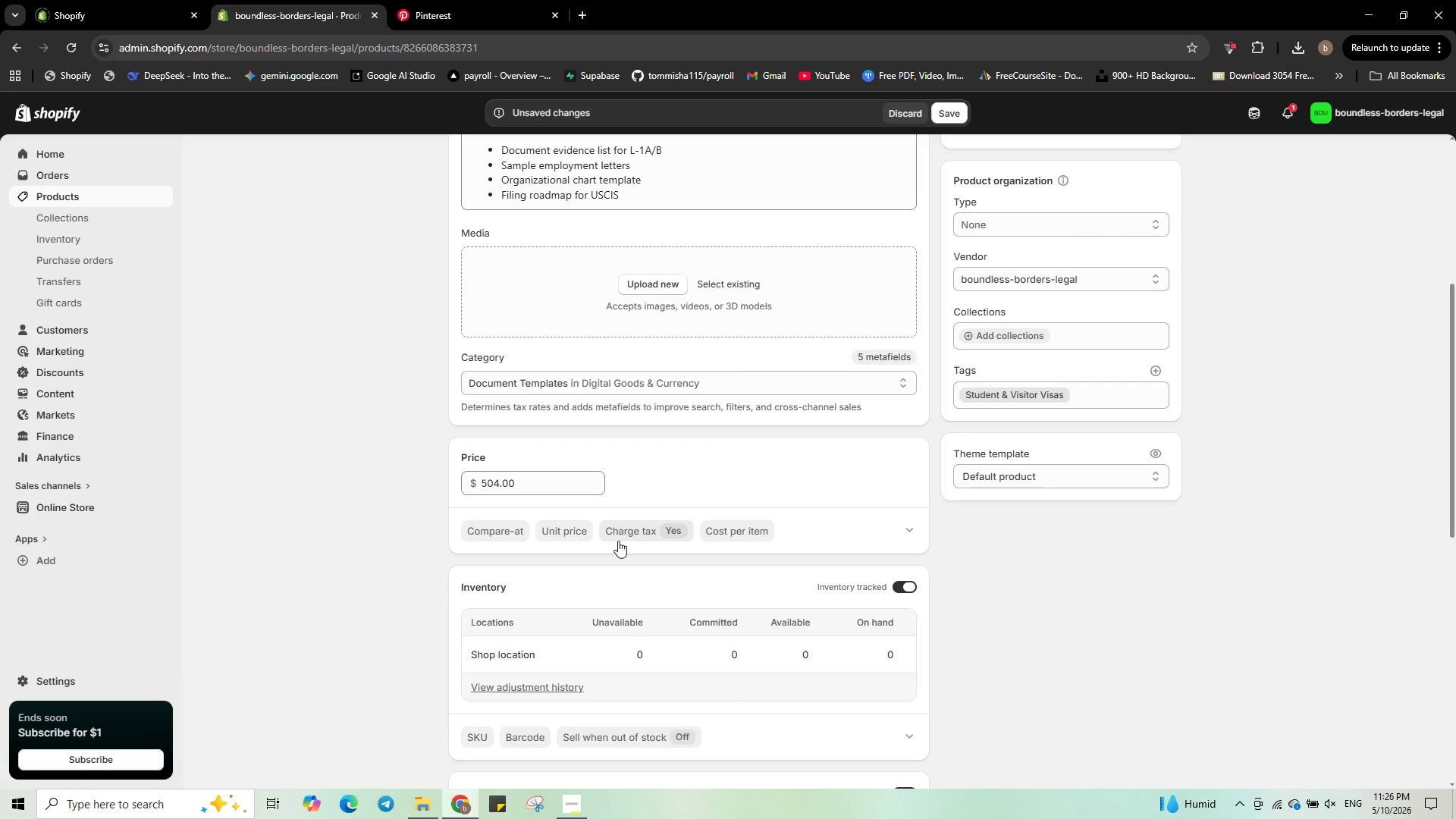 
scroll: coordinate [789, 469], scroll_direction: down, amount: 5.0
 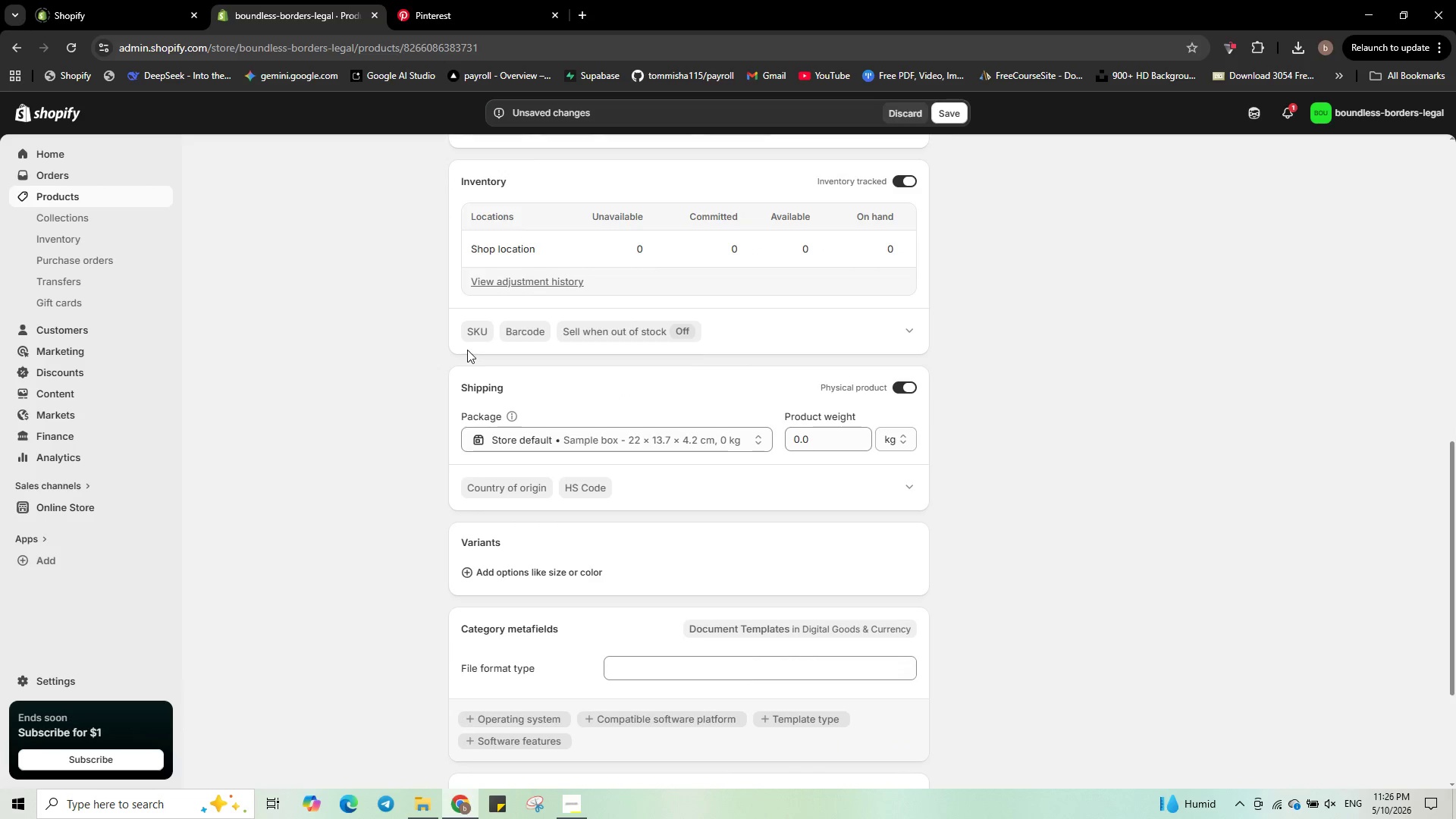 
left_click([473, 338])
 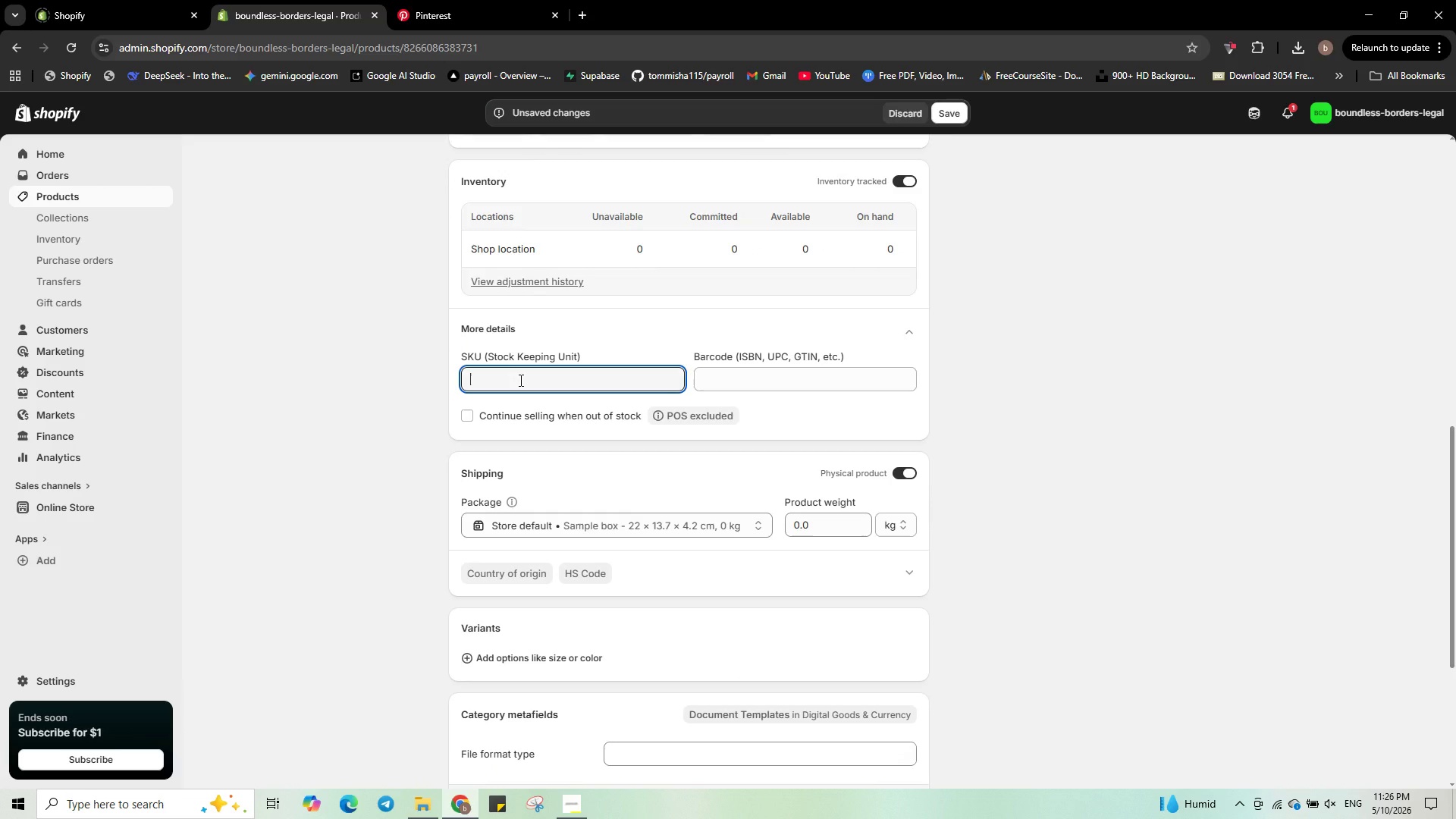 
type(BBL-0050)
 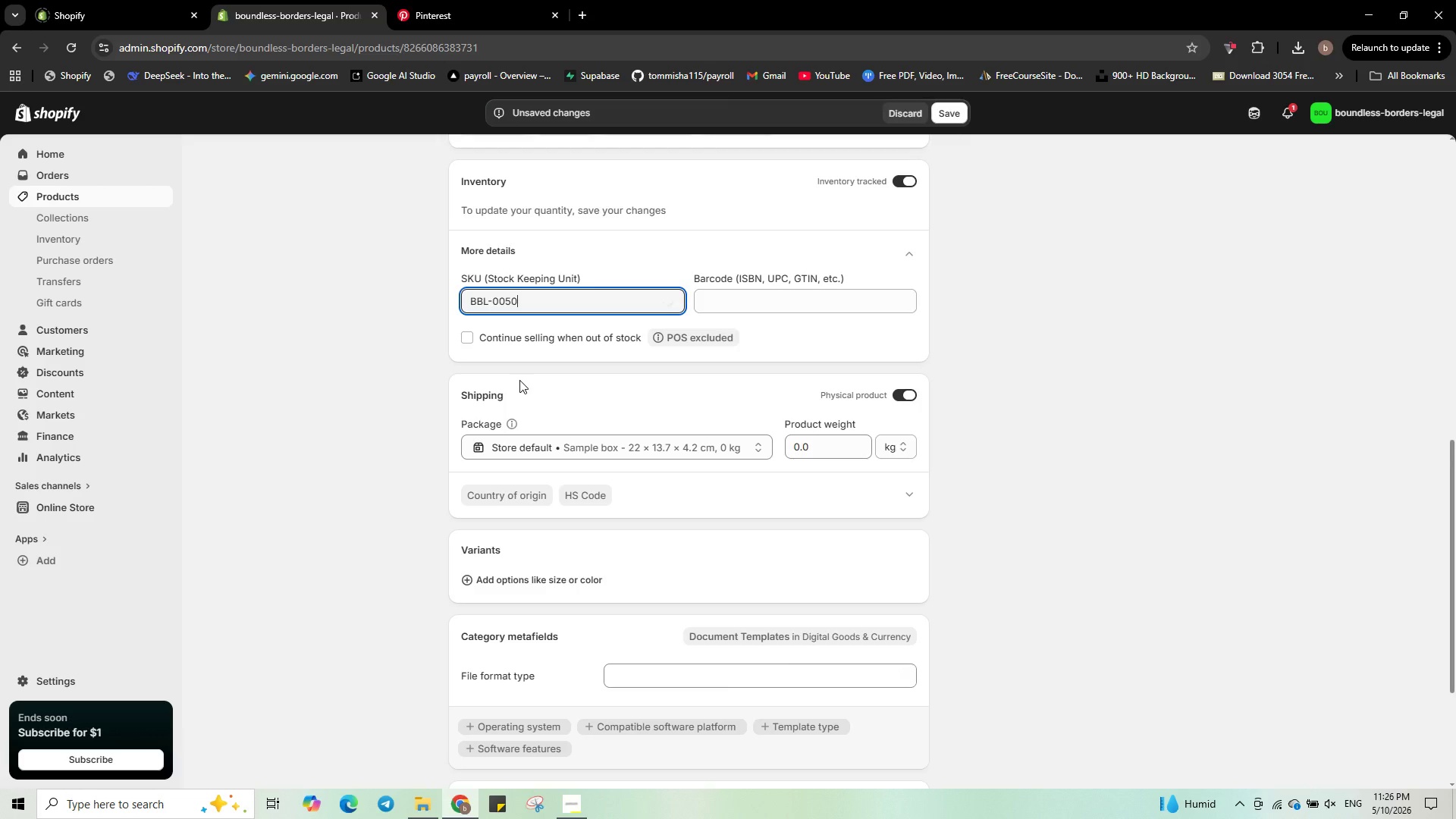 
scroll: coordinate [638, 439], scroll_direction: down, amount: 10.0
 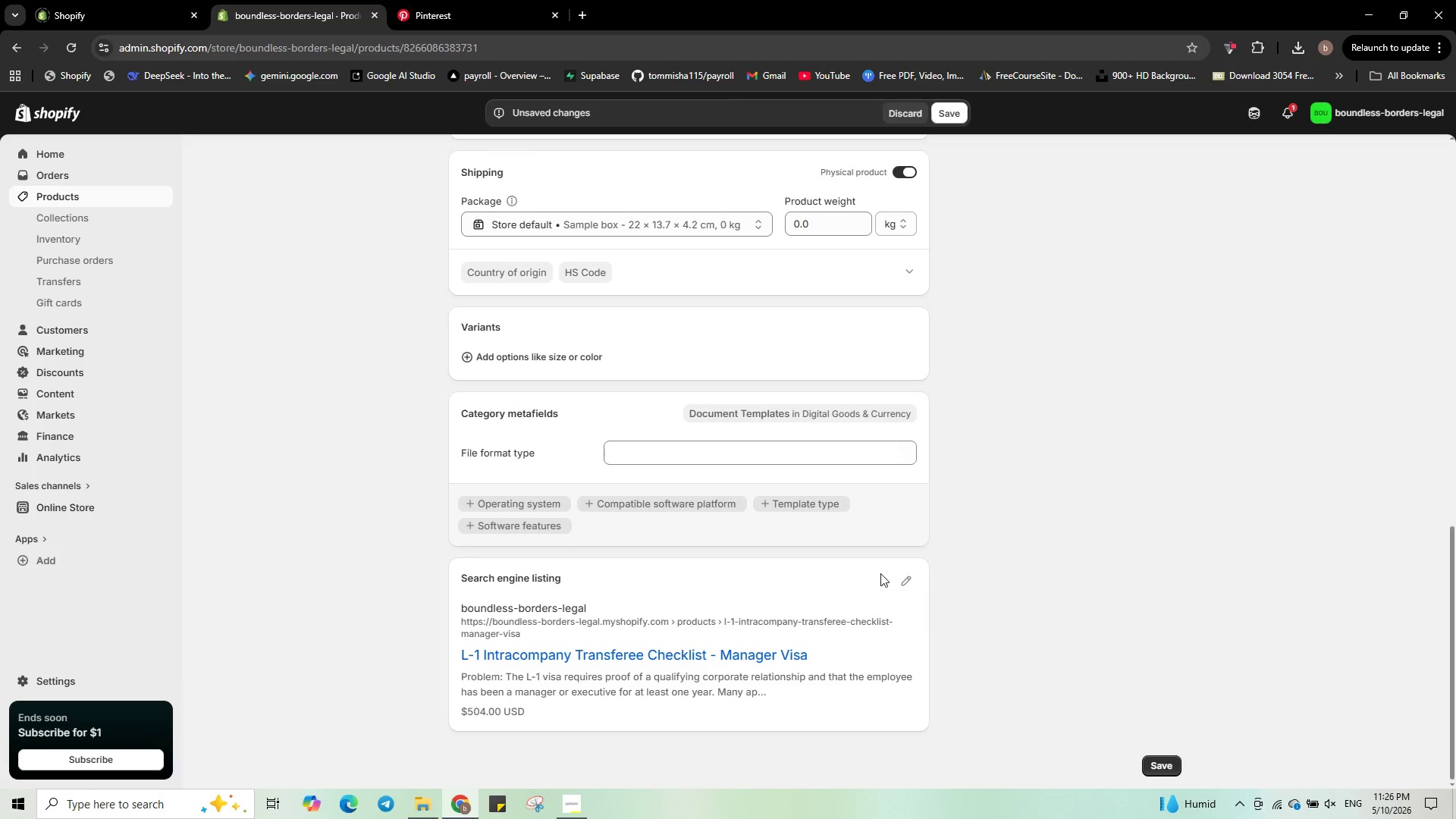 
left_click([900, 579])
 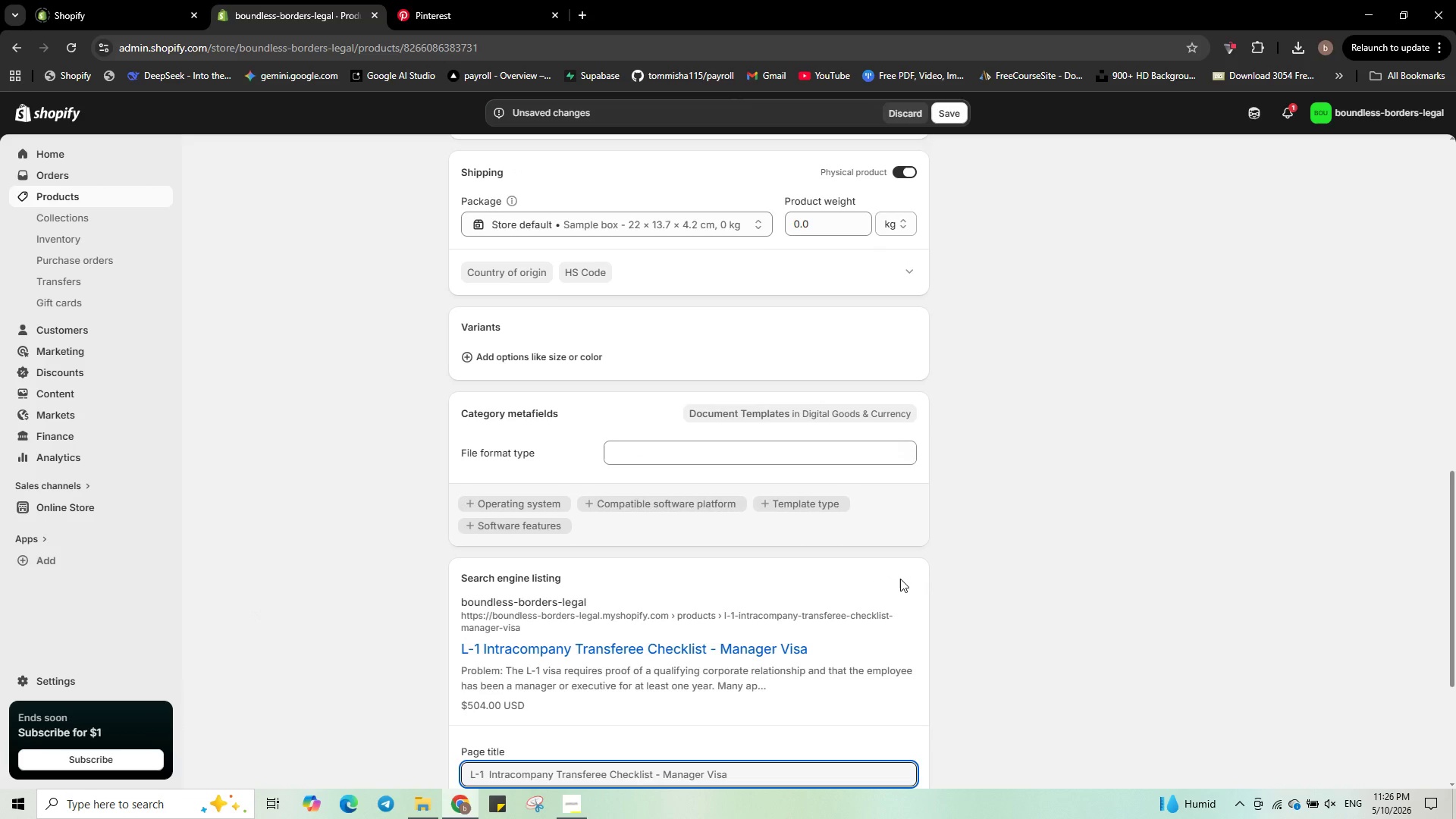 
scroll: coordinate [900, 579], scroll_direction: down, amount: 3.0
 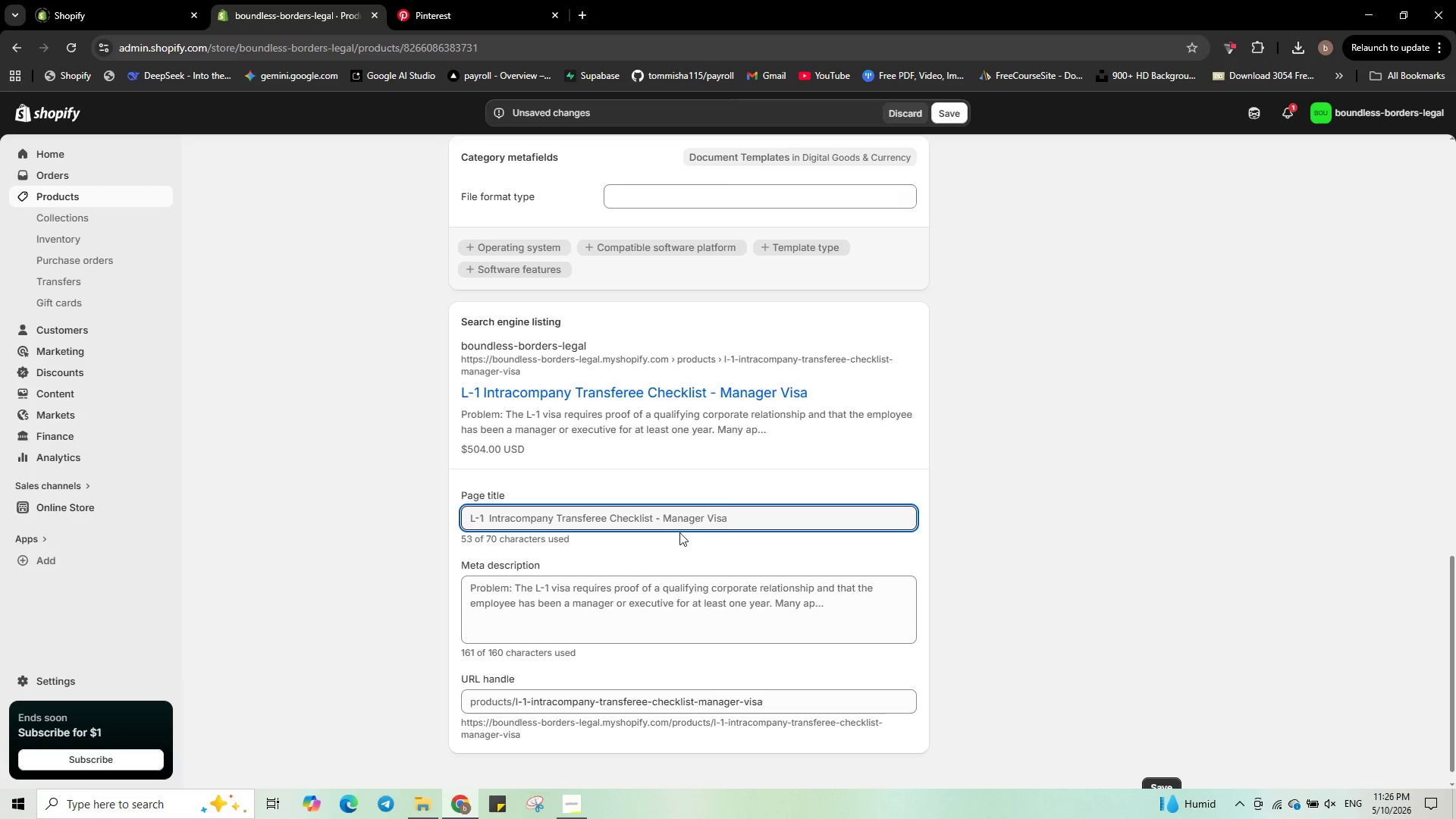 
wait(13.46)
 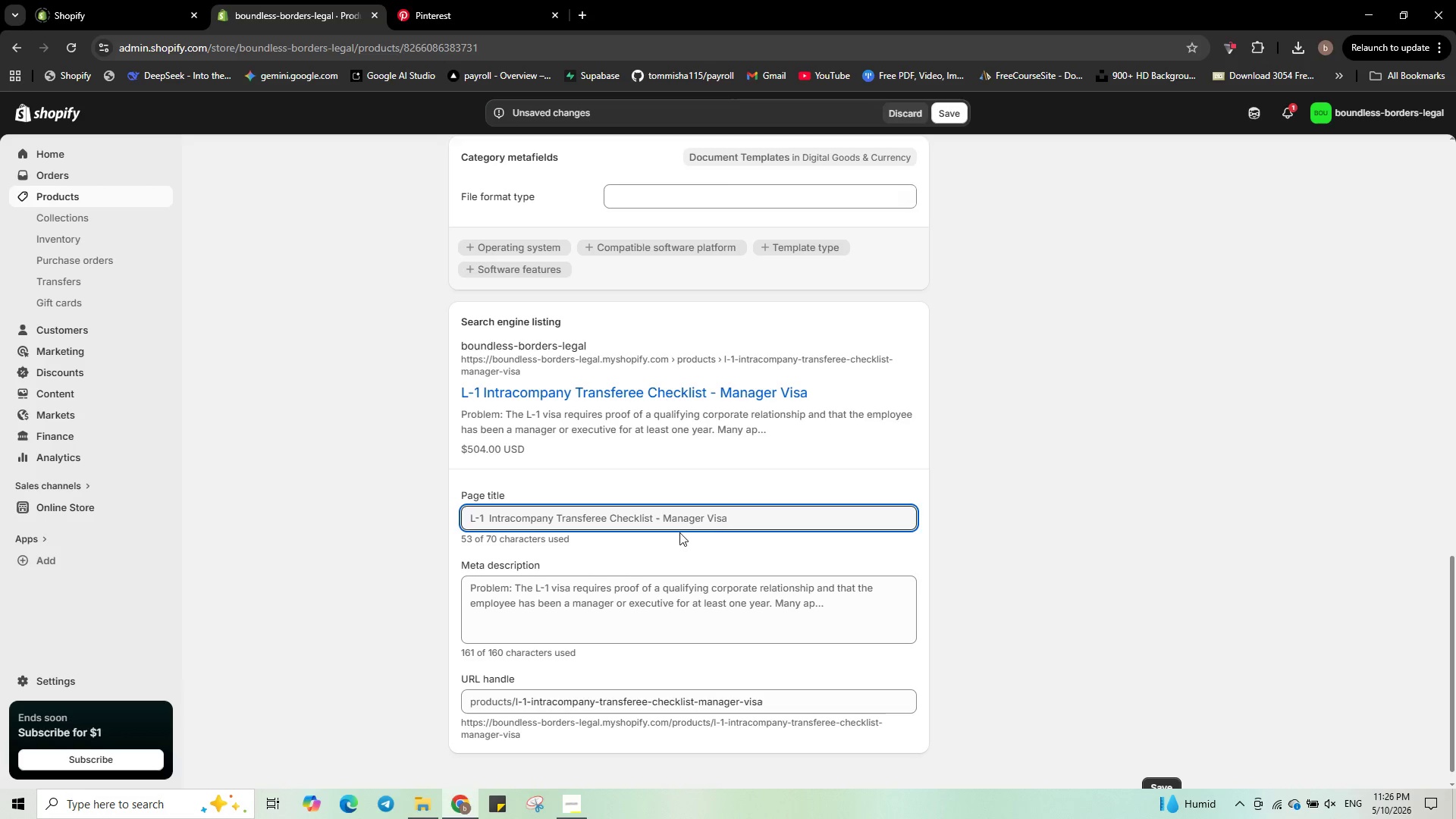 
left_click([611, 517])
 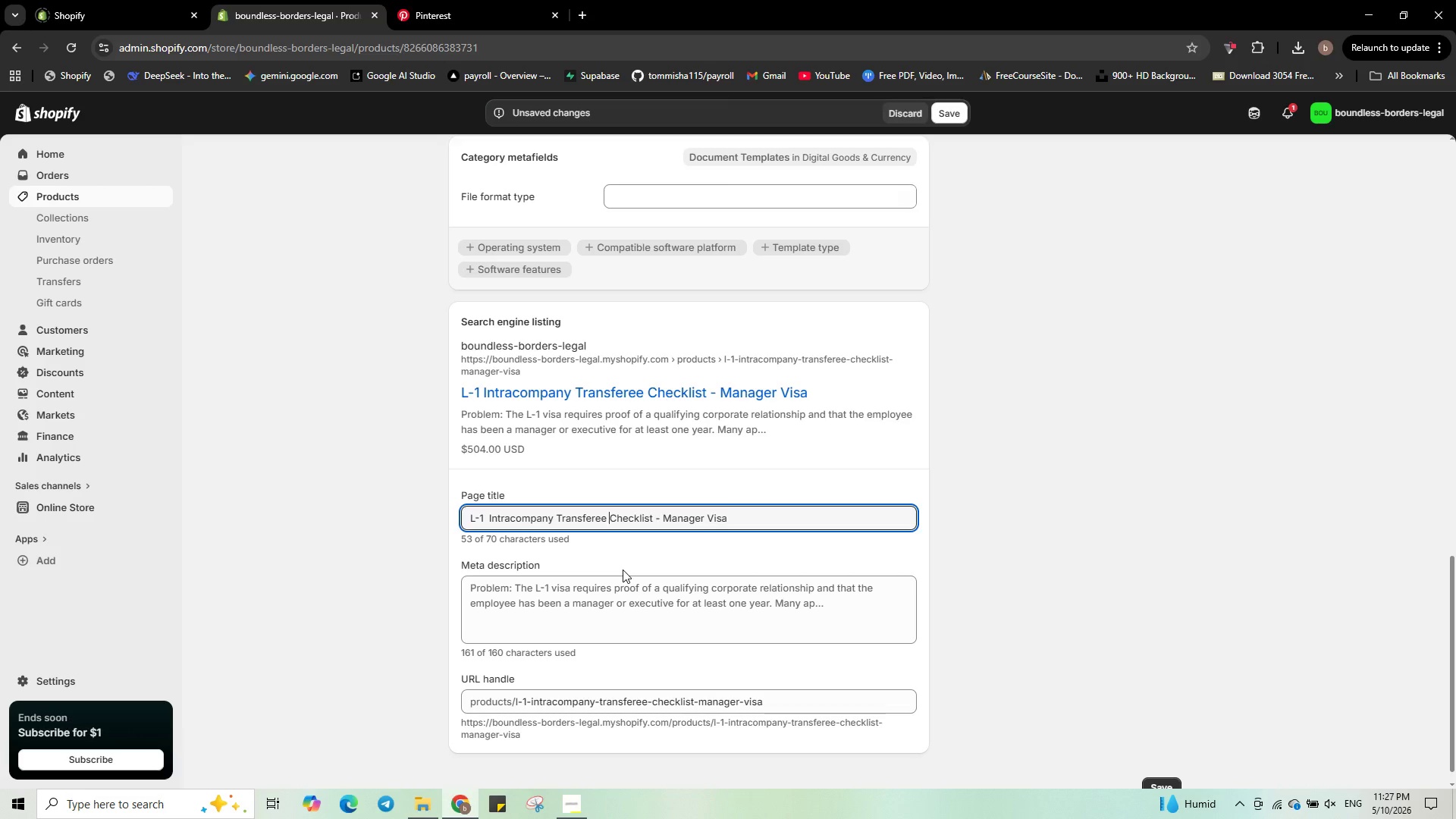 
key(Minus)
 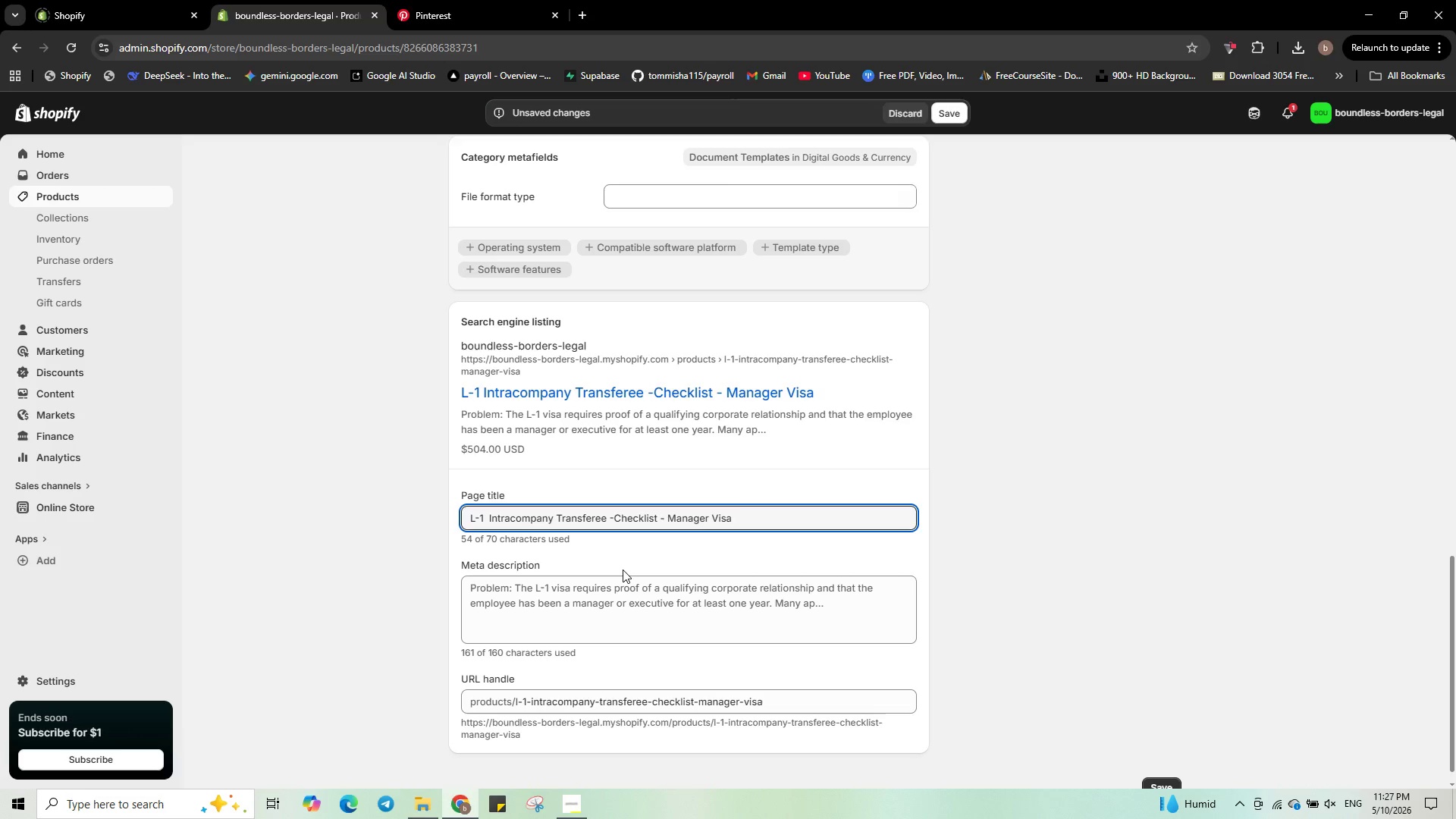 
key(Space)
 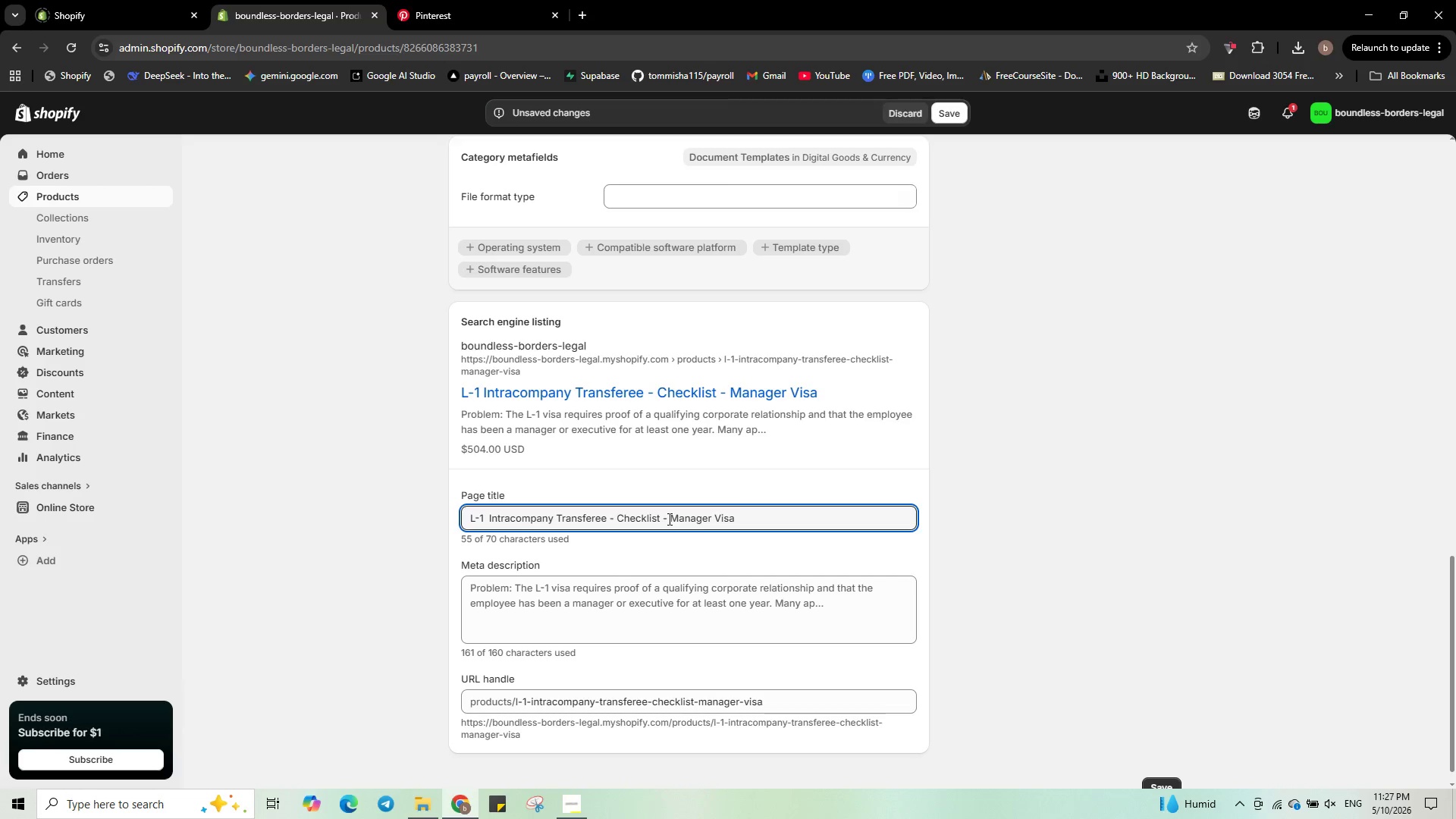 
left_click([665, 518])
 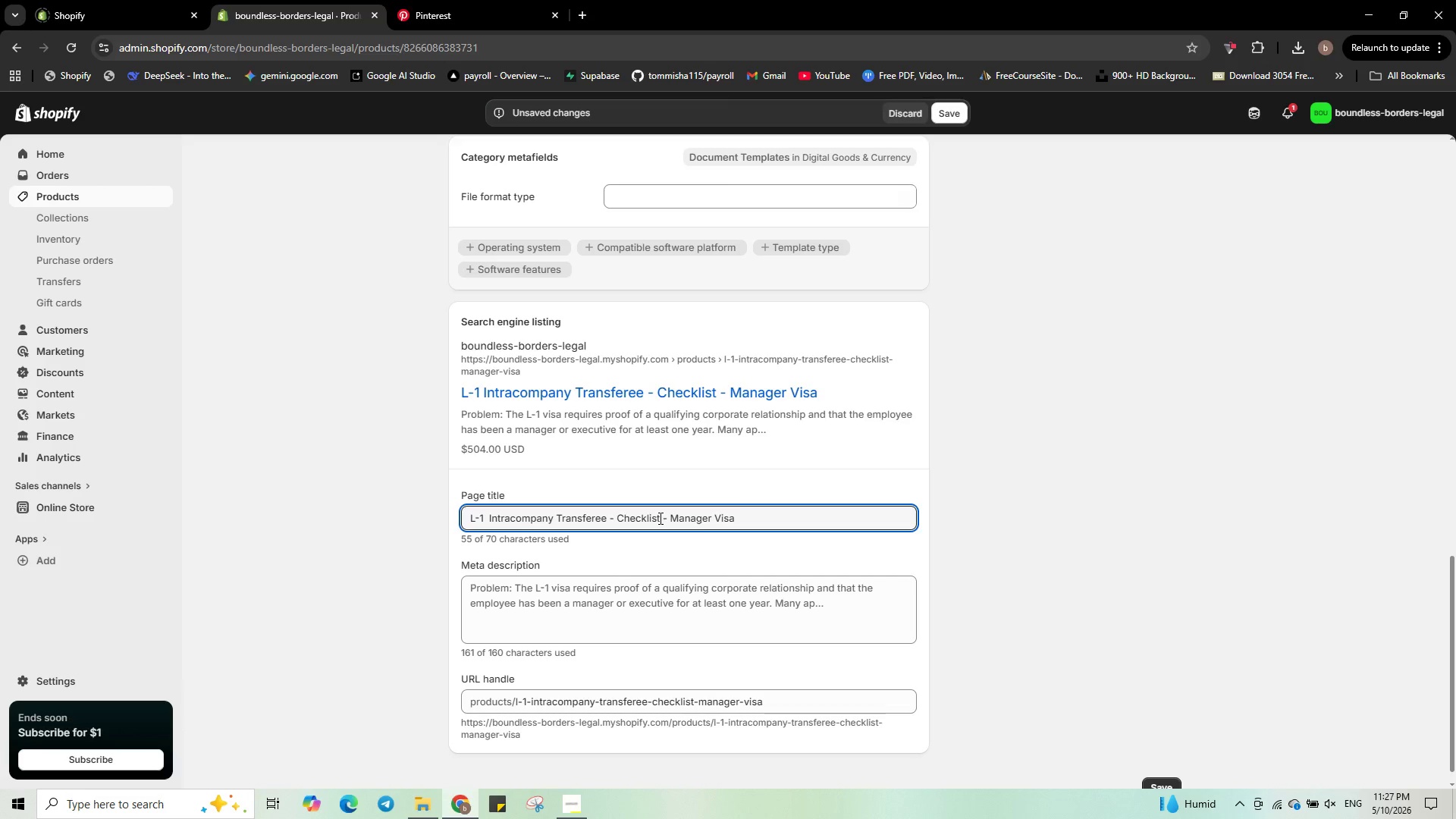 
left_click_drag(start_coordinate=[659, 518], to_coordinate=[750, 525])
 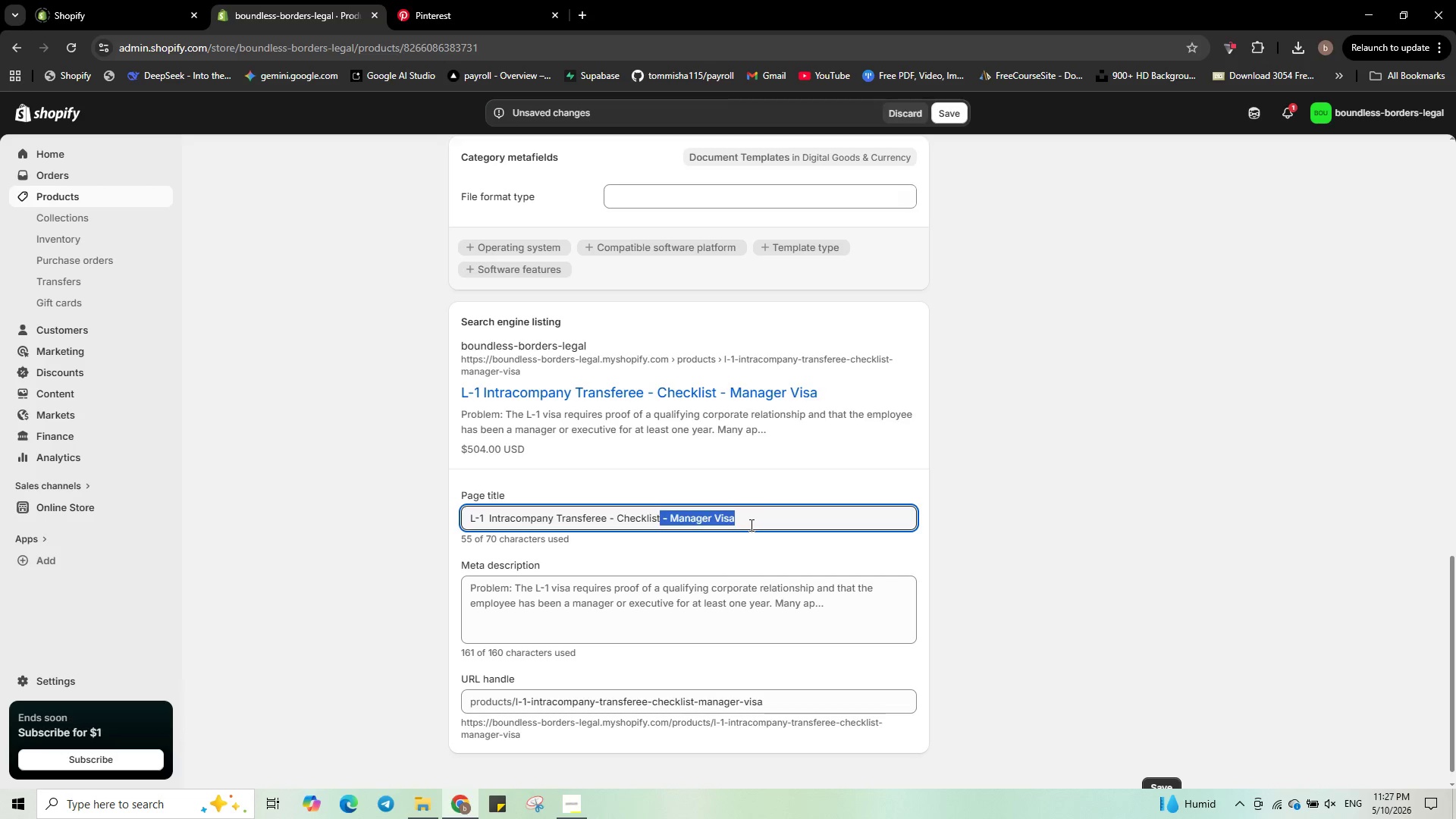 
key(Space)
 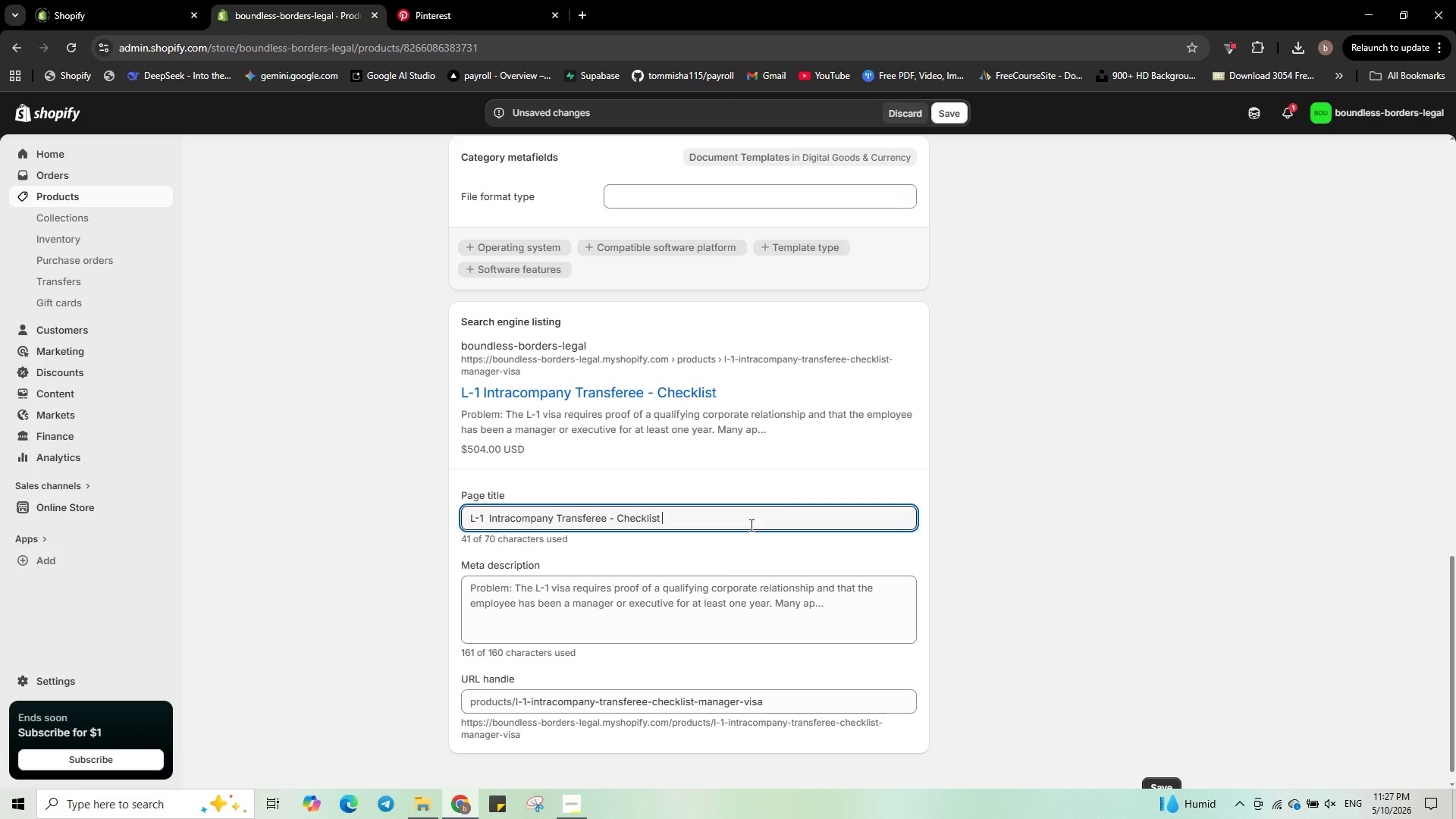 
key(Shift+7)
 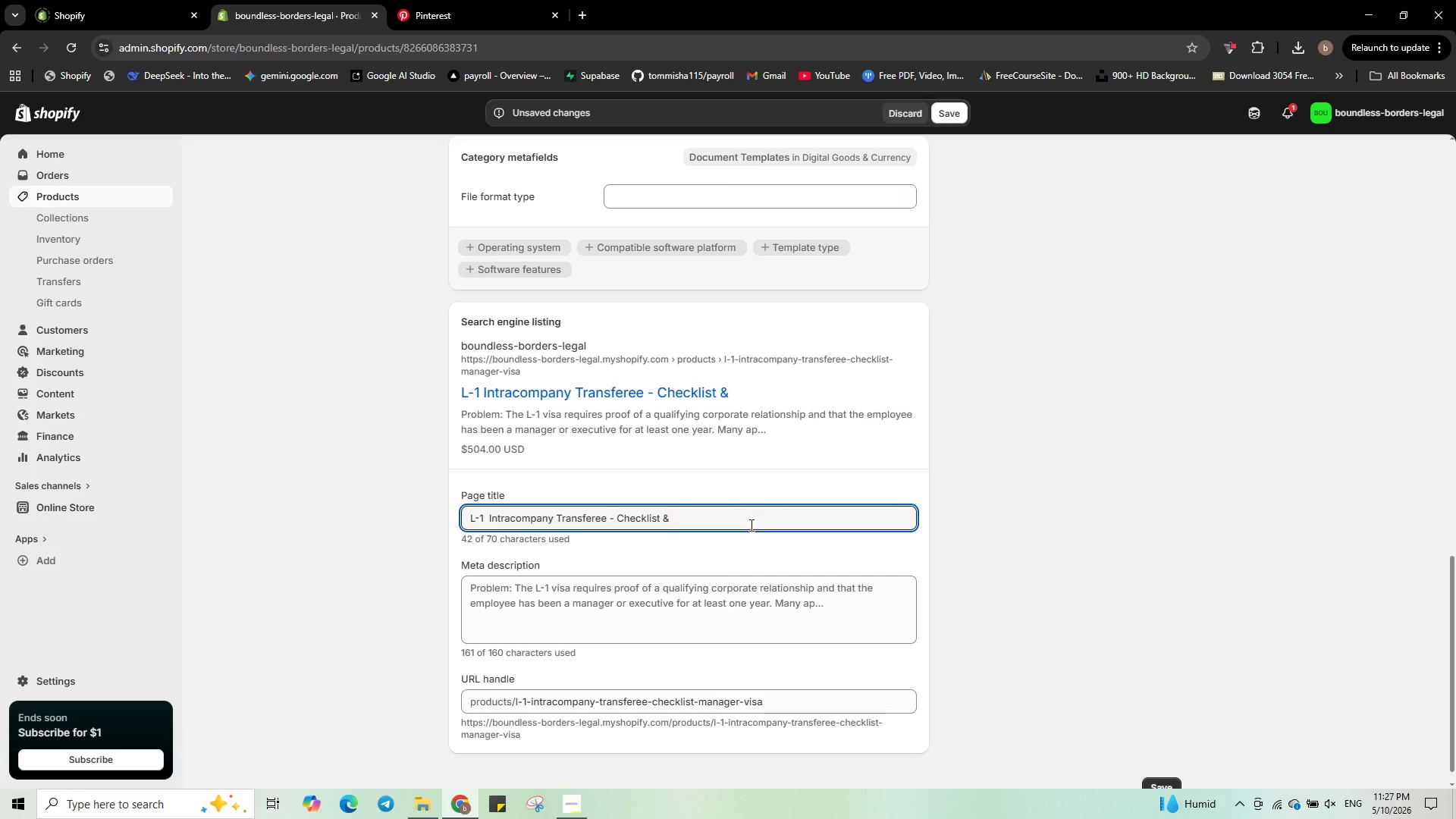 
key(Space)
 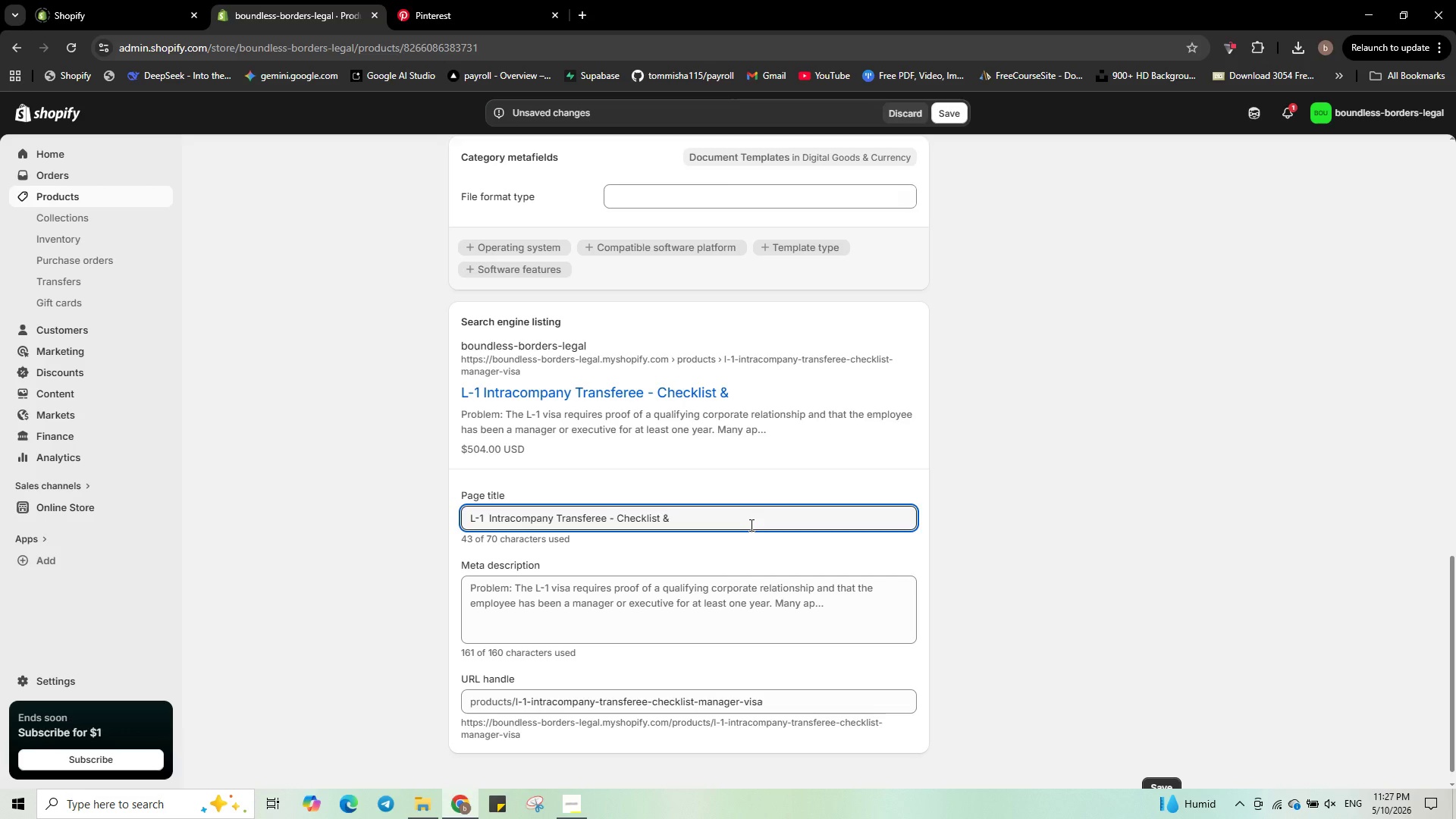 
key(P)
 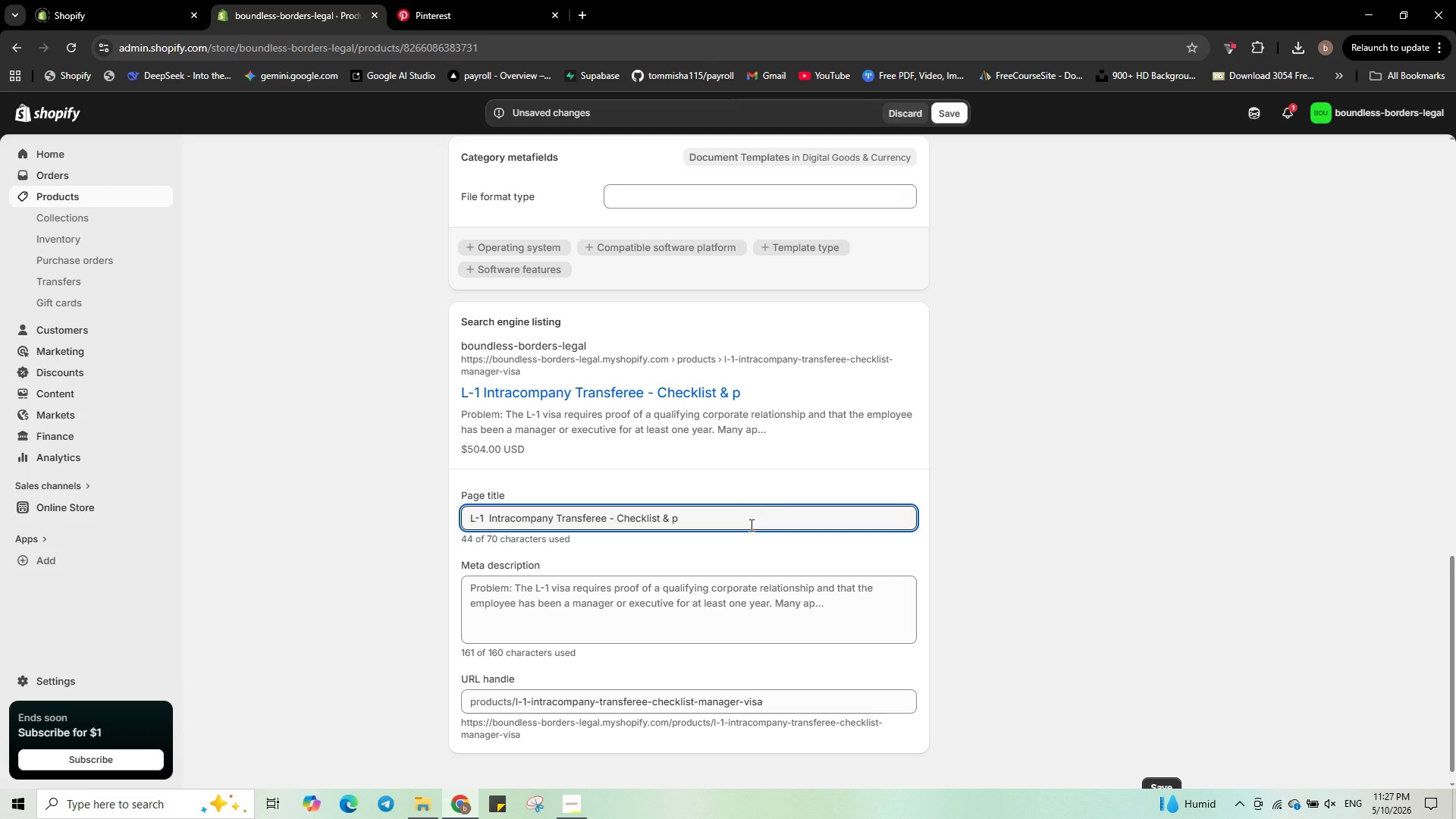 
wait(5.25)
 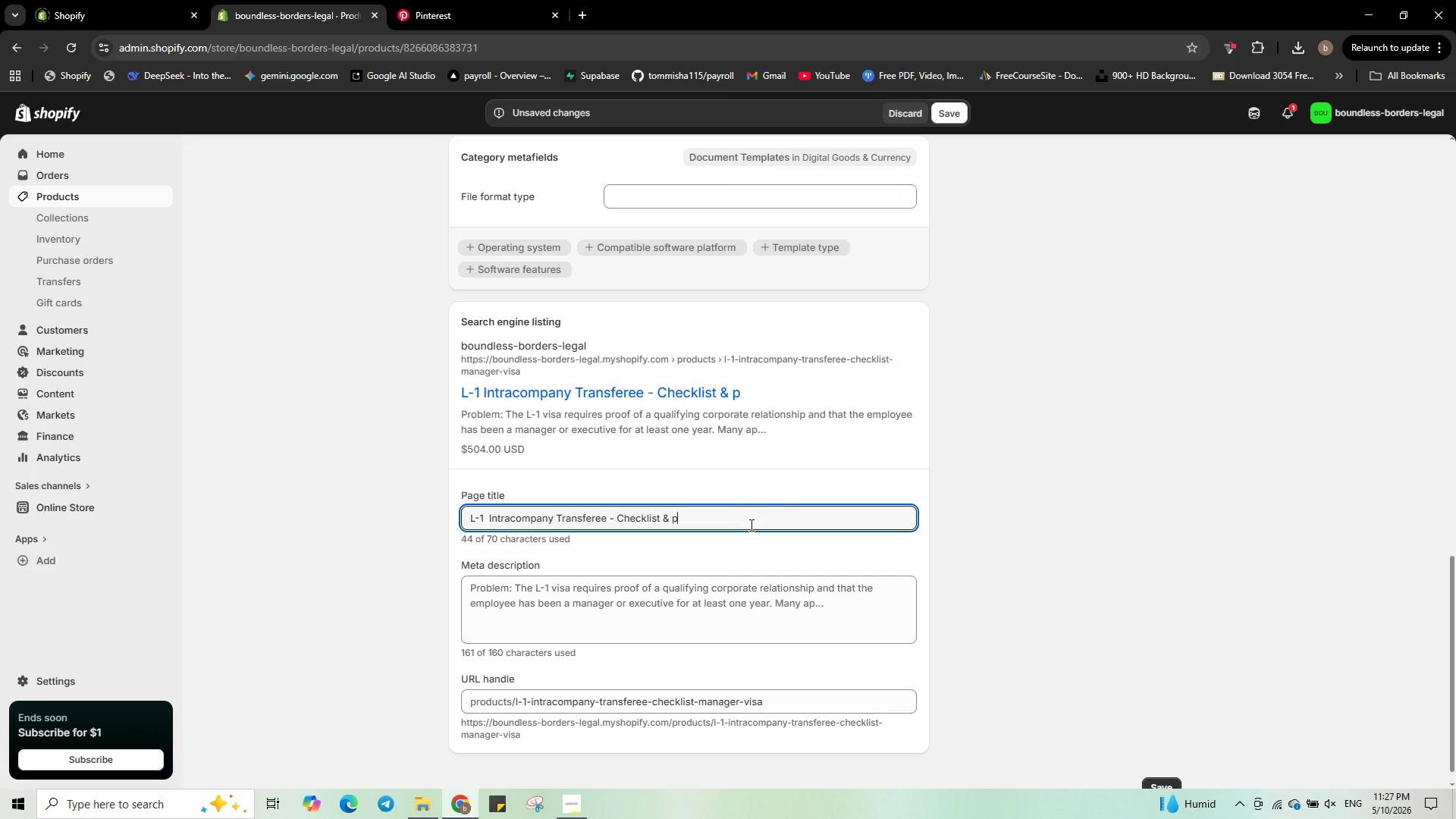 
key(Backspace)
type(Prep | Boundless Borders )
 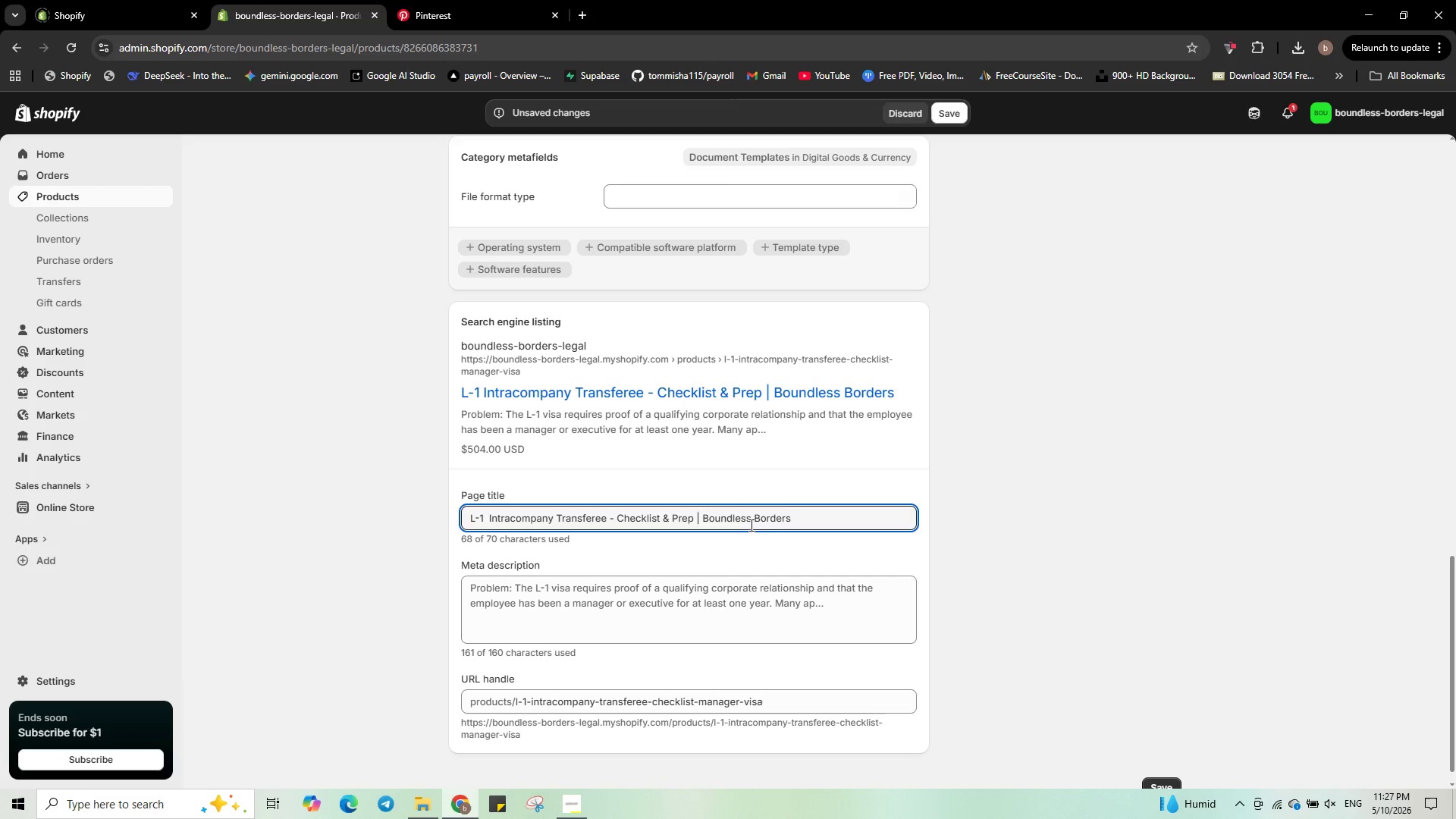 
left_click([700, 607])
 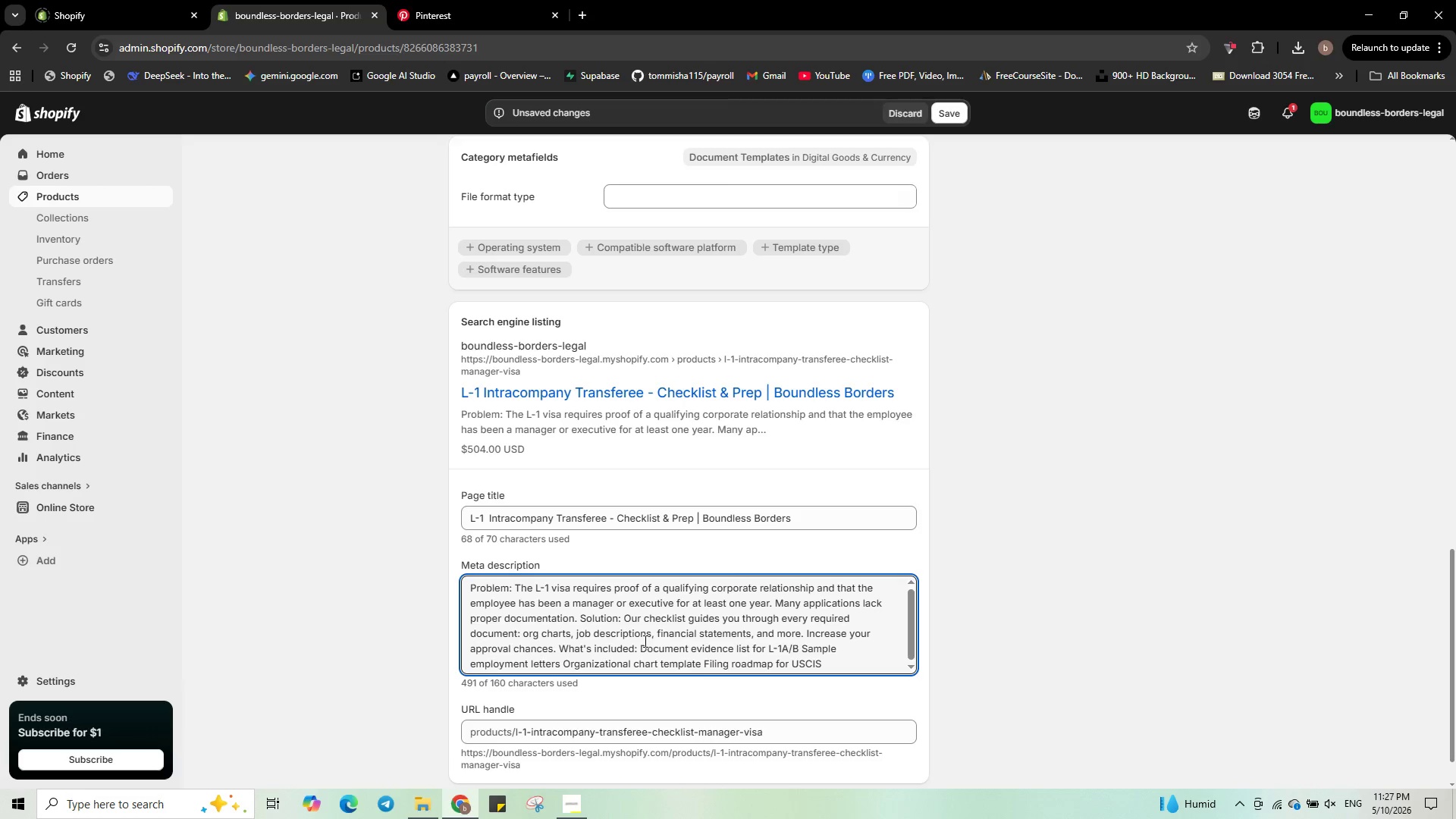 
wait(7.92)
 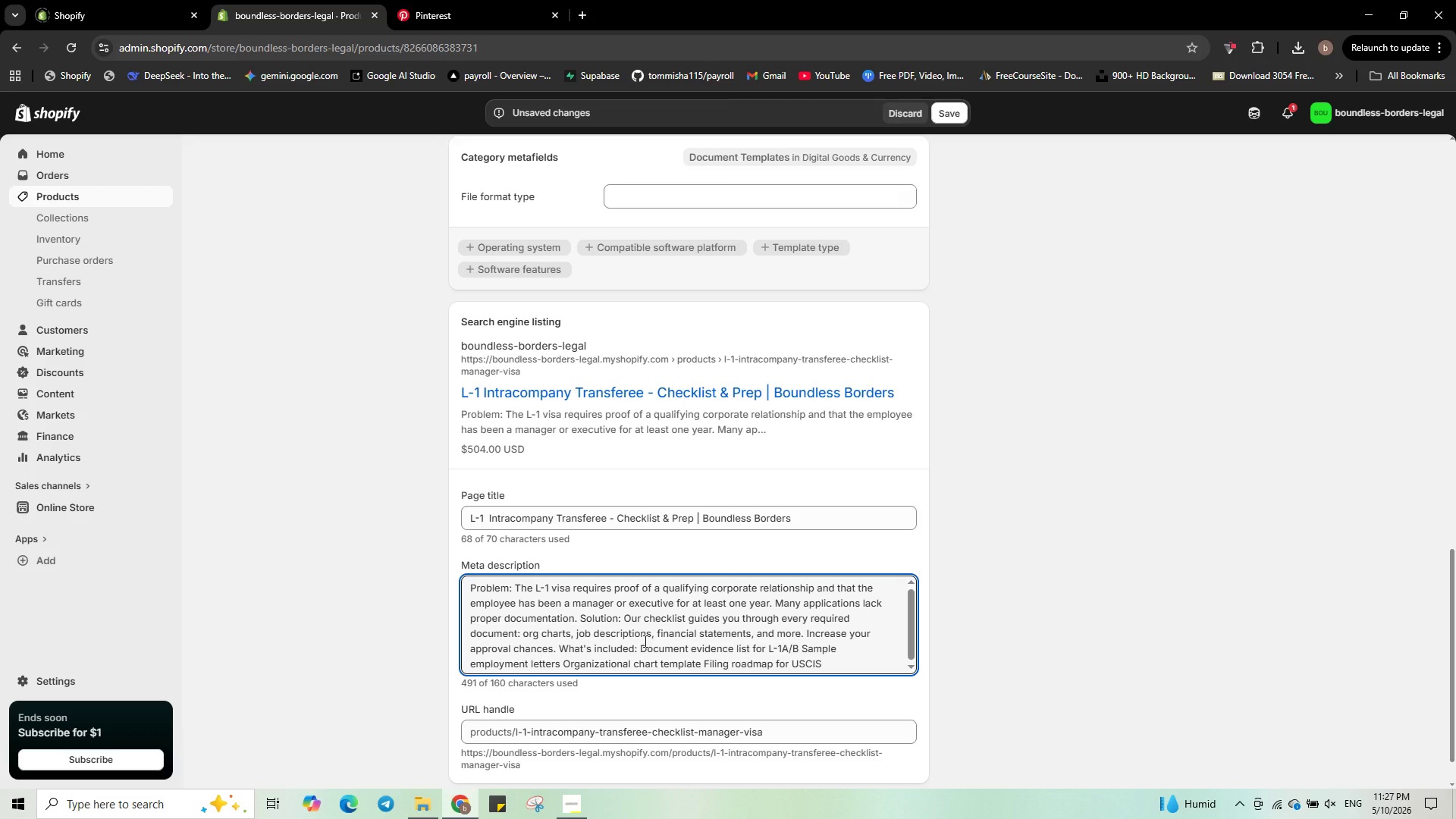 
left_click_drag(start_coordinate=[573, 586], to_coordinate=[871, 702])
 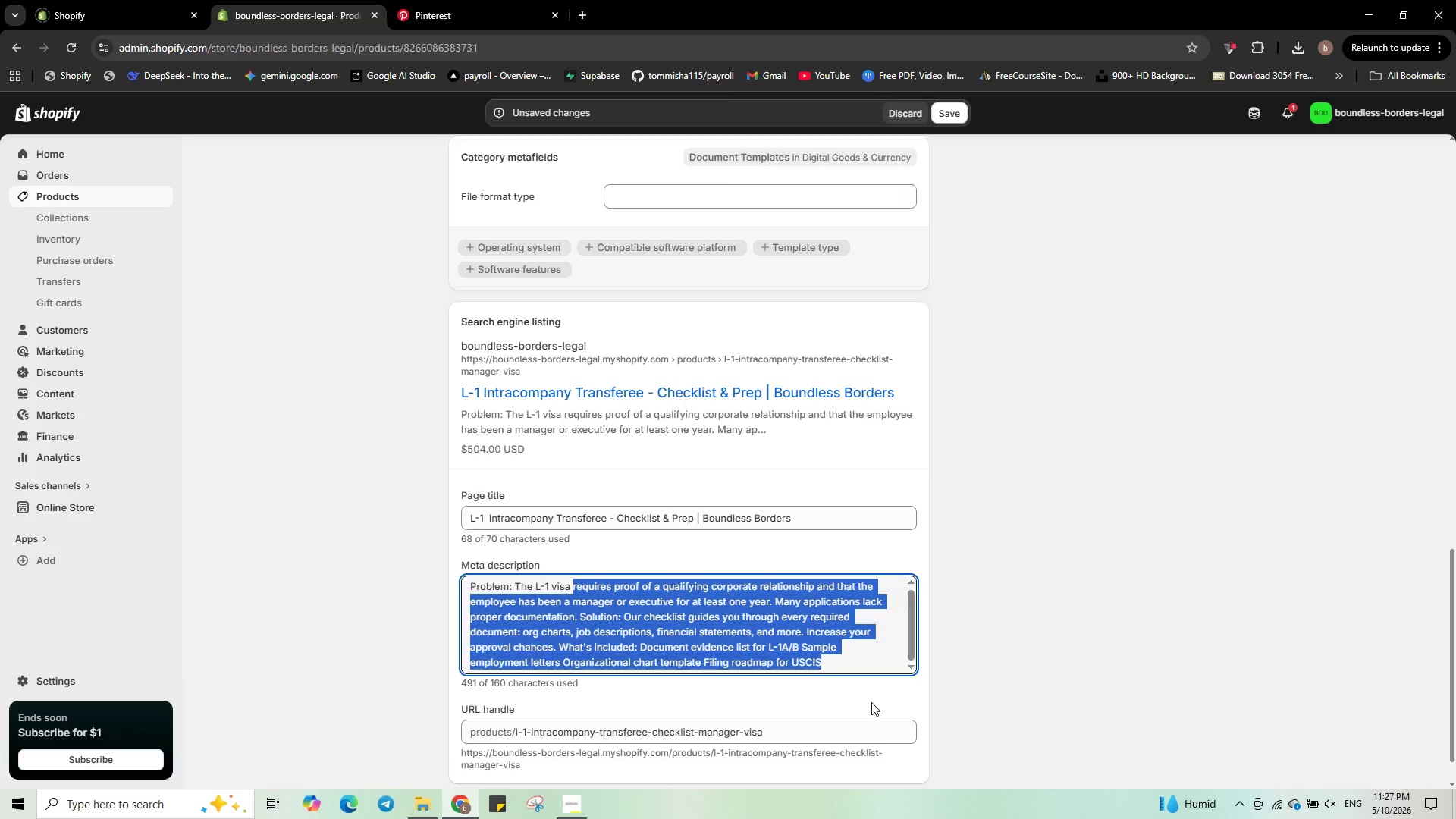 
key(Backspace)
 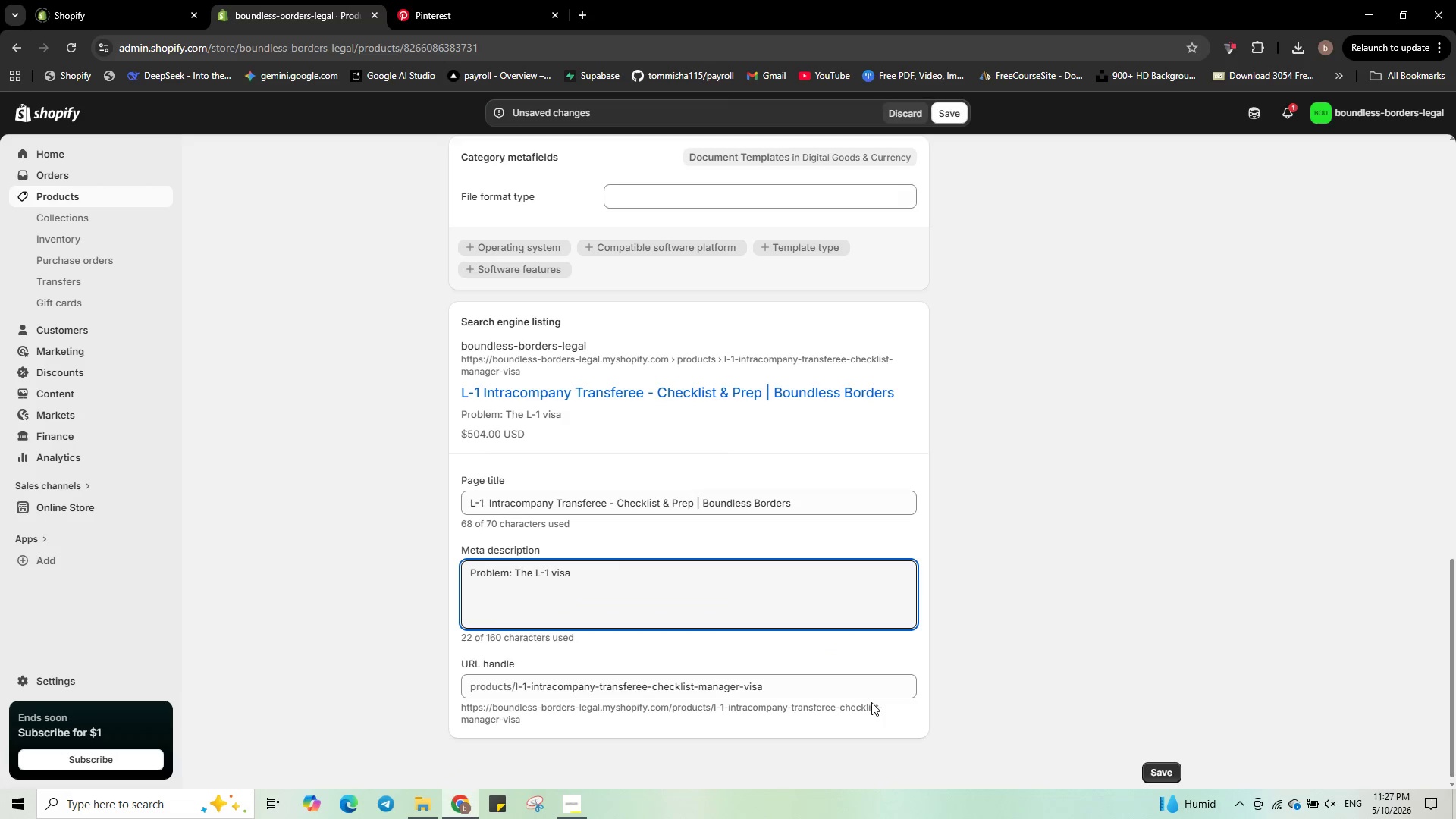 
hold_key(key=ArrowLeft, duration=0.84)
 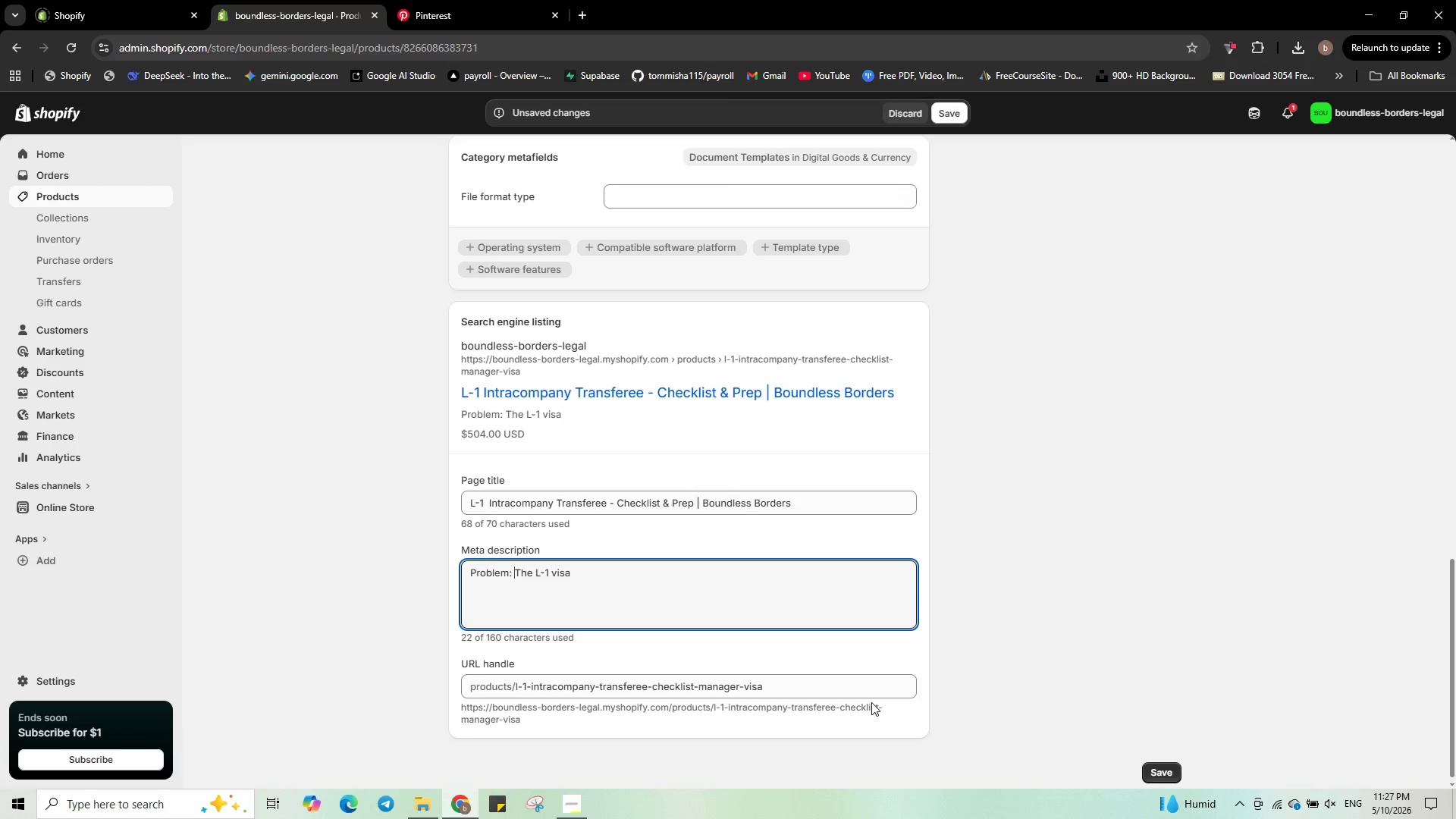 
key(ArrowLeft)
 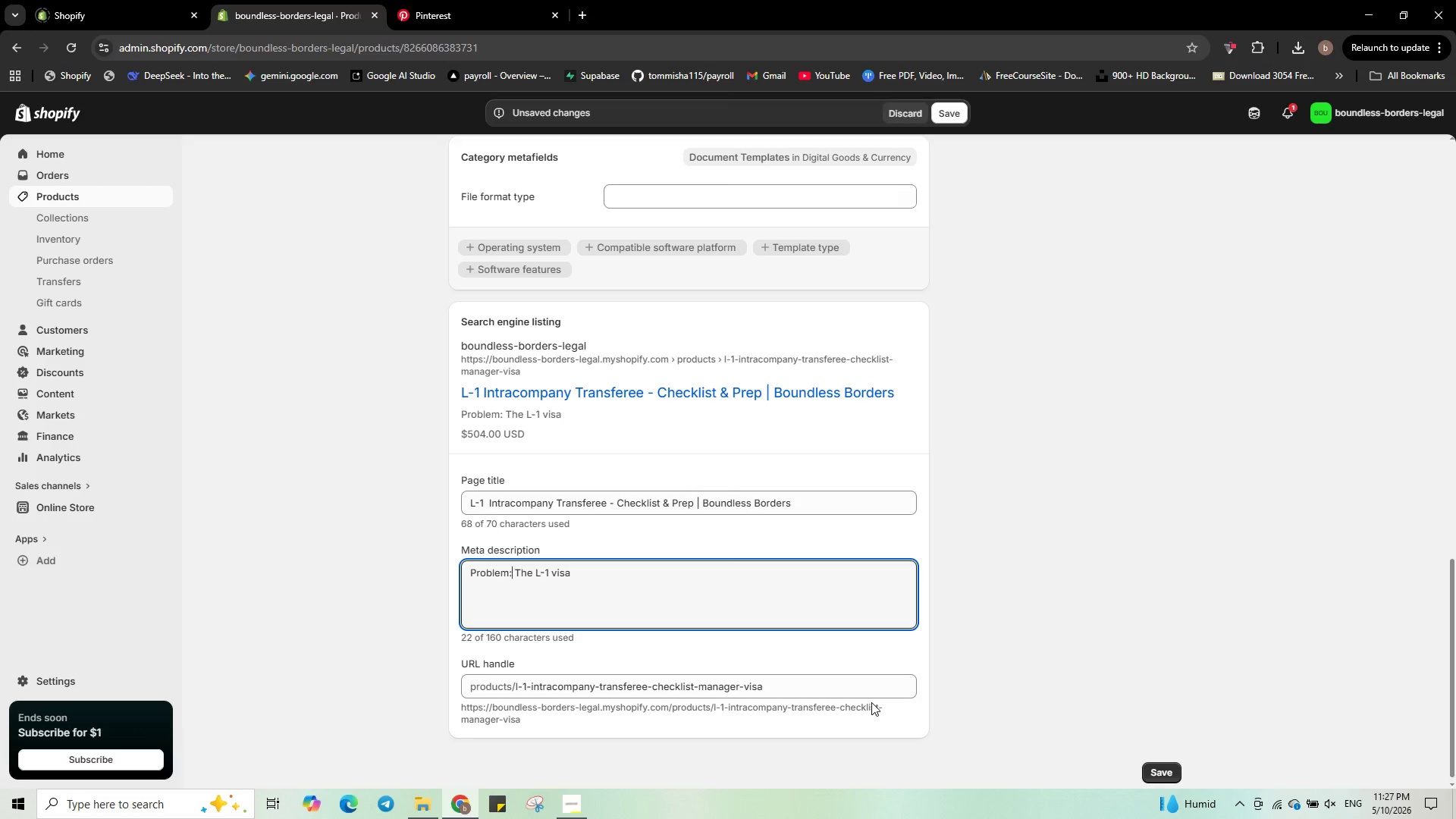 
key(ArrowLeft)
 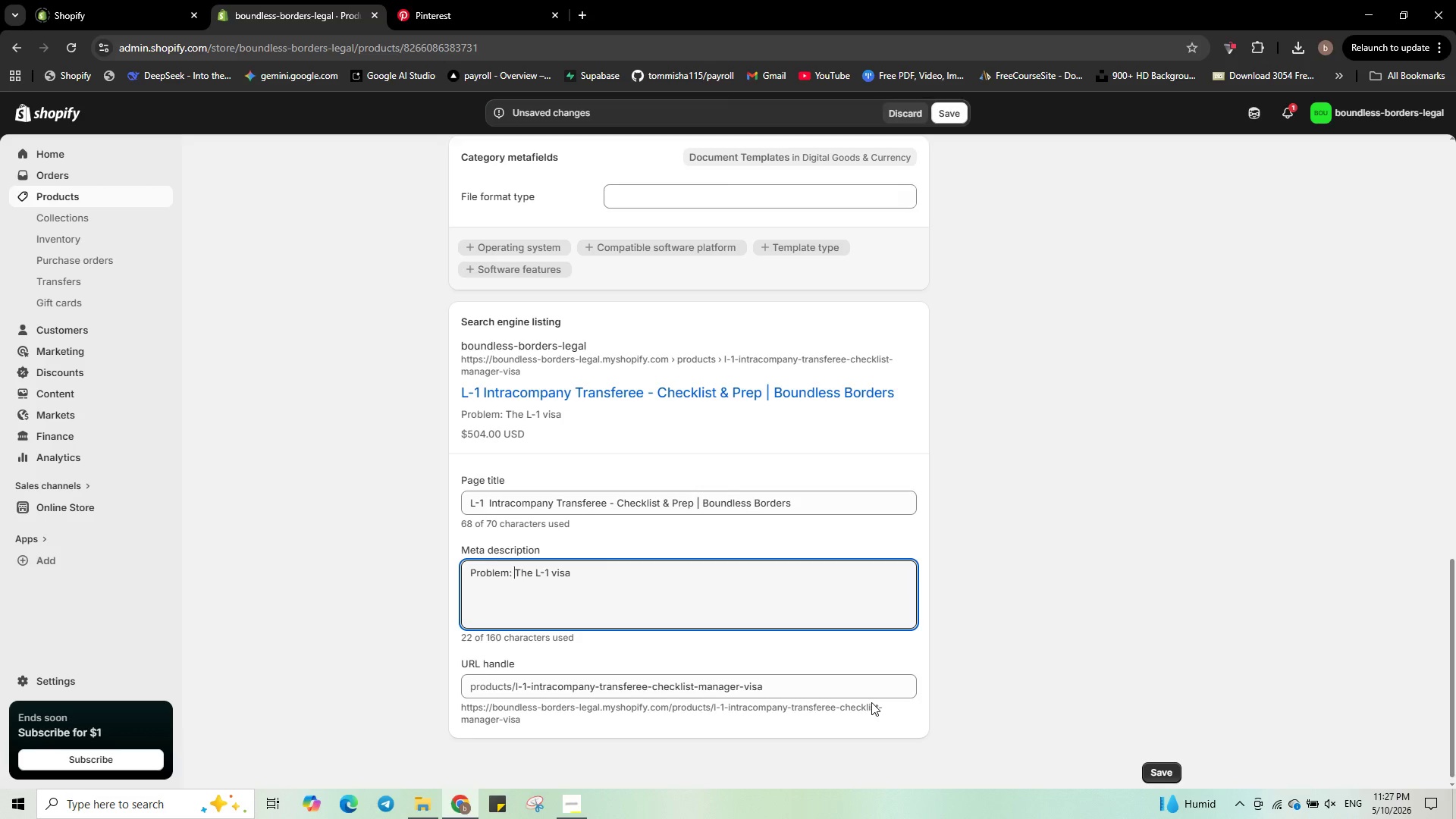 
key(ArrowRight)
 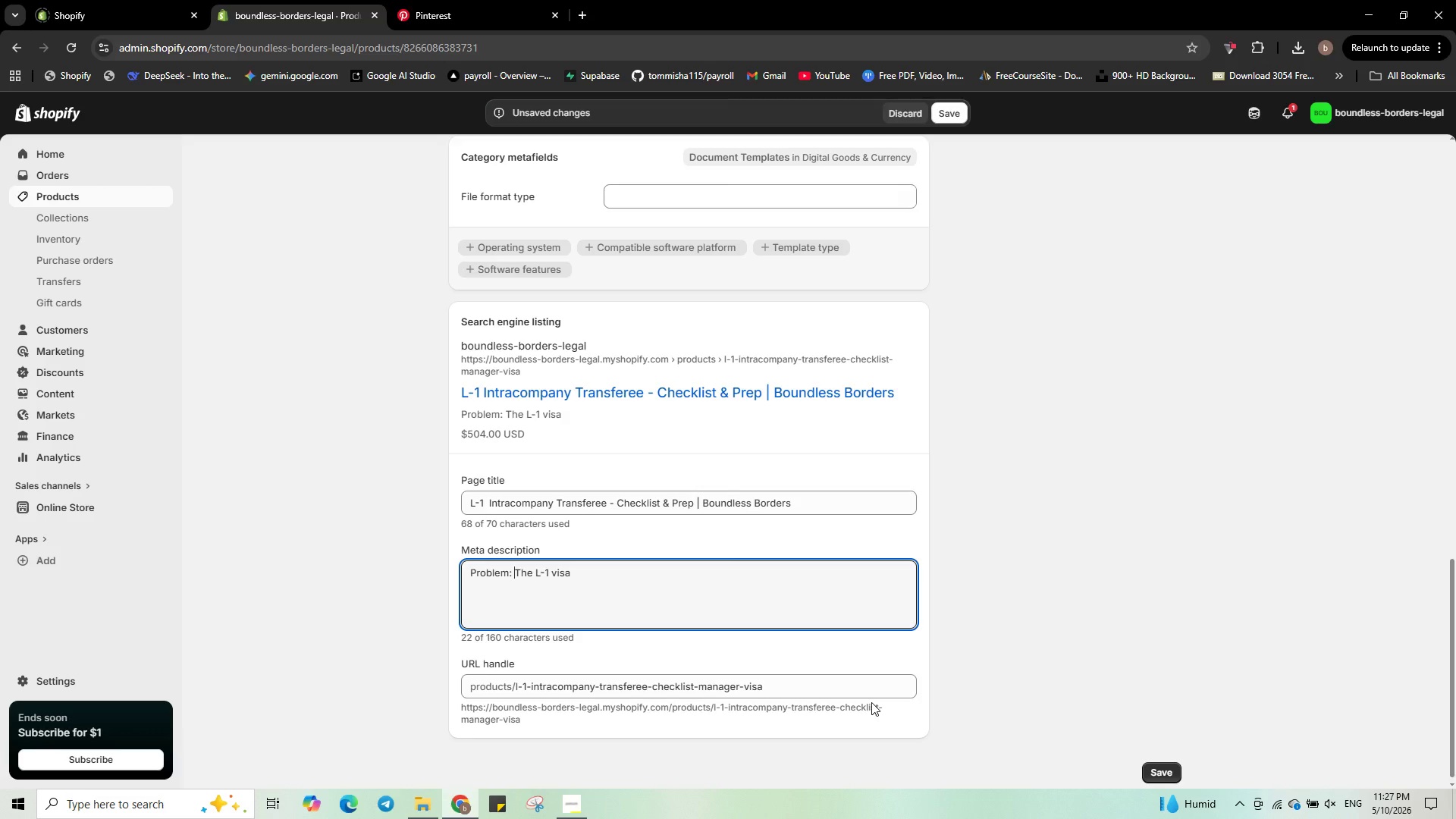 
key(Backspace)
 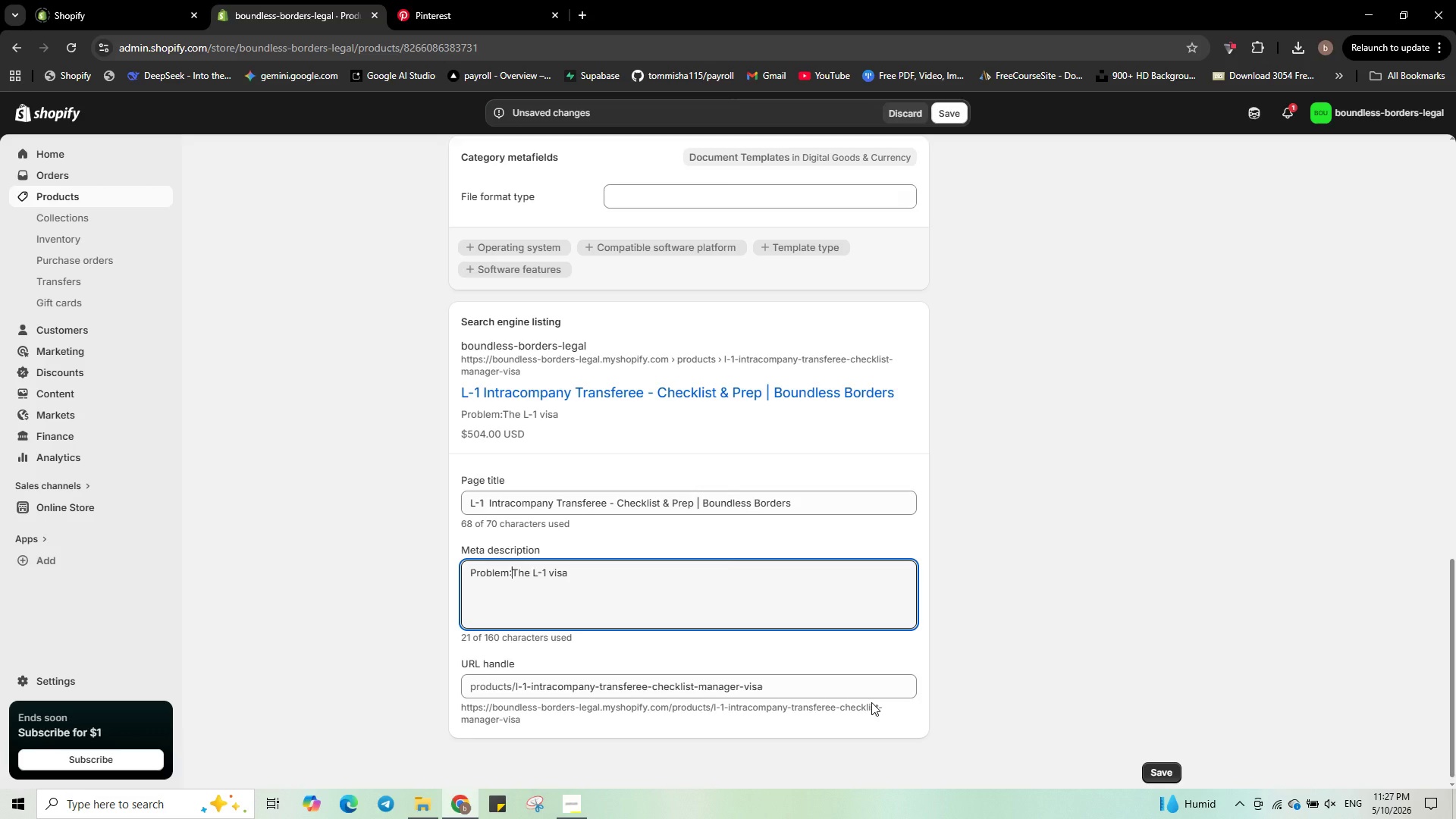 
hold_key(key=Backspace, duration=9.23)
 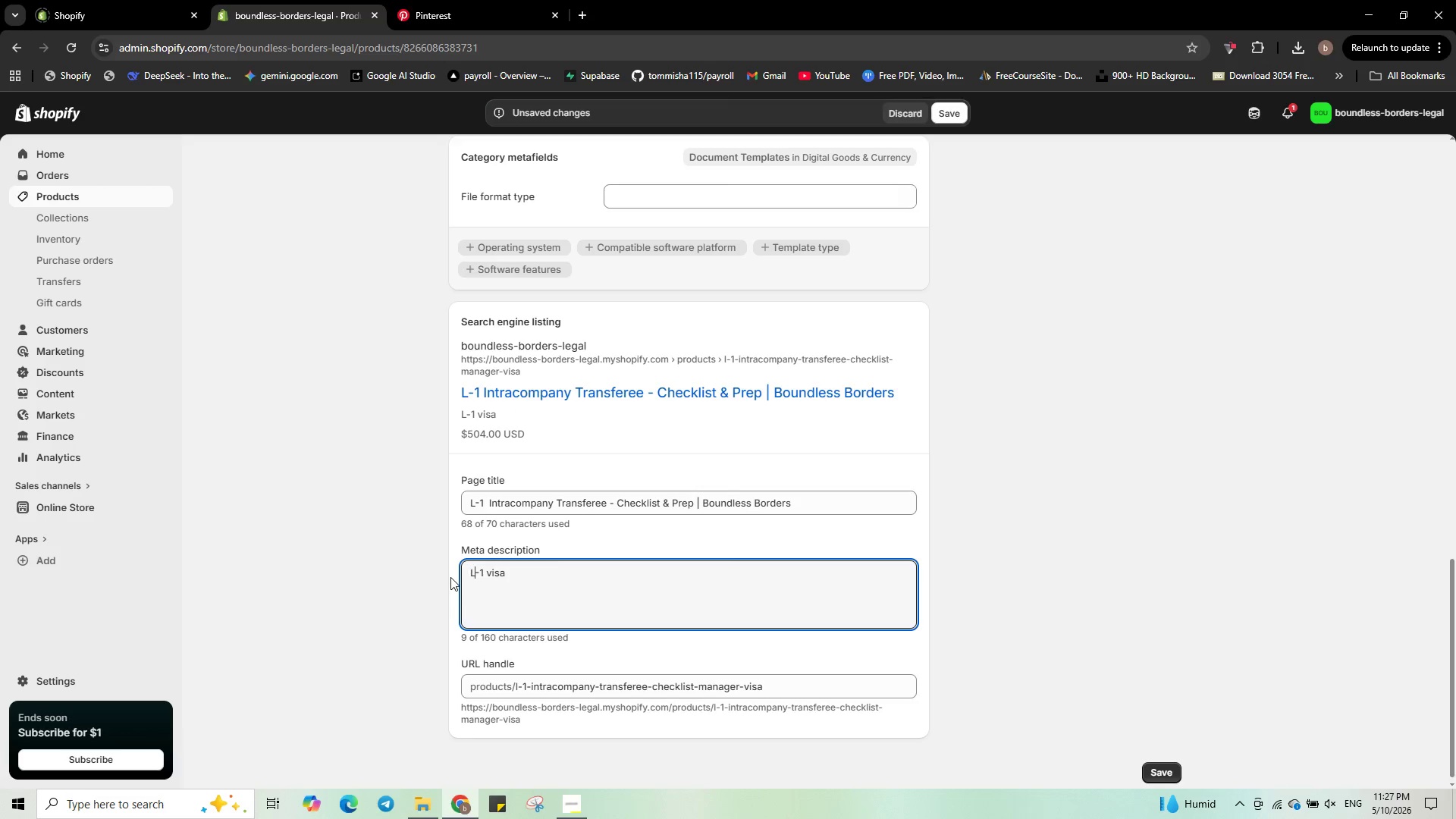 
left_click_drag(start_coordinate=[871, 702], to_coordinate=[784, 552])
 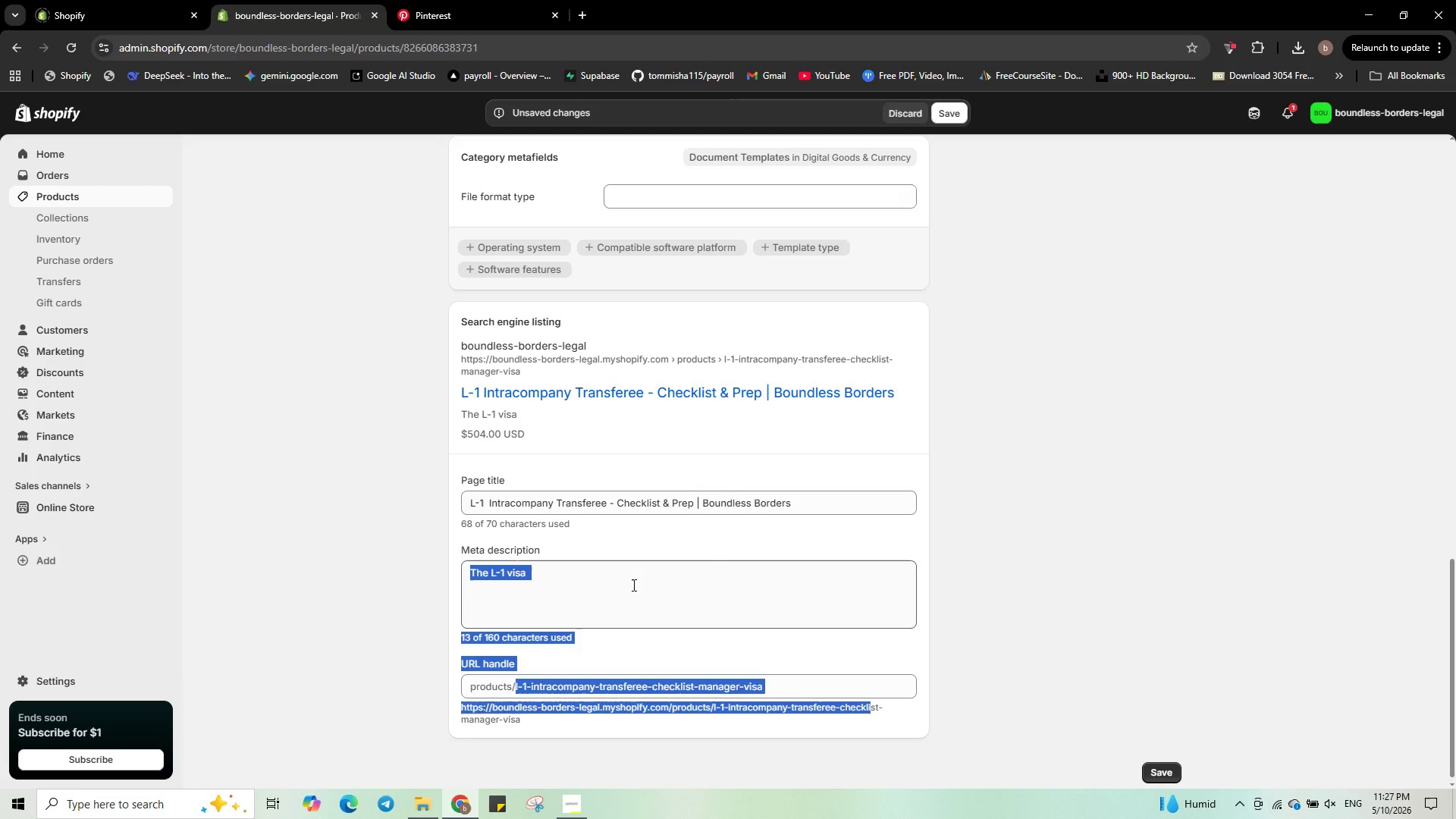 
left_click([632, 585])
 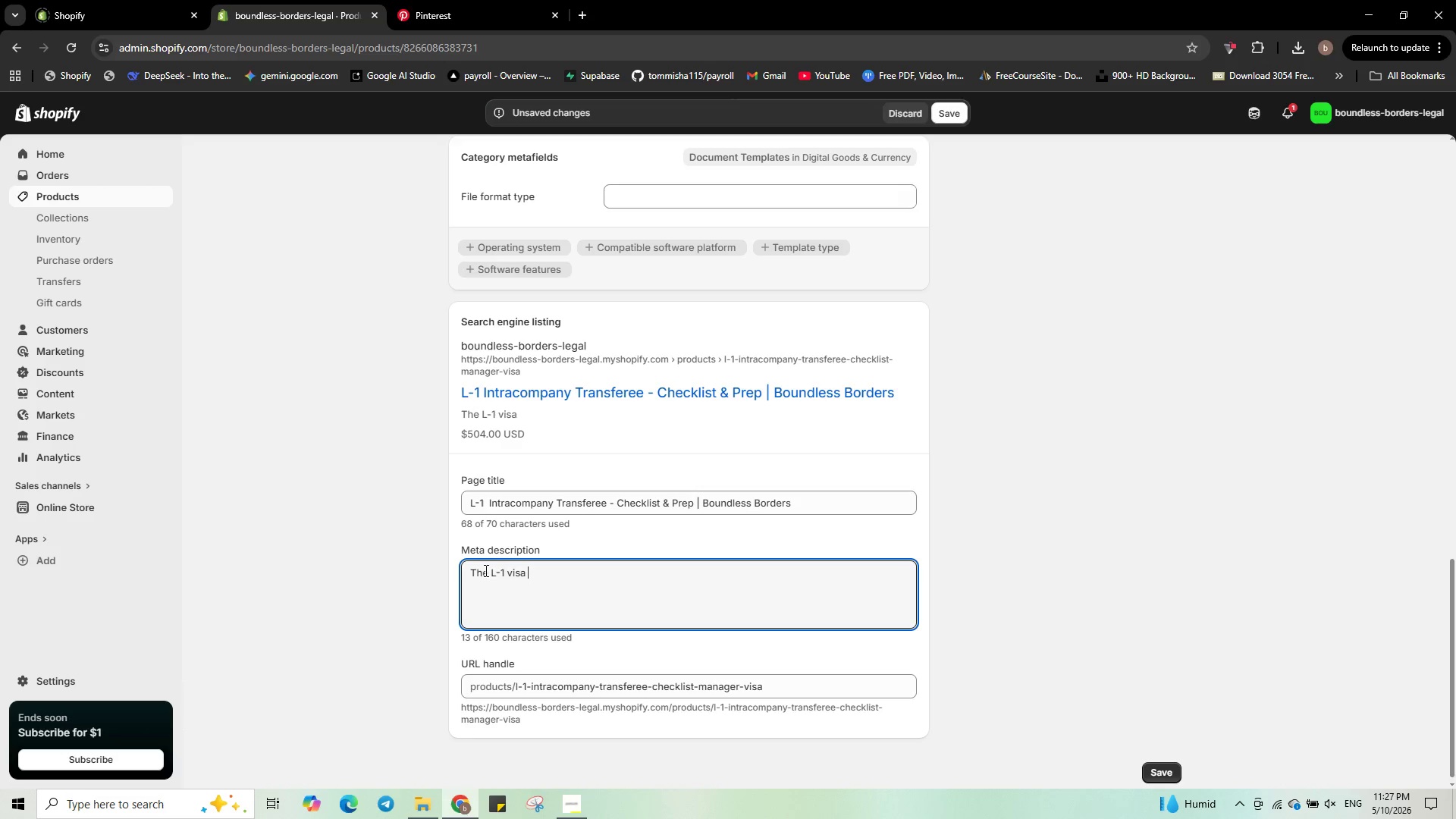 
left_click_drag(start_coordinate=[491, 575], to_coordinate=[450, 577])
 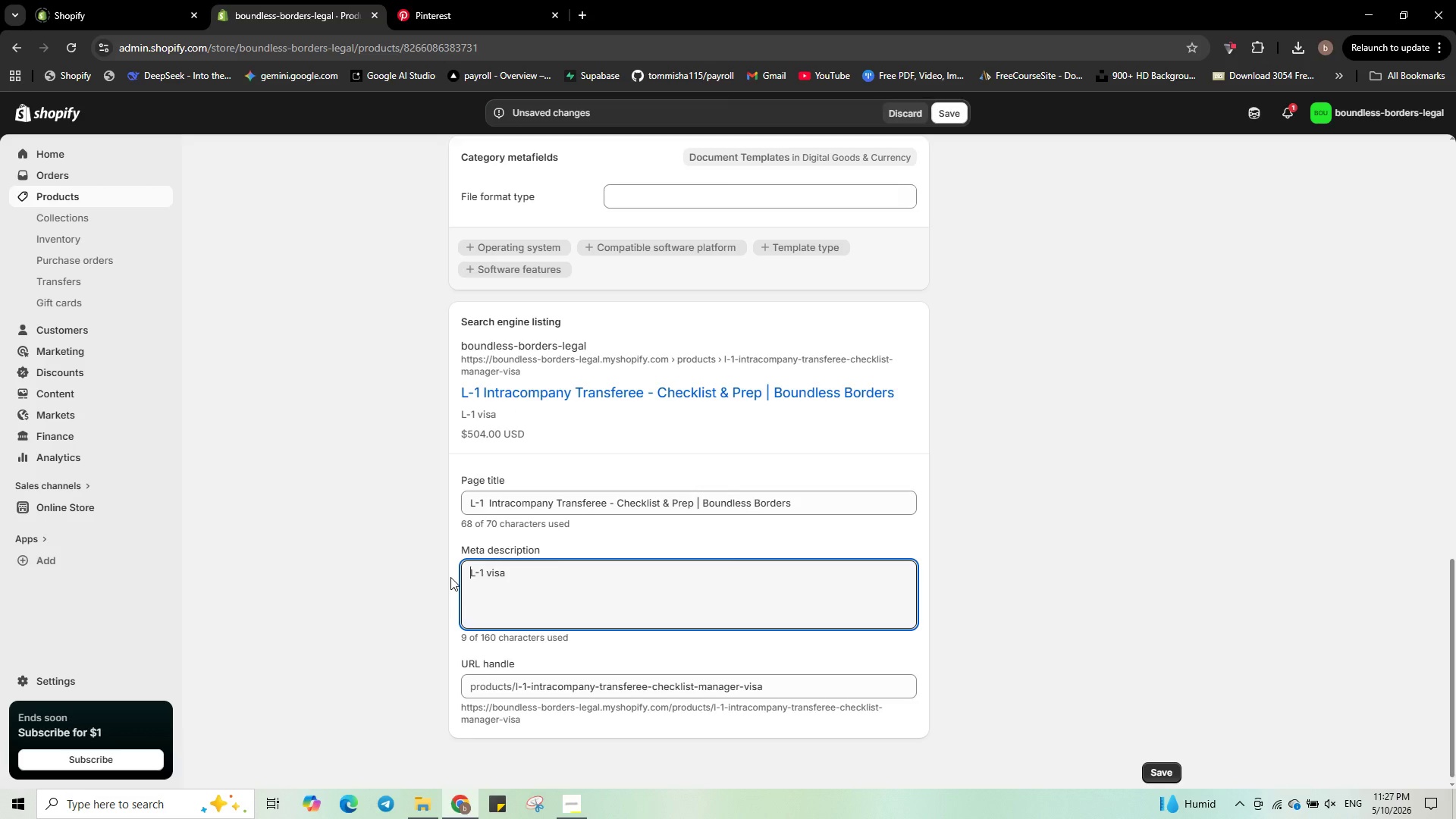 
key(ArrowRight)
 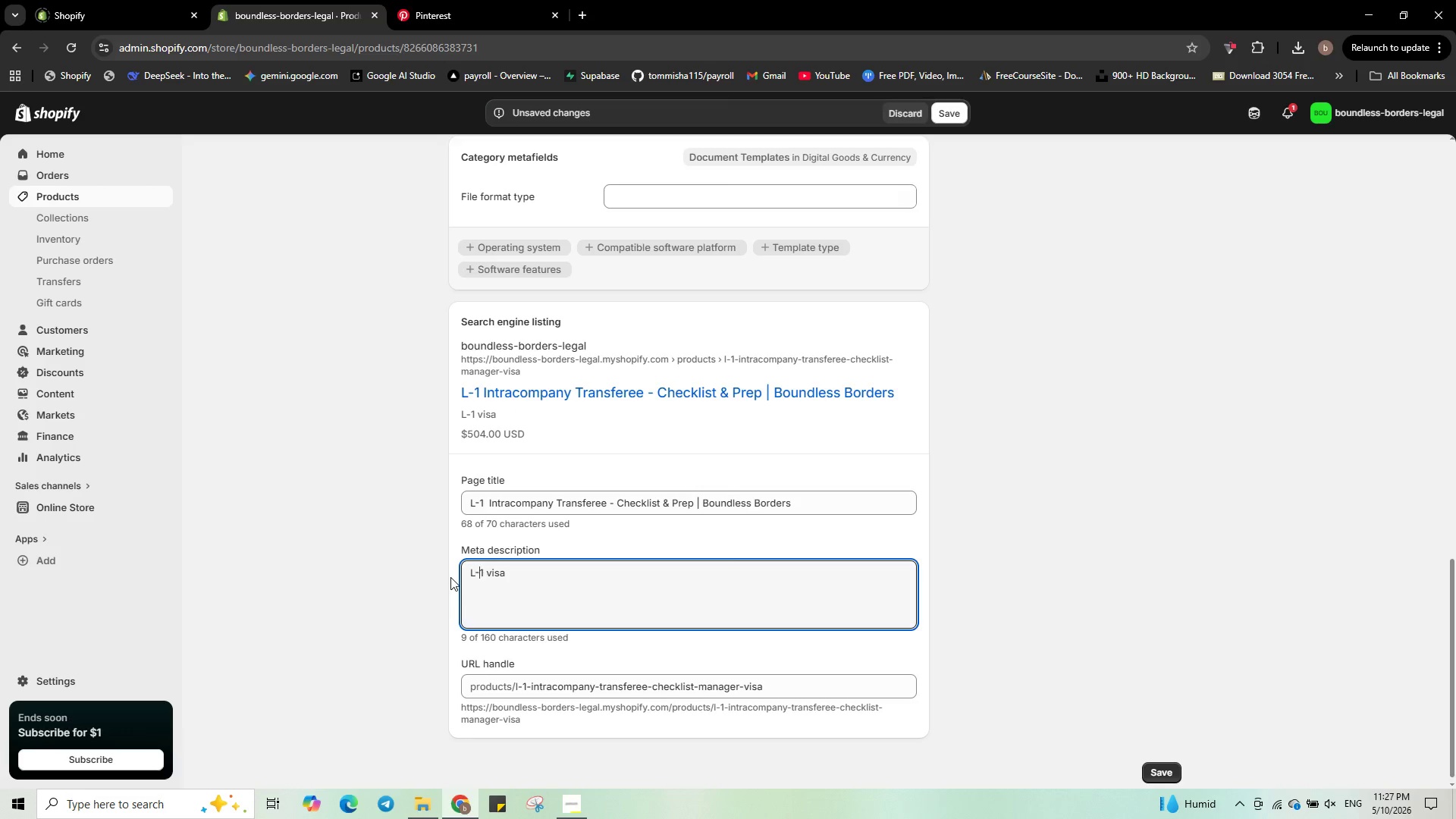 
key(ArrowRight)
 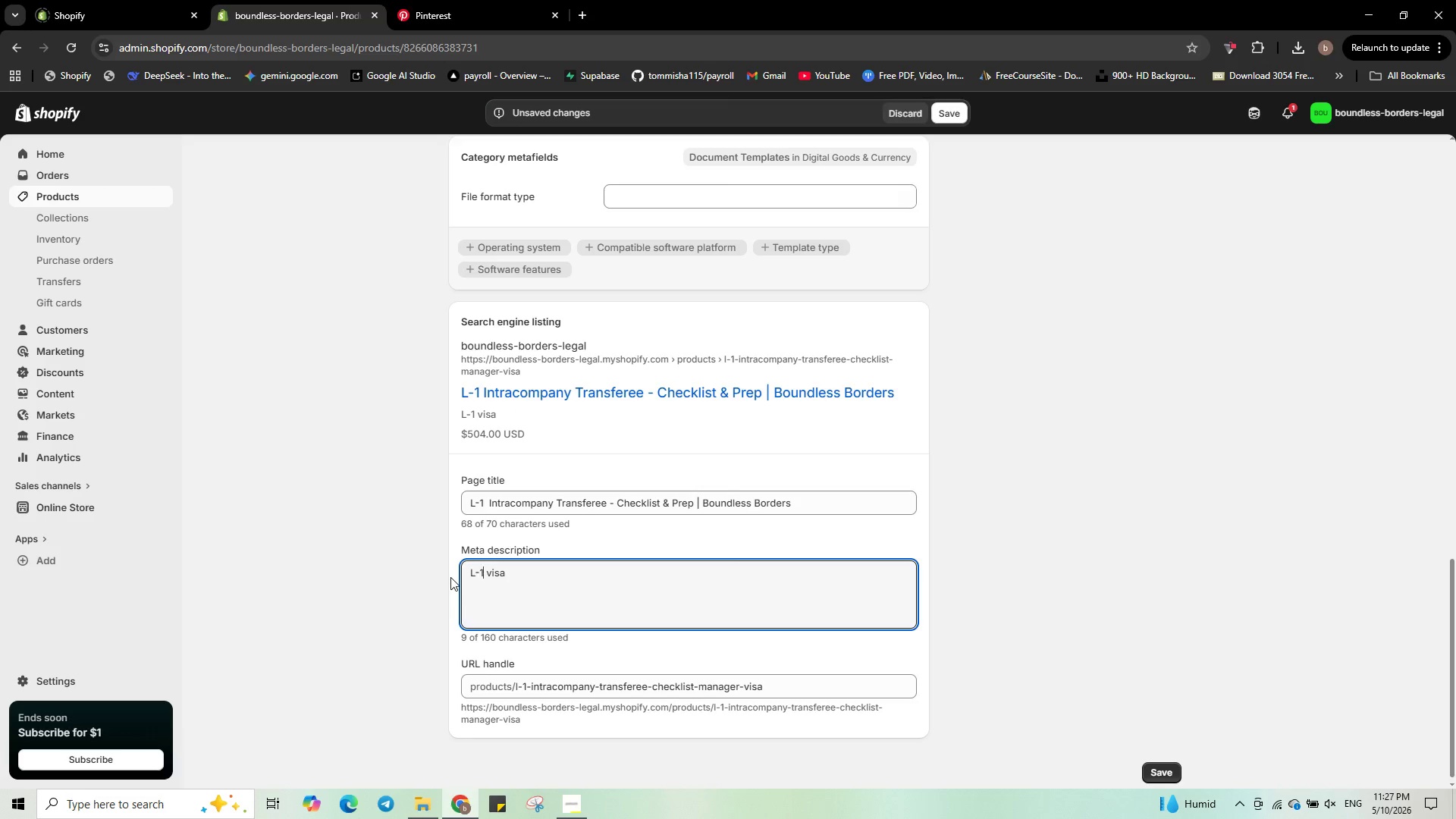 
key(ArrowRight)
 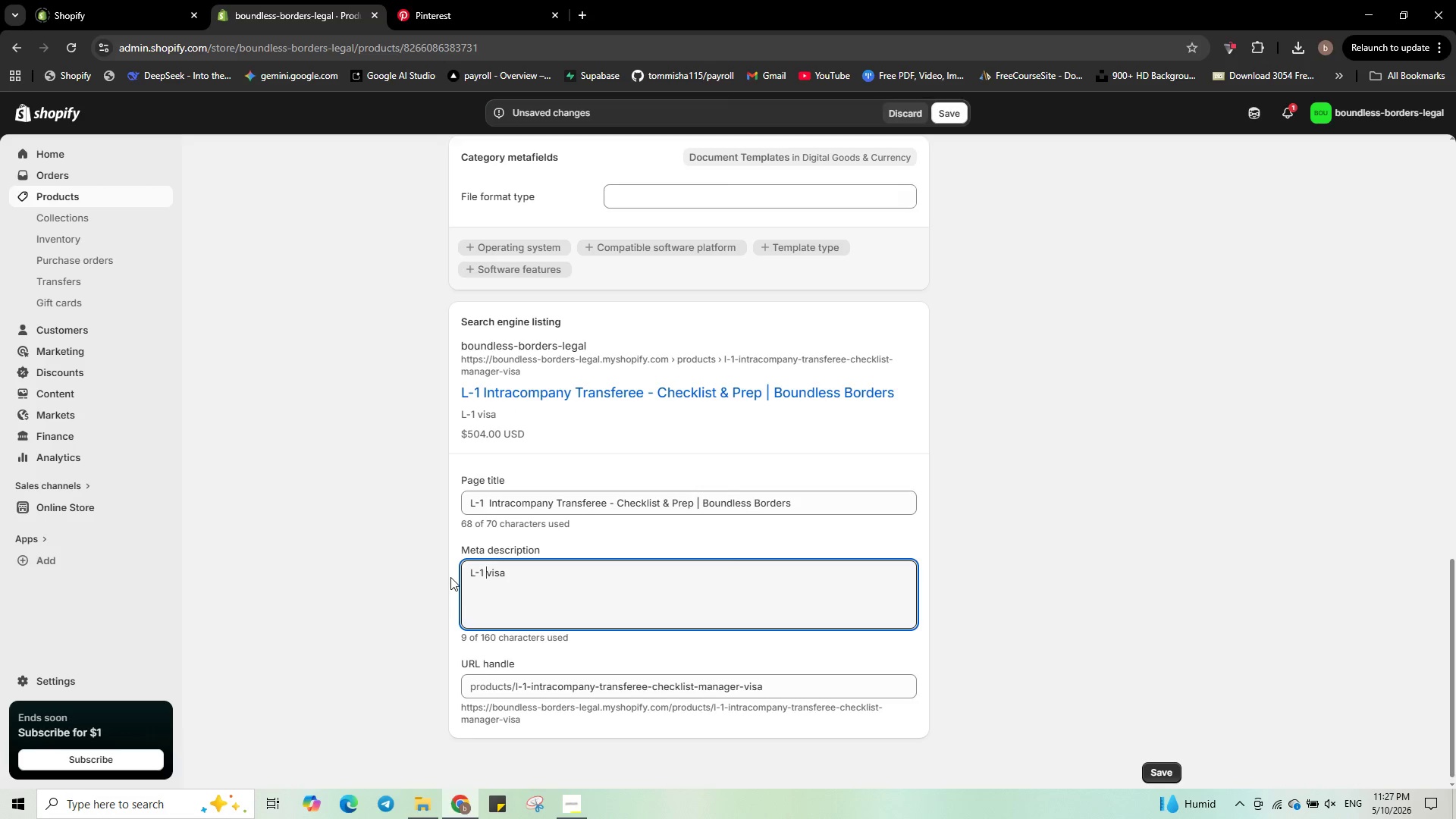 
key(ArrowRight)
 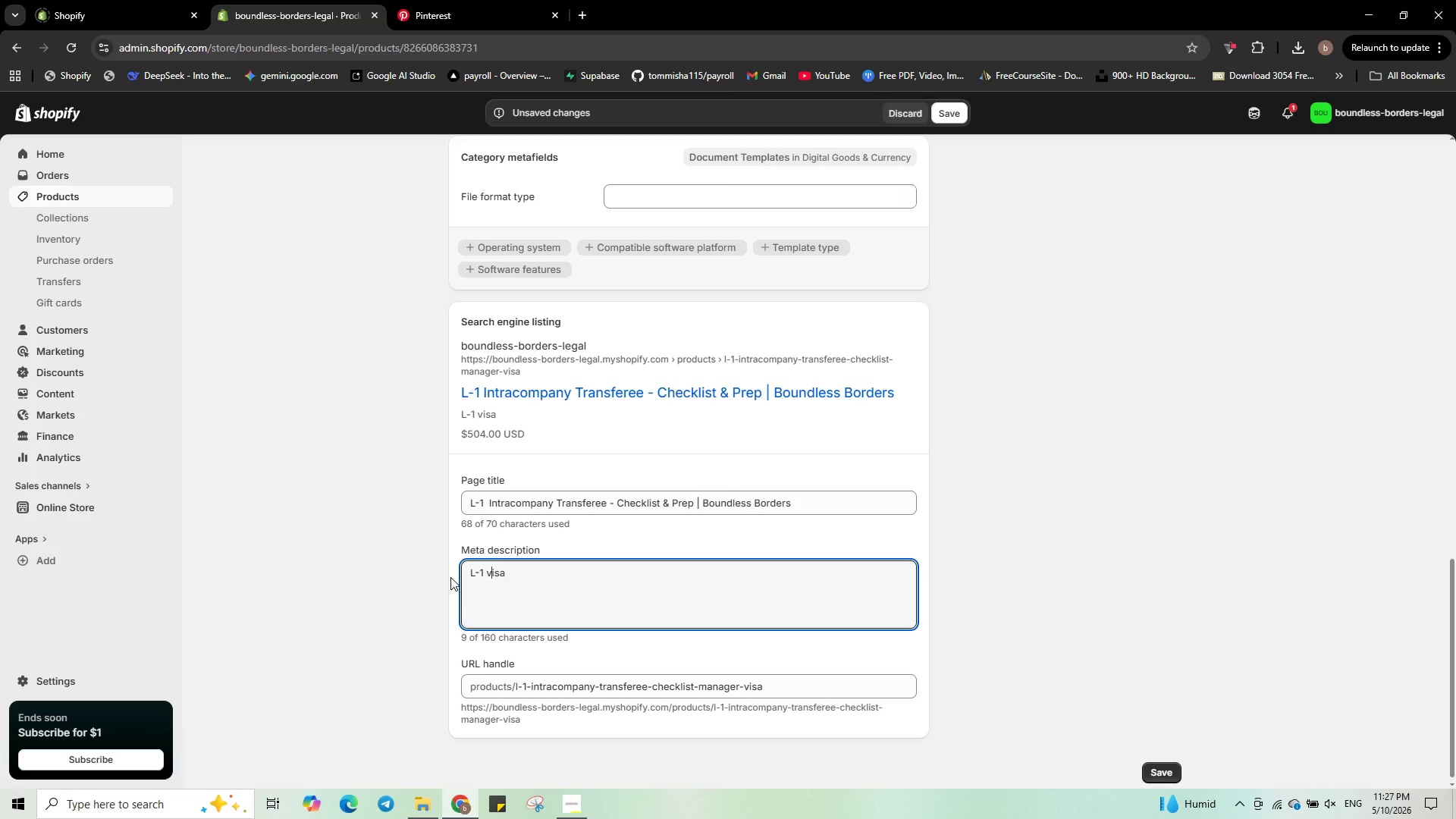 
key(ArrowRight)
 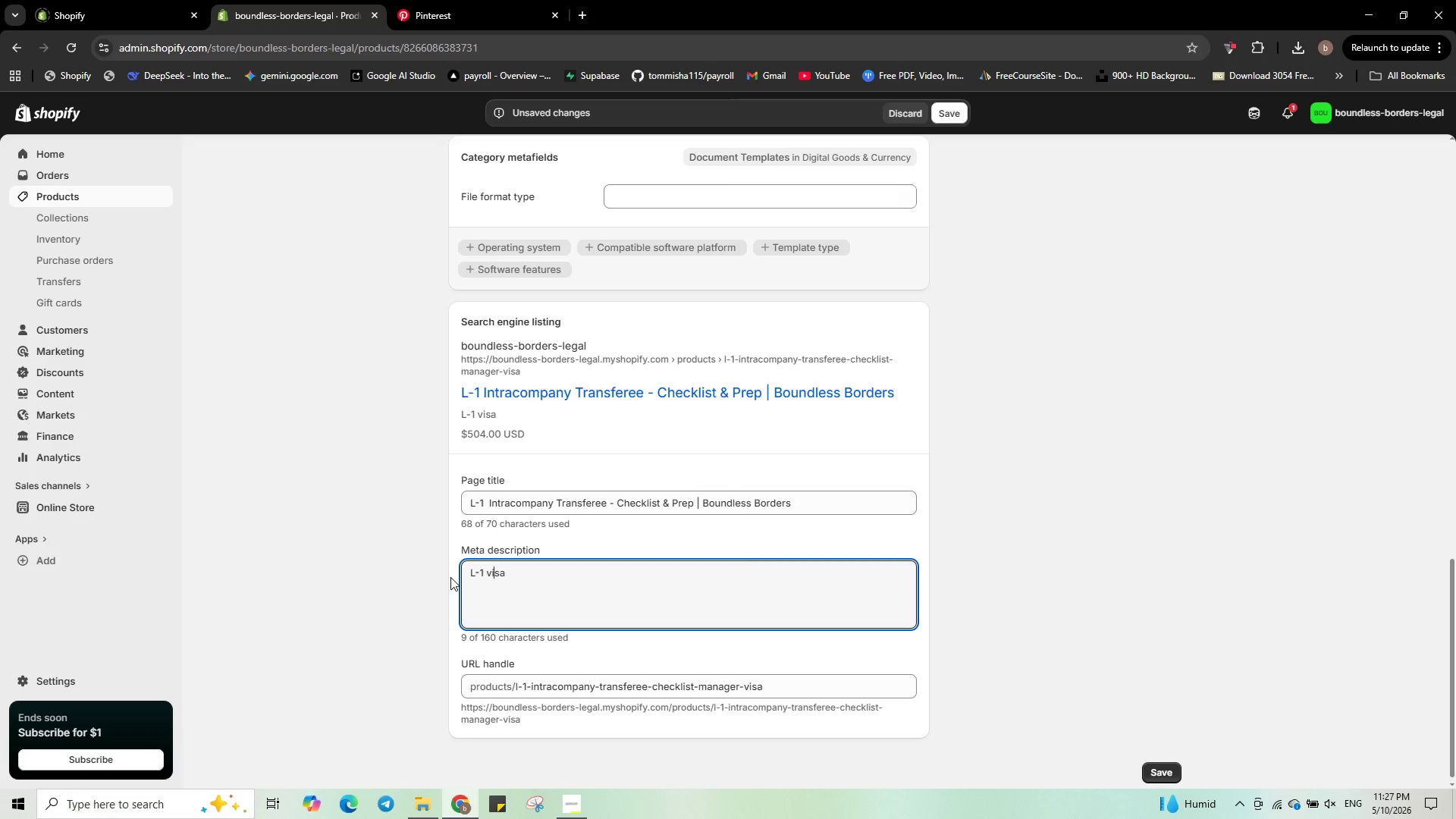 
key(ArrowRight)
 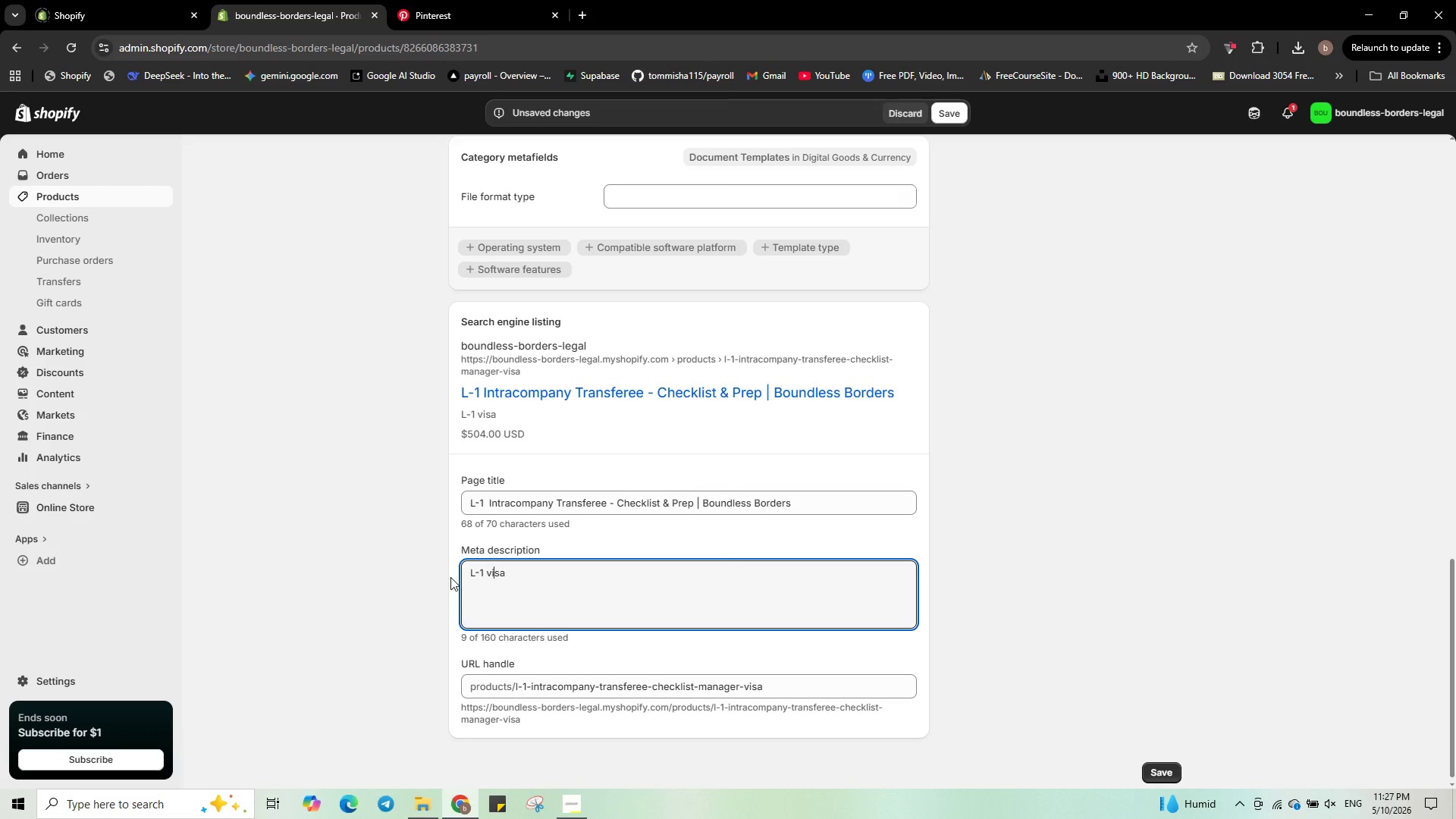 
key(ArrowRight)
 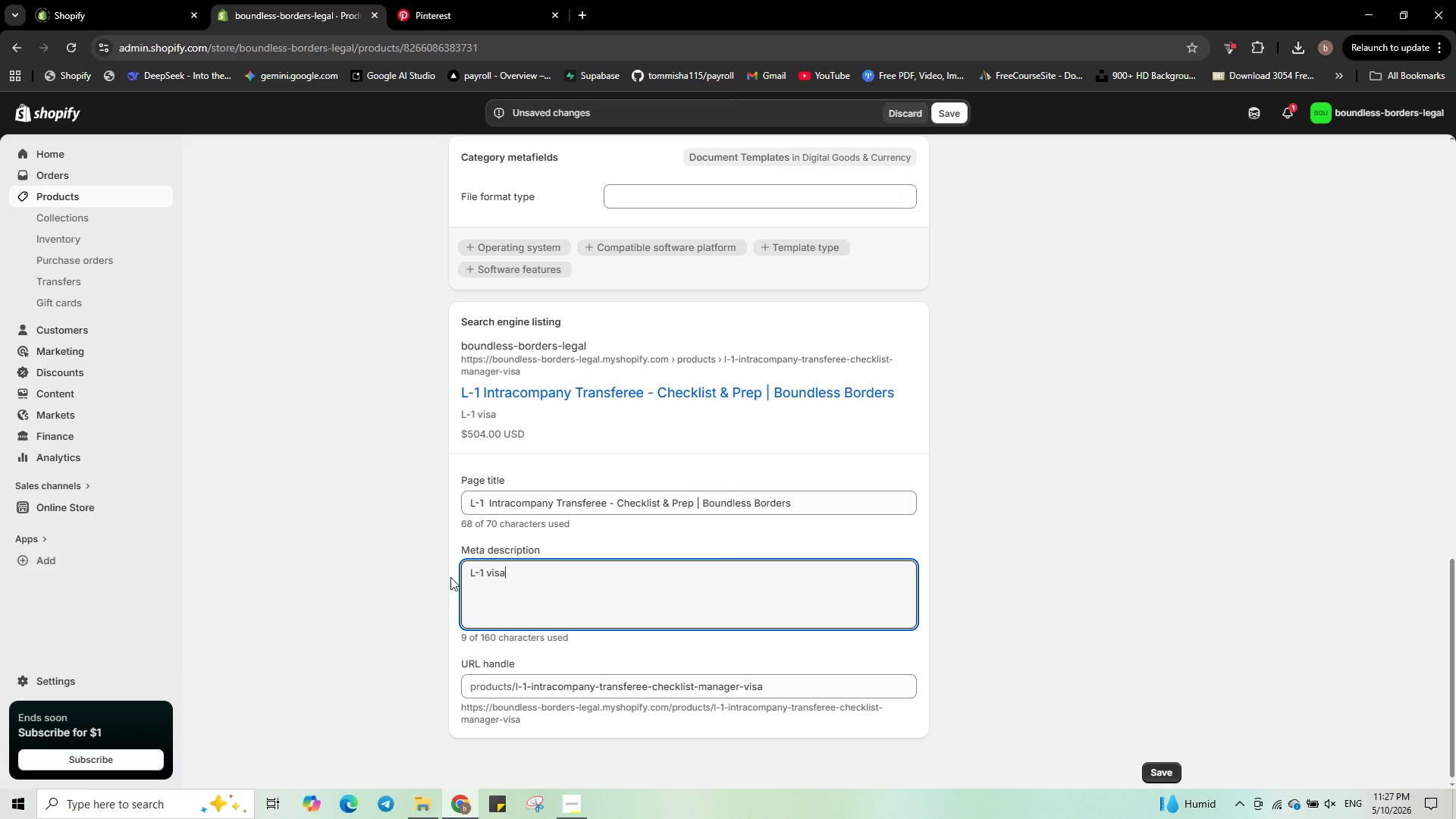 
key(ArrowRight)
 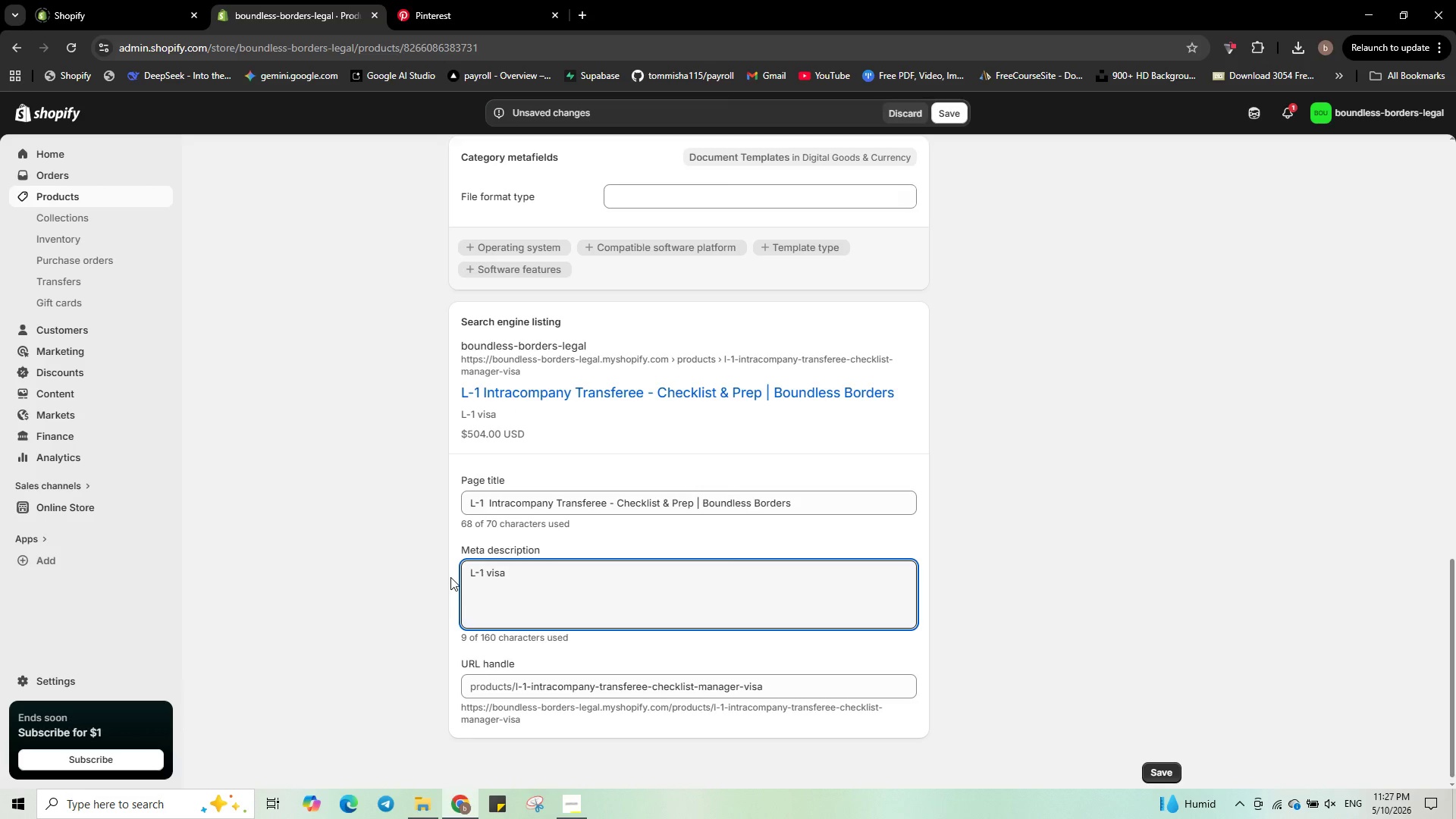 
key(ArrowRight)
 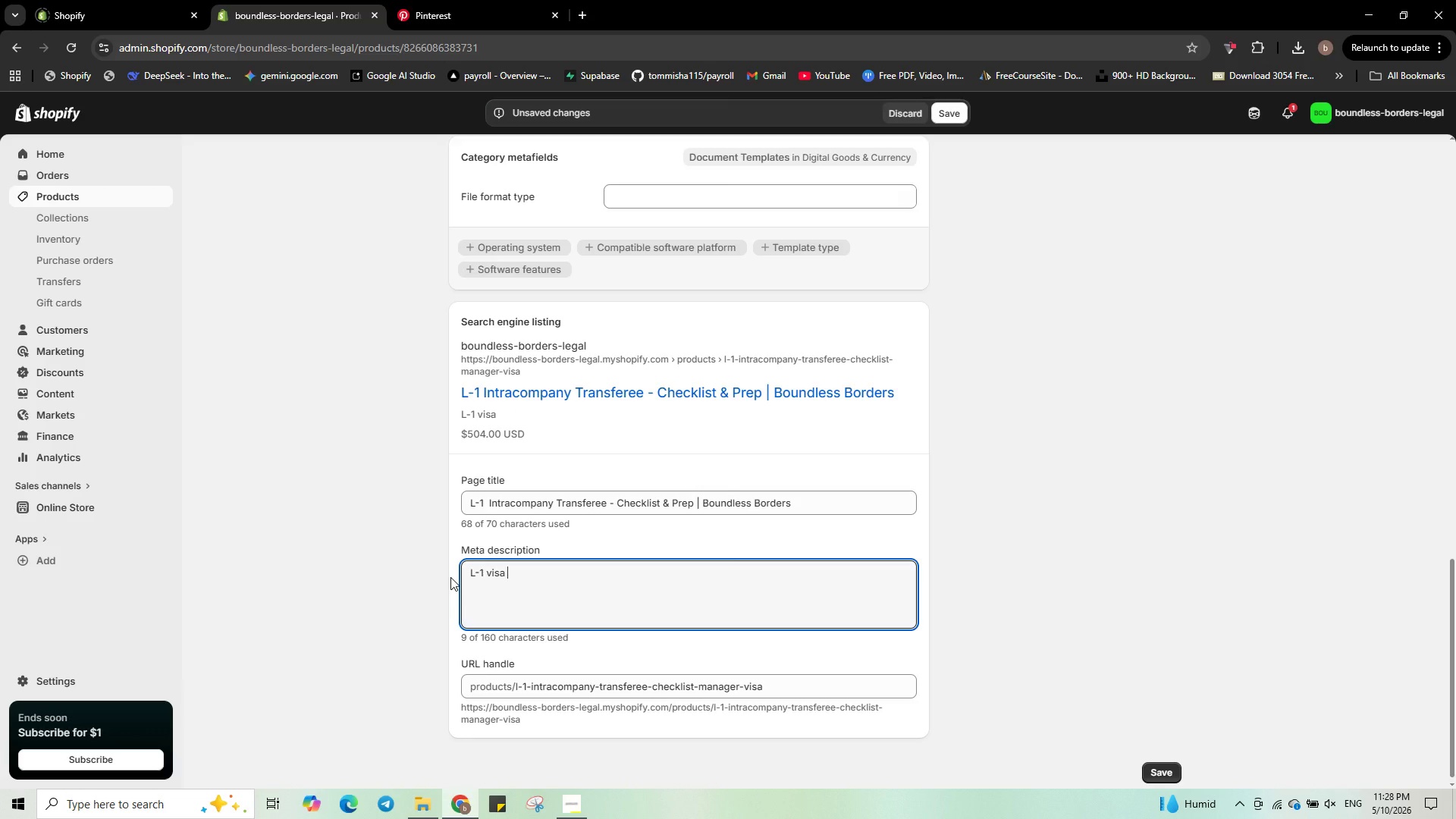 
type( )
key(Backspace)
key(Backspace)
type( check )
key(Backspace)
type(list for managers and ec)
key(Backspace)
type(xec)
 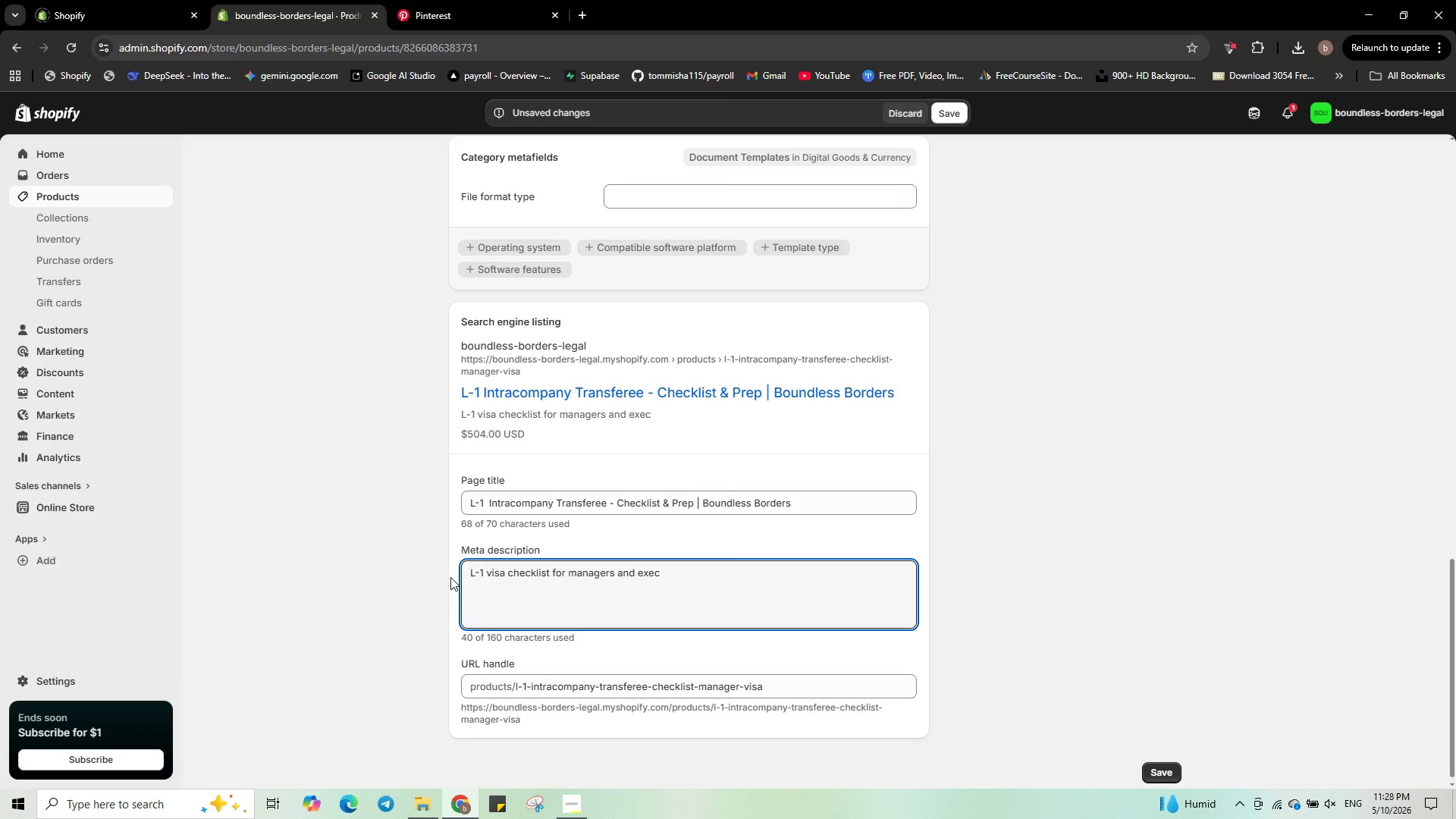 
wait(5.2)
 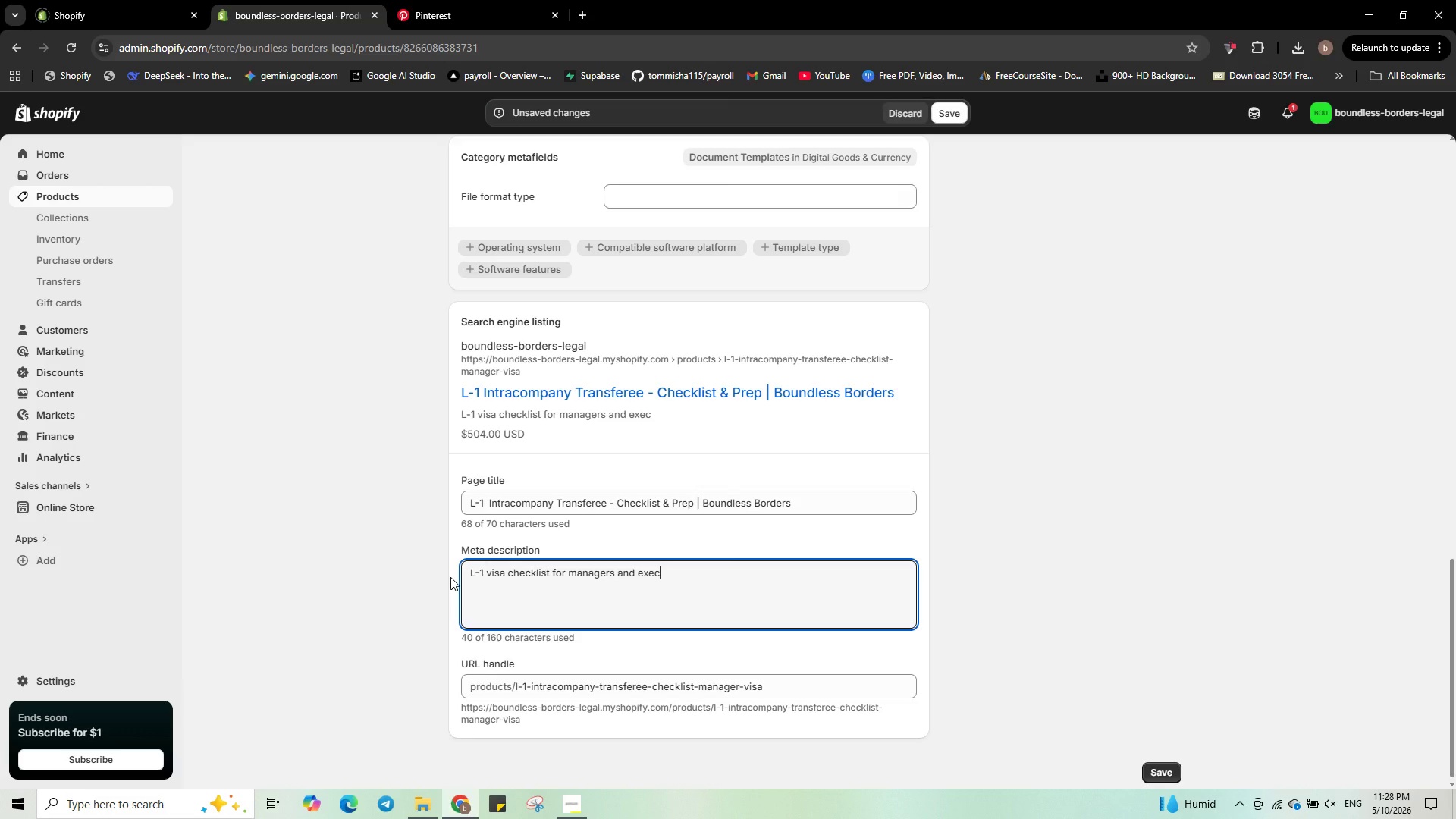 
type(utives)
 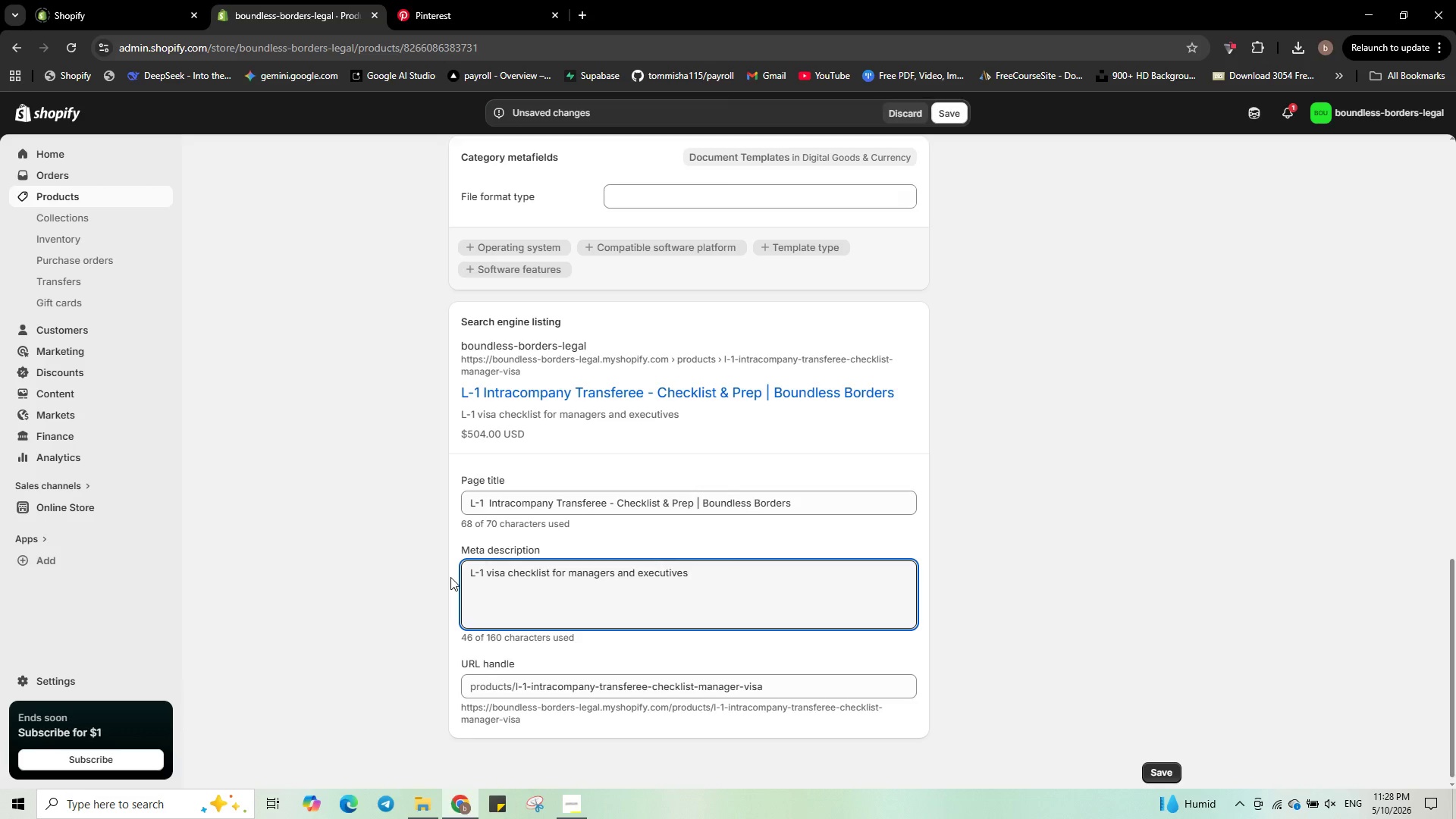 
type(. Inxludes )
 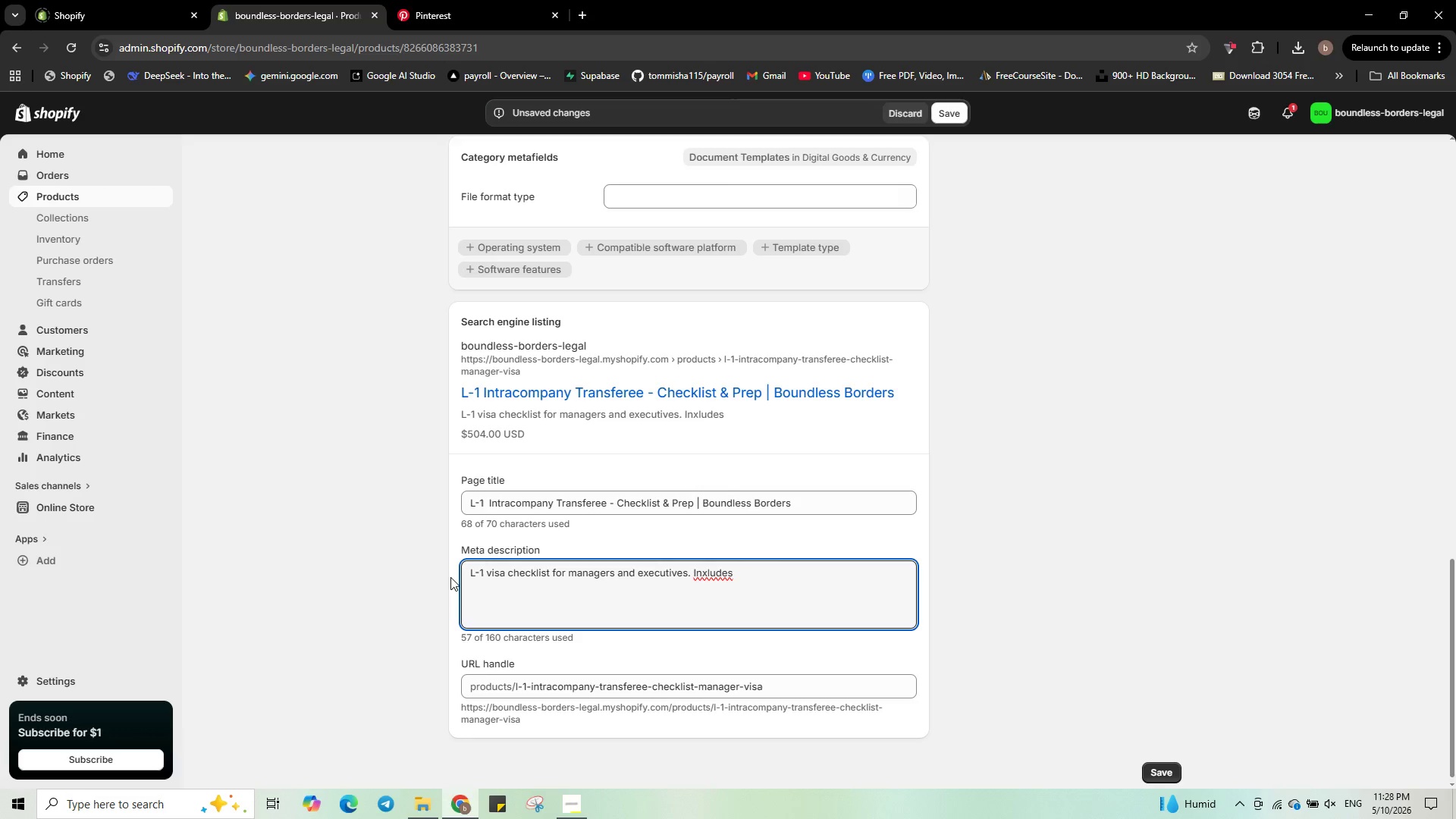 
key(Backspace)
key(Backspace)
key(Backspace)
key(Backspace)
key(Backspace)
key(Backspace)
key(Backspace)
type(cludes )
 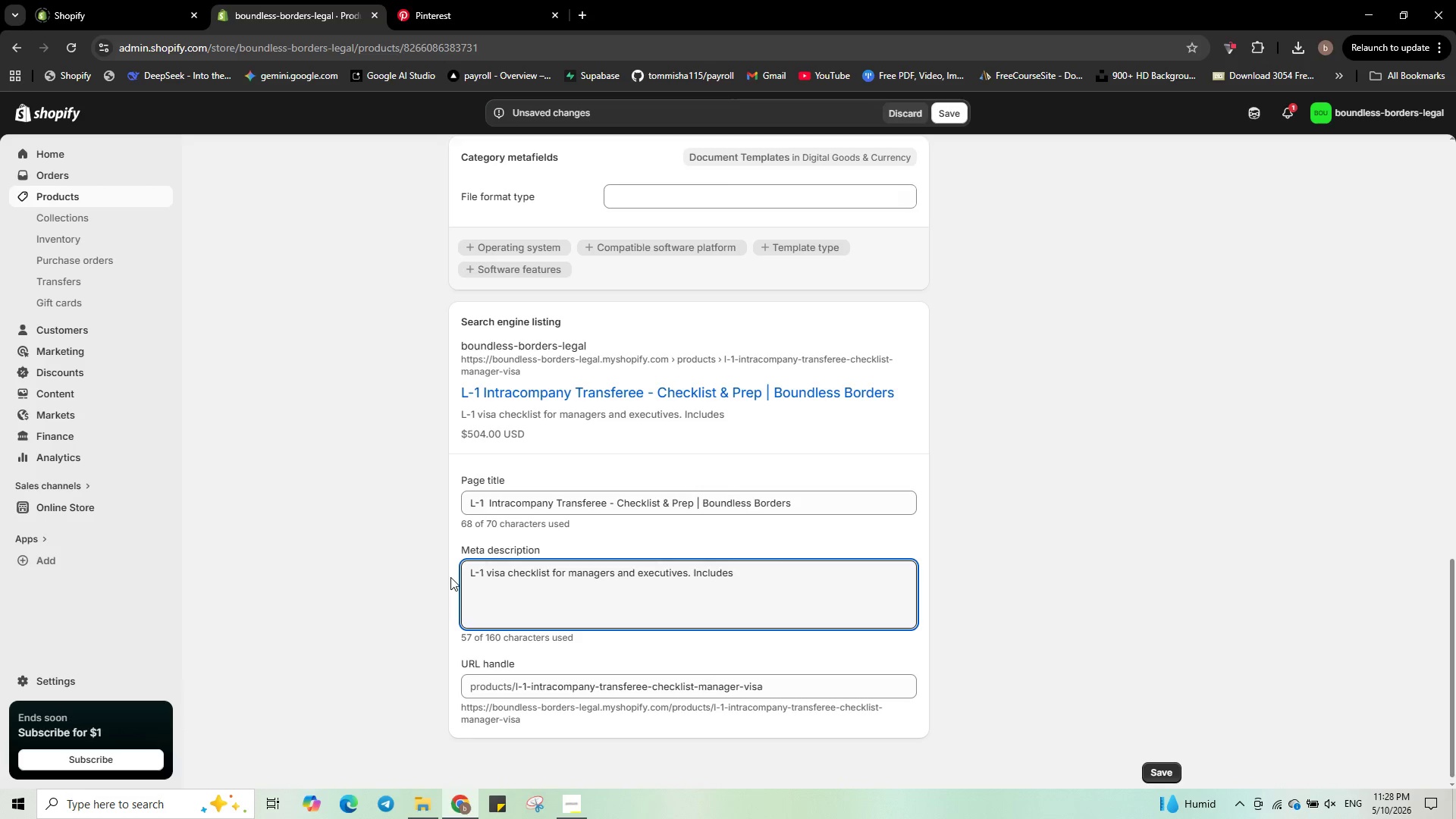 
type(org chart )
key(Backspace)
type(s, job letters )
key(Backspace)
type(, and filing roadmap. Start your application.)
 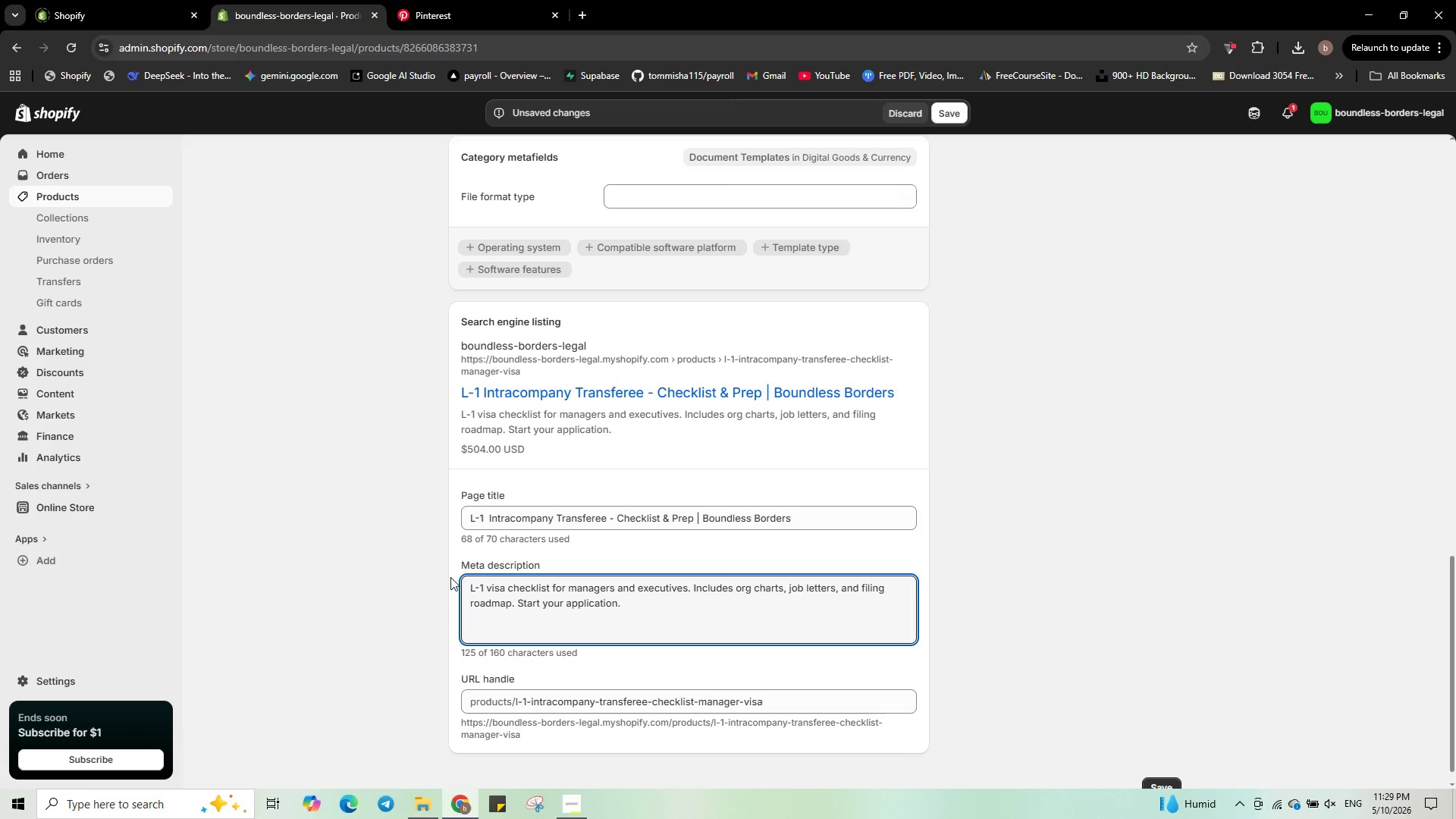 
wait(11.47)
 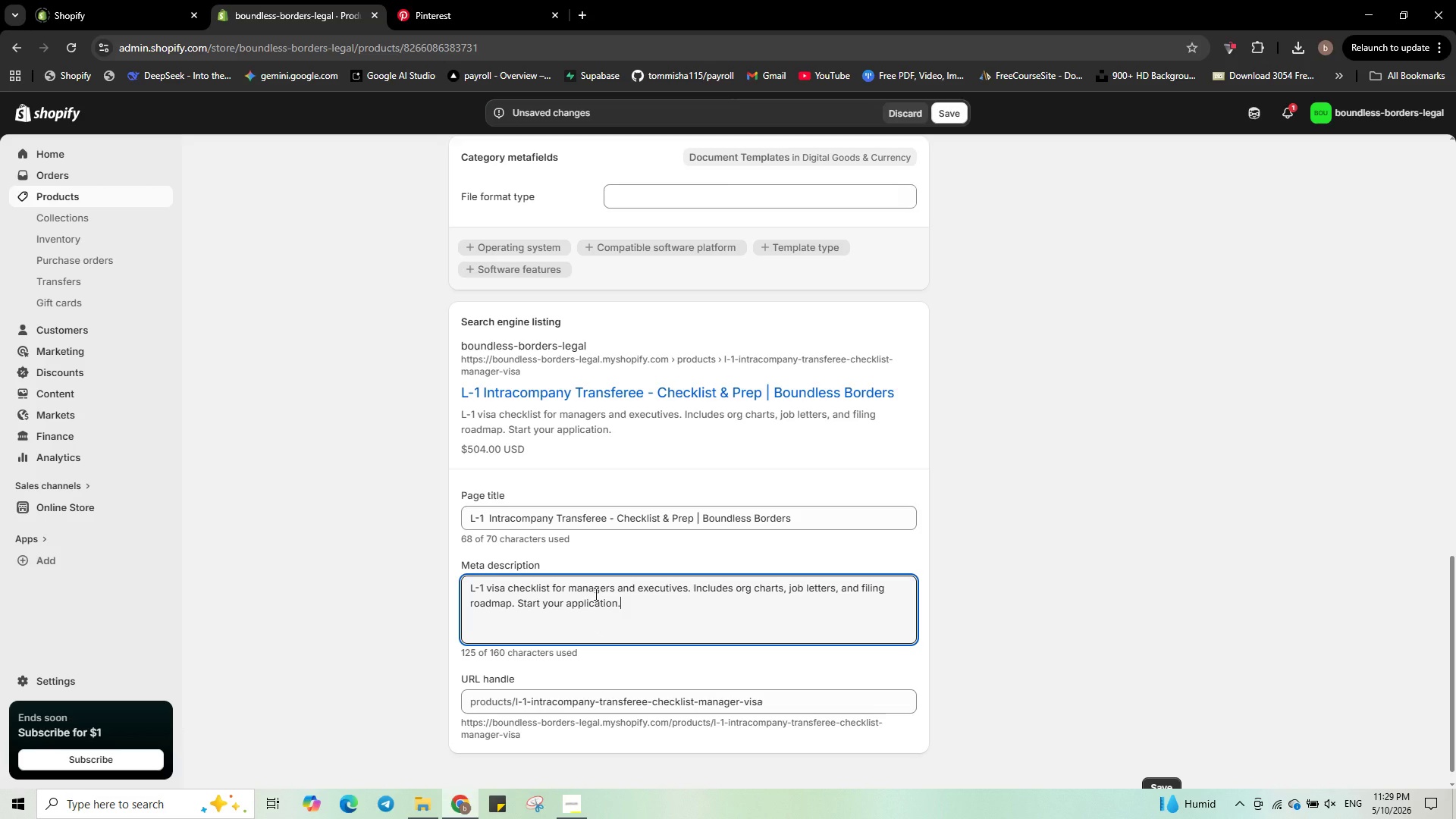 
scroll: coordinate [595, 594], scroll_direction: up, amount: 19.0
 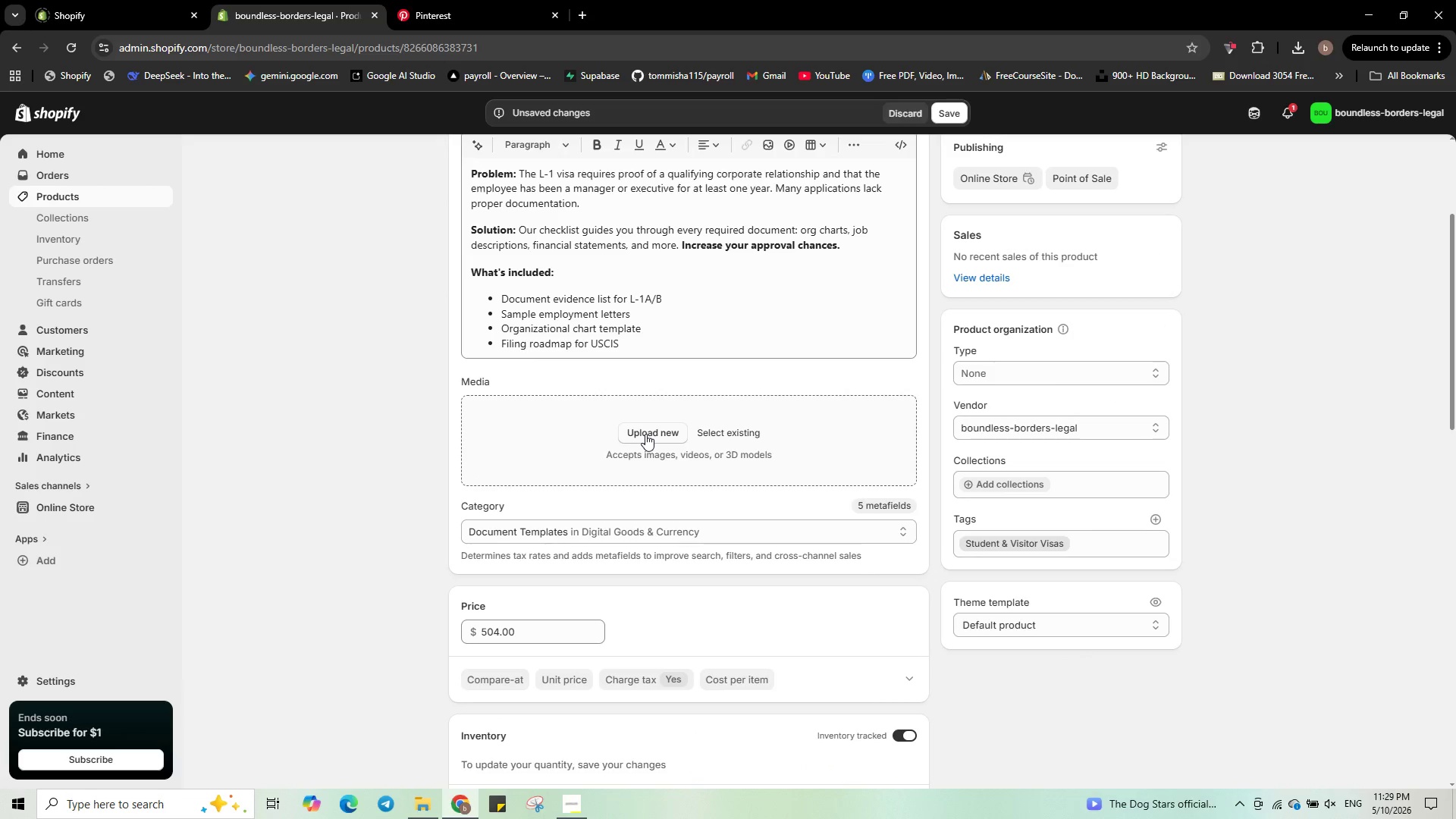 
left_click([645, 434])
 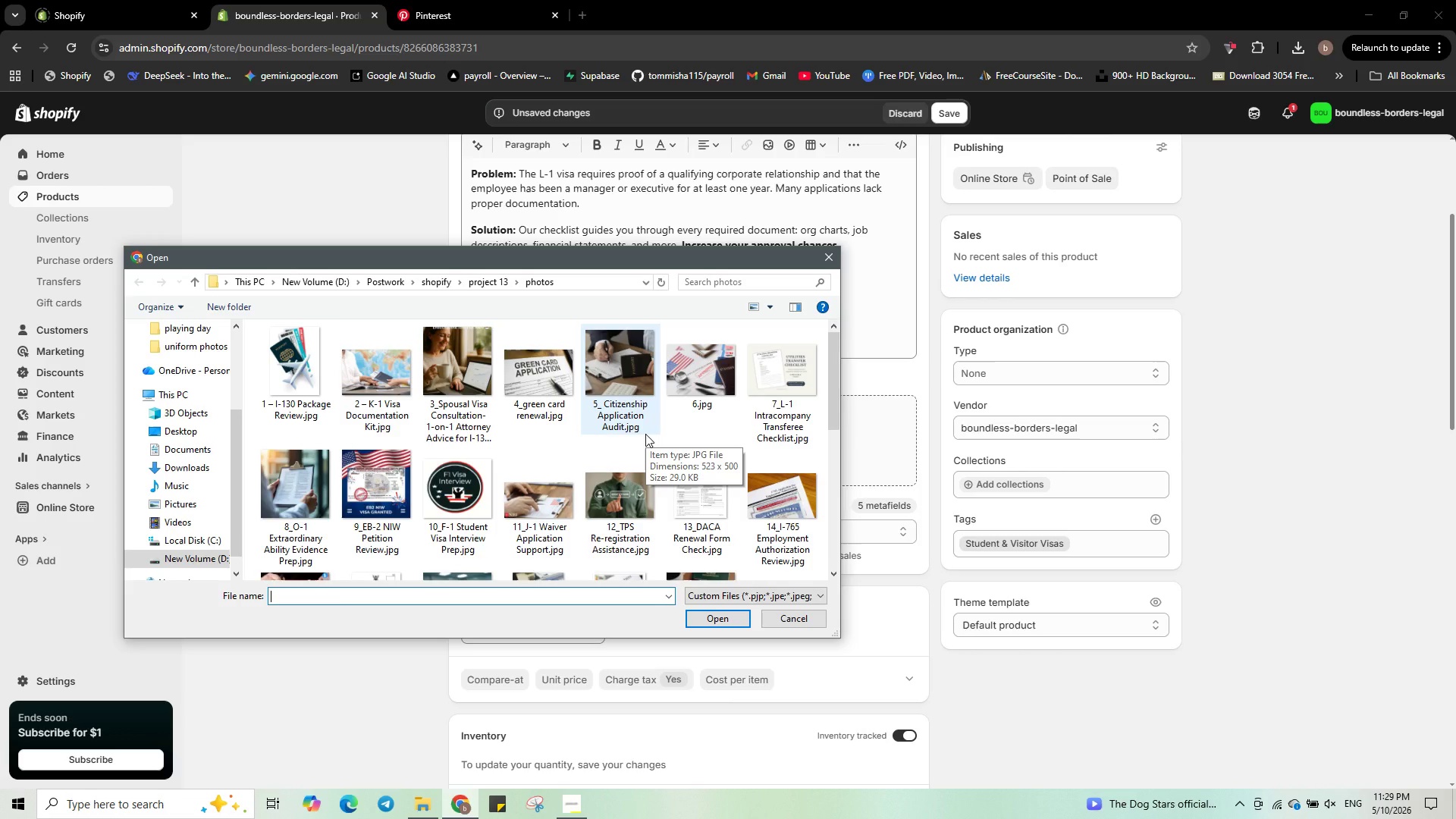 
wait(6.88)
 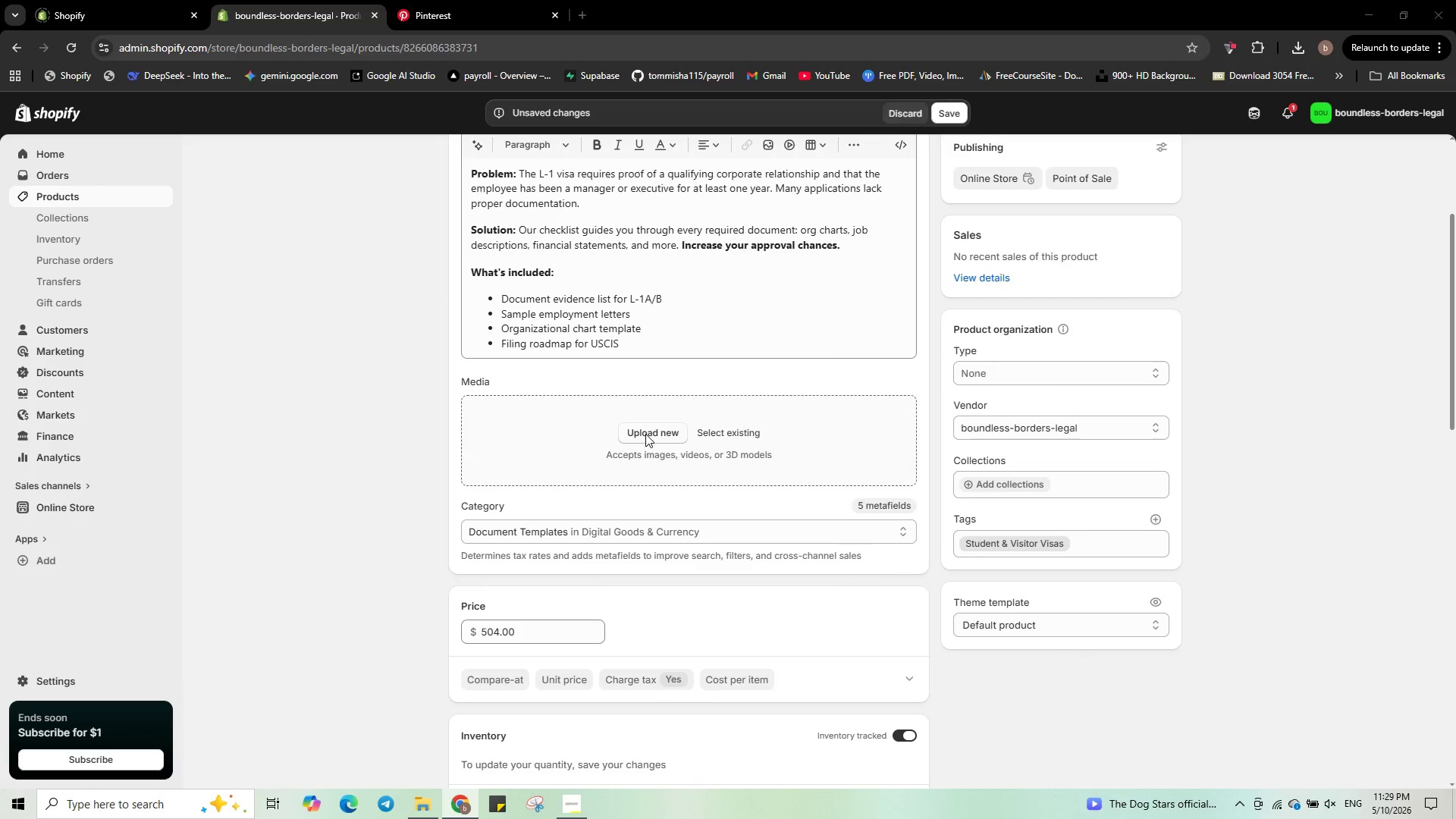 
left_click([830, 256])
 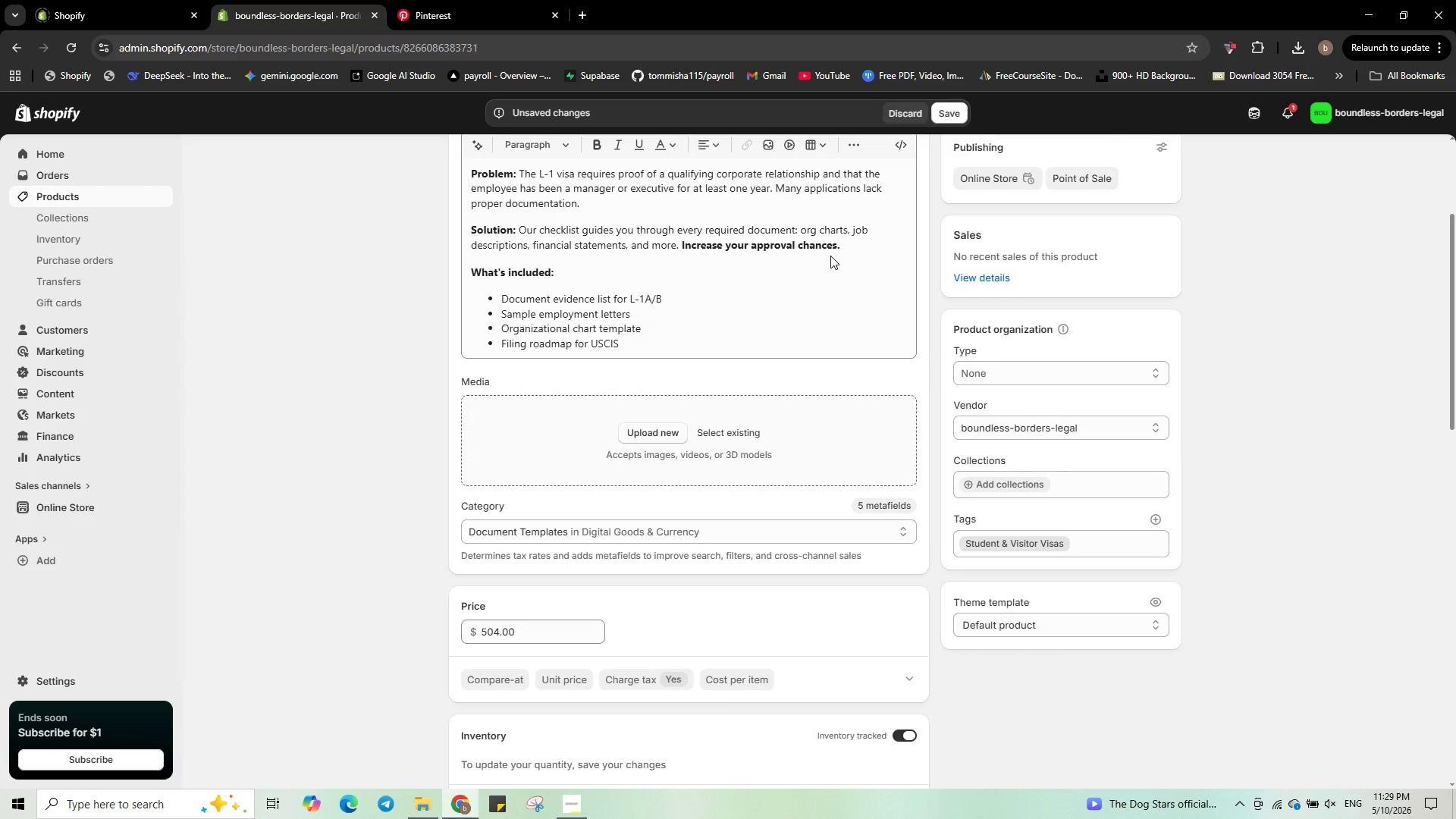 
scroll: coordinate [830, 256], scroll_direction: up, amount: 7.0
 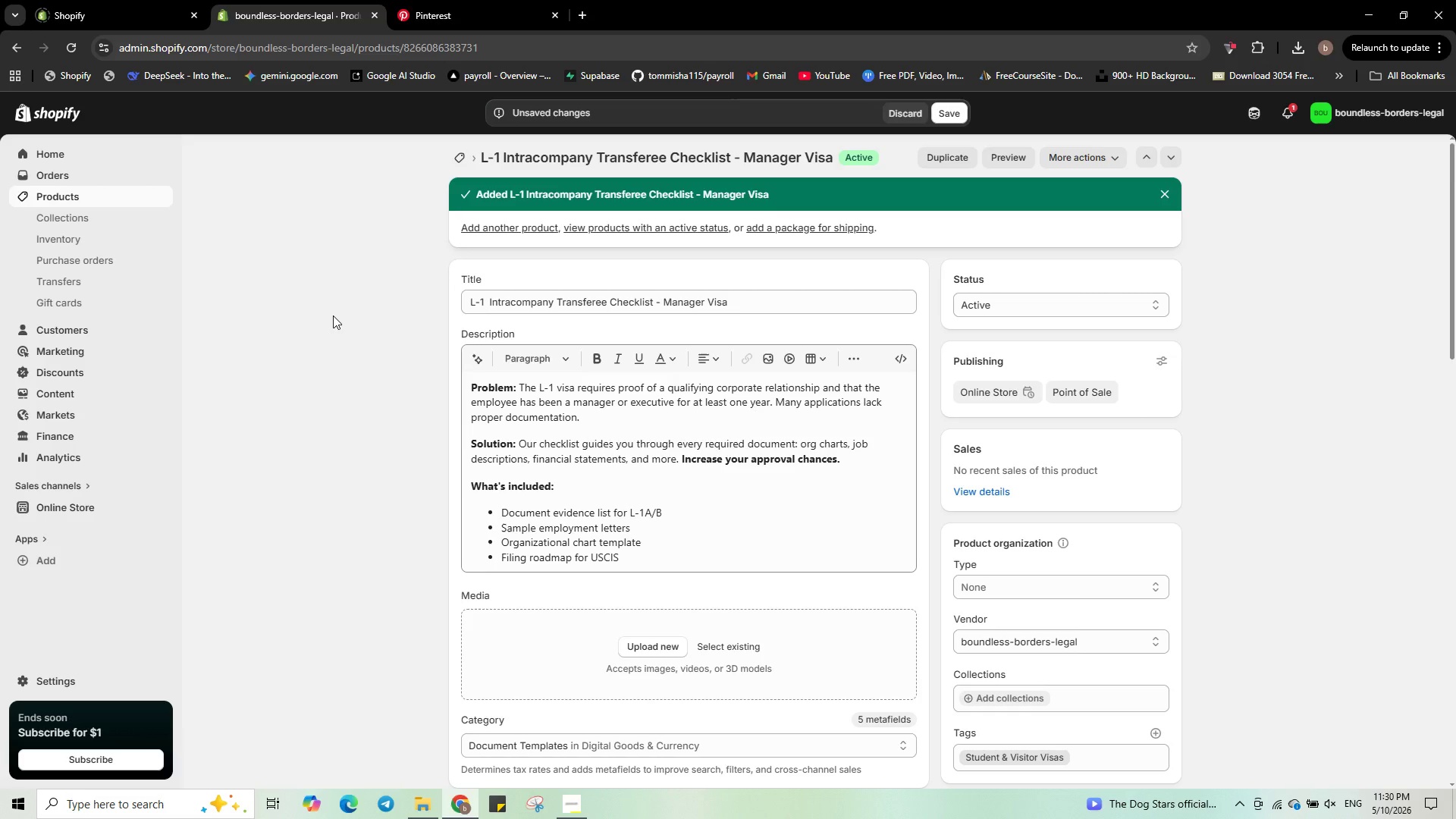 
wait(26.88)
 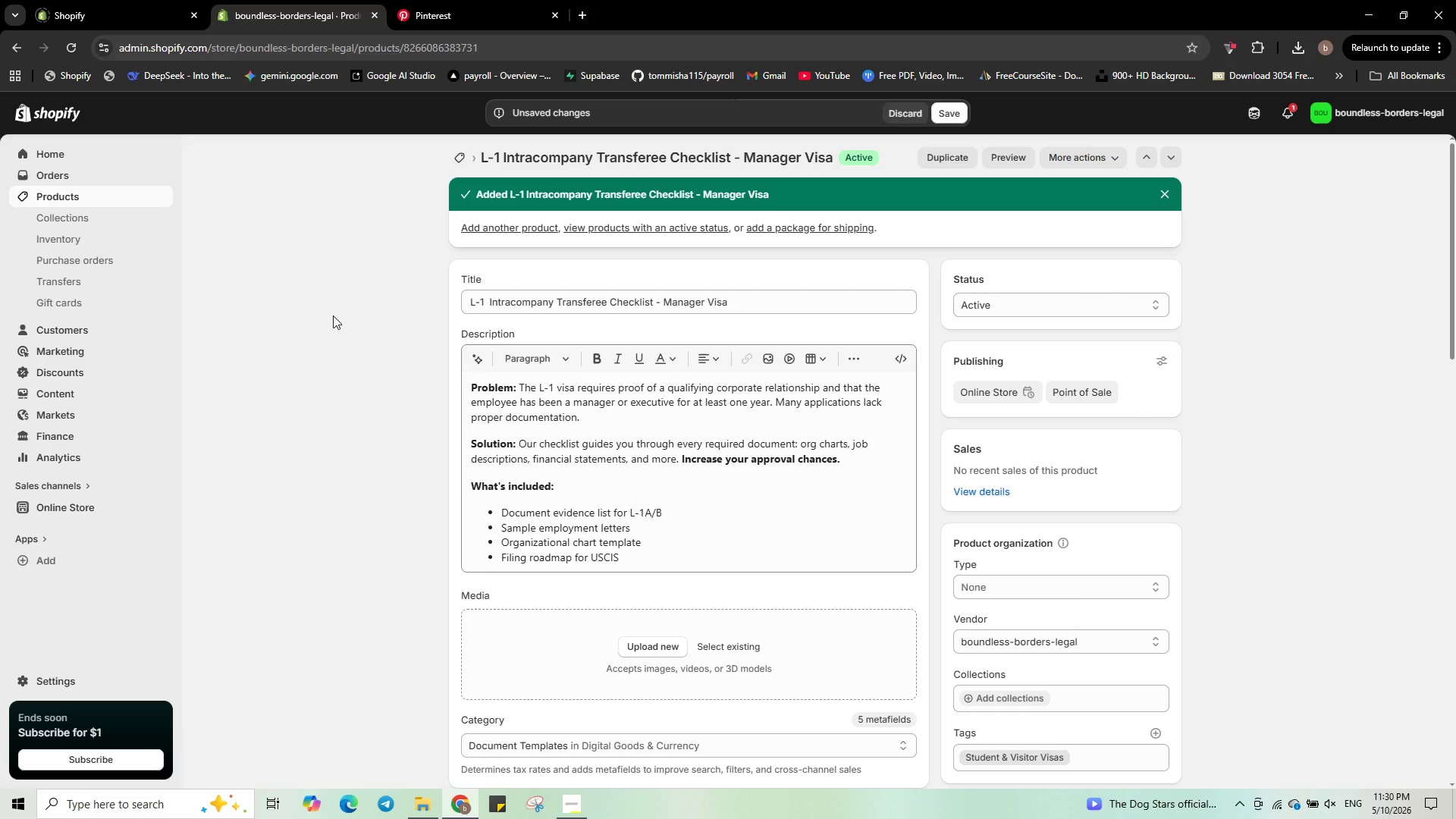 
left_click([752, 304])
 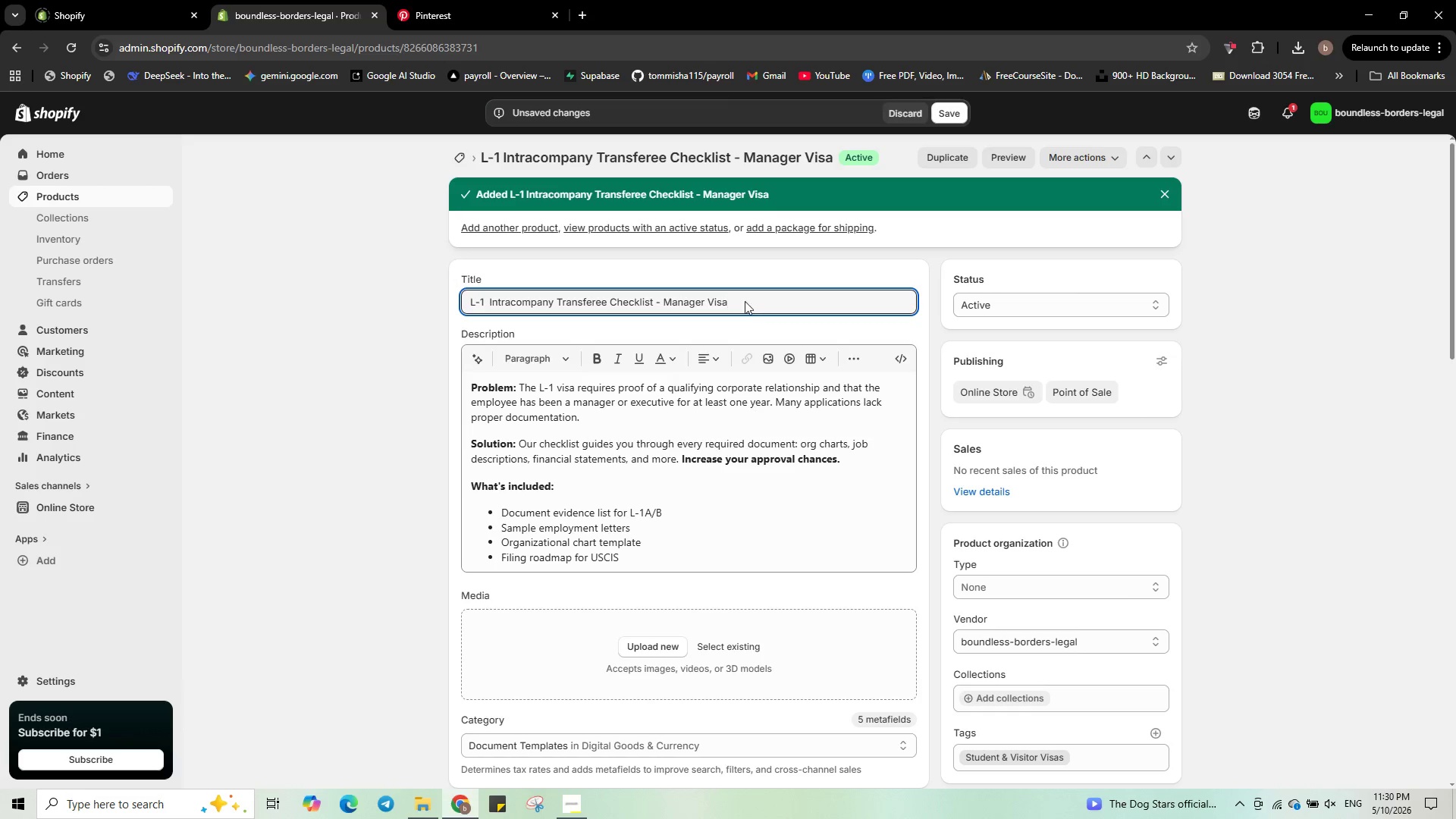 
left_click_drag(start_coordinate=[745, 301], to_coordinate=[438, 318])
 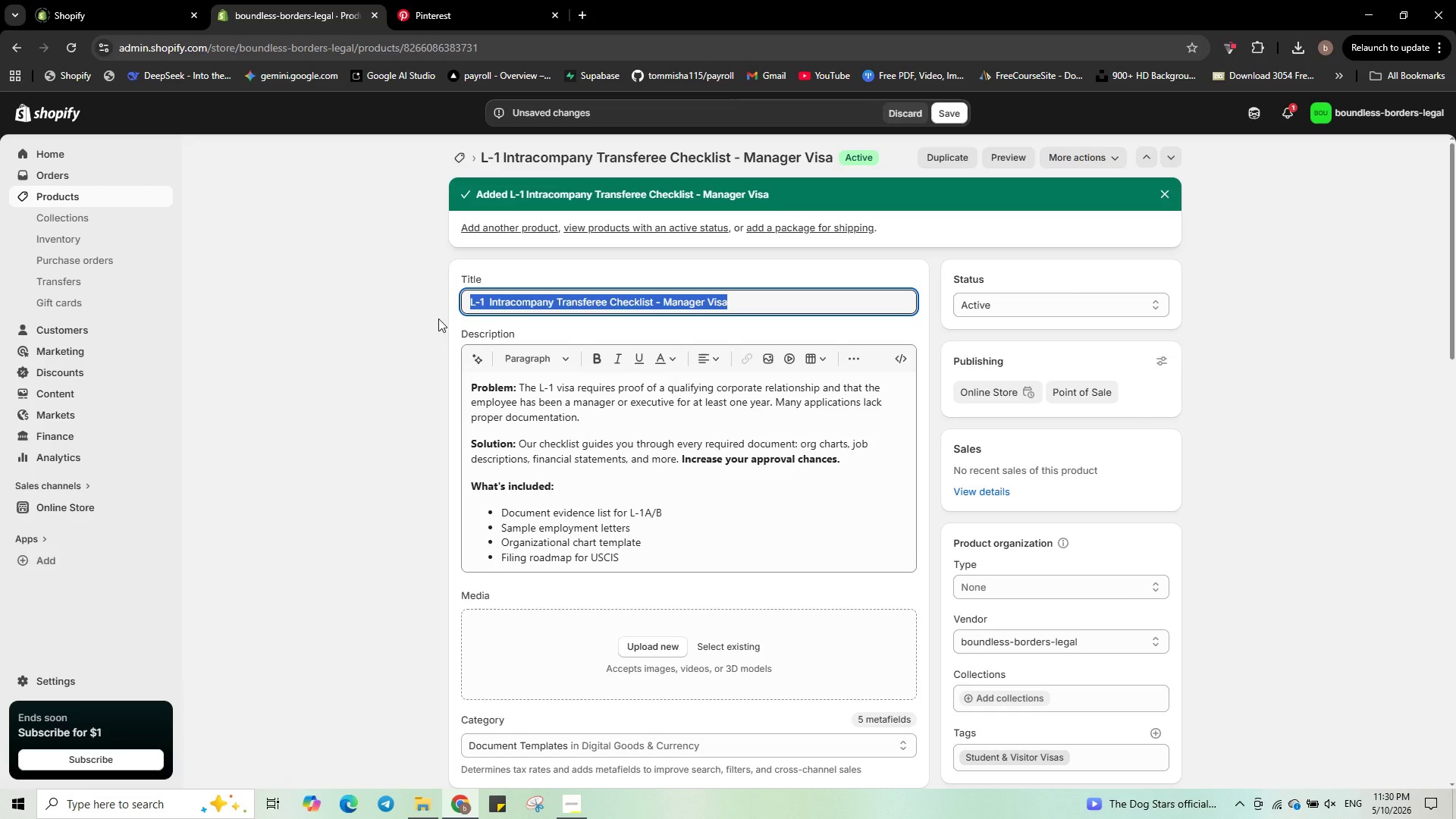 
wait(11.53)
 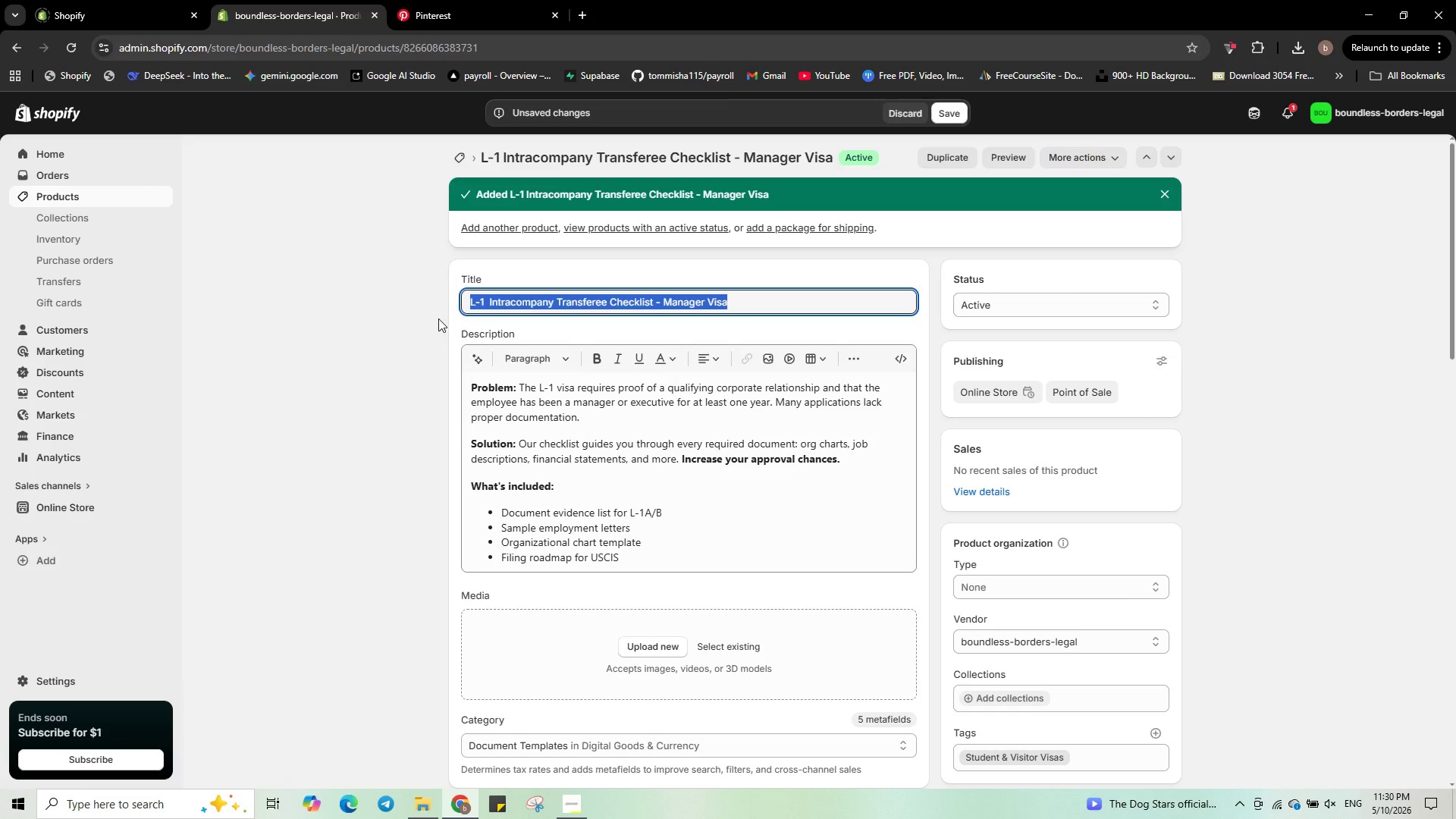 
key(Control+C)
 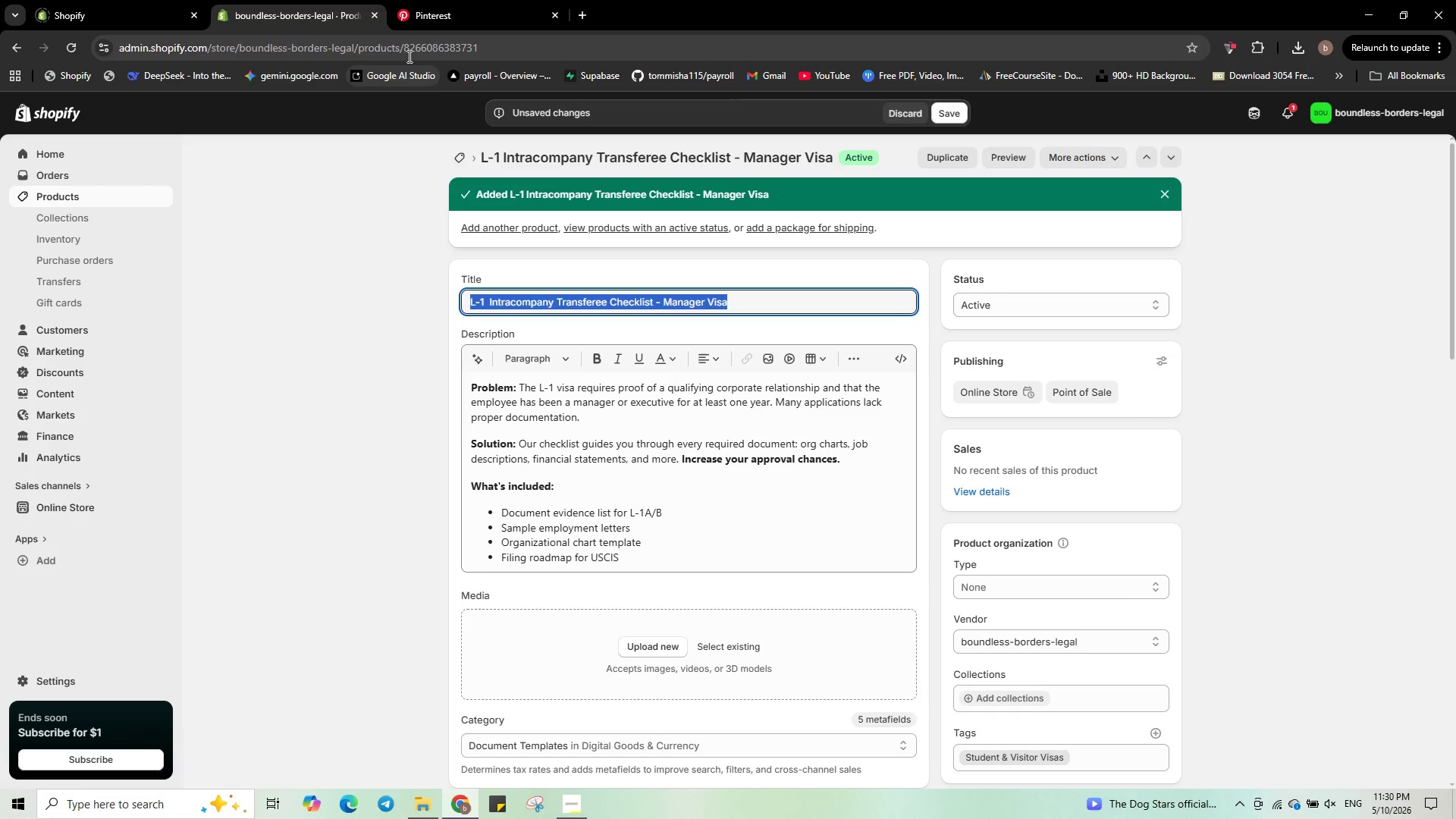 
left_click([446, 9])
 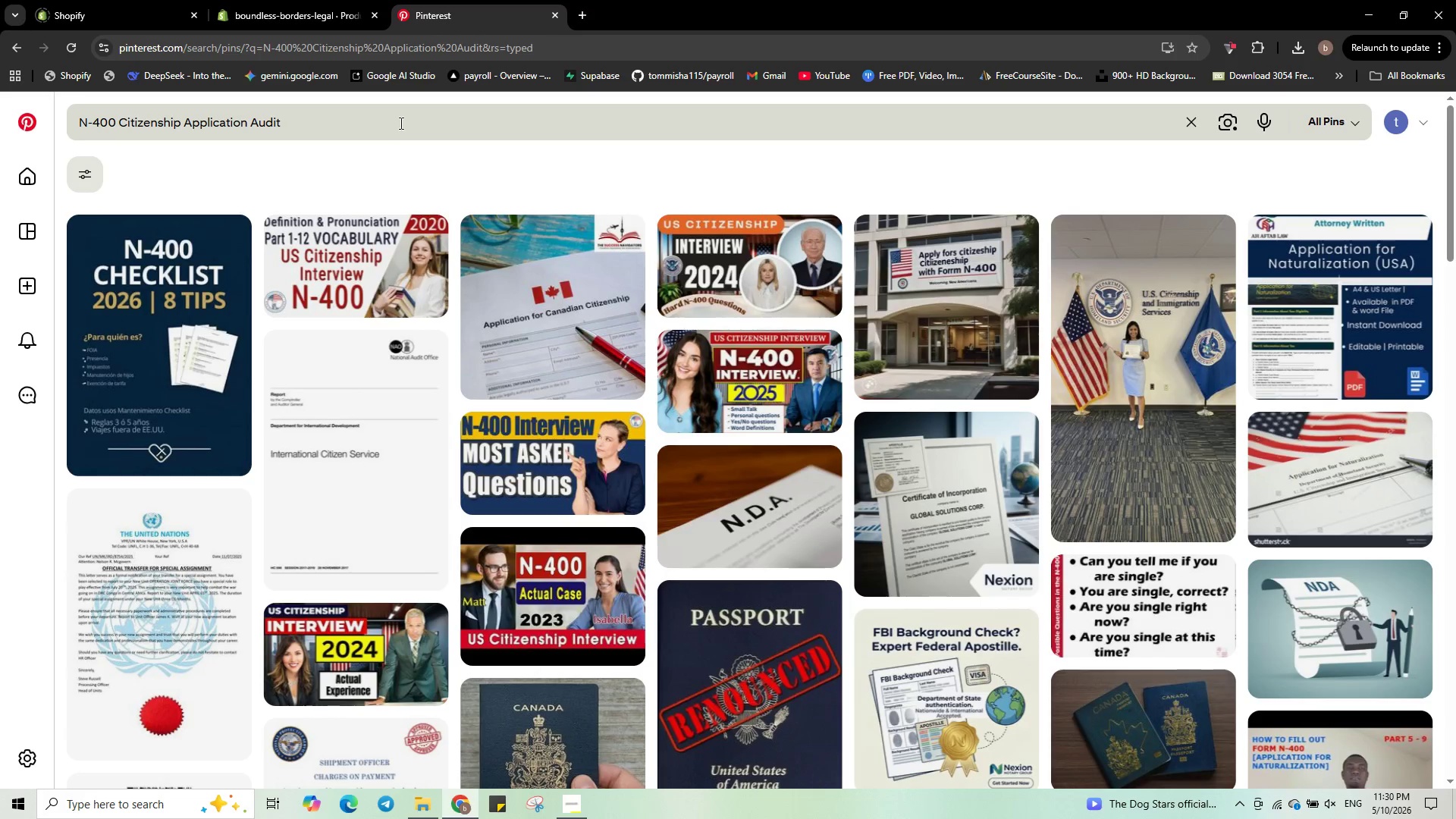 
left_click_drag(start_coordinate=[379, 127], to_coordinate=[0, 82])
 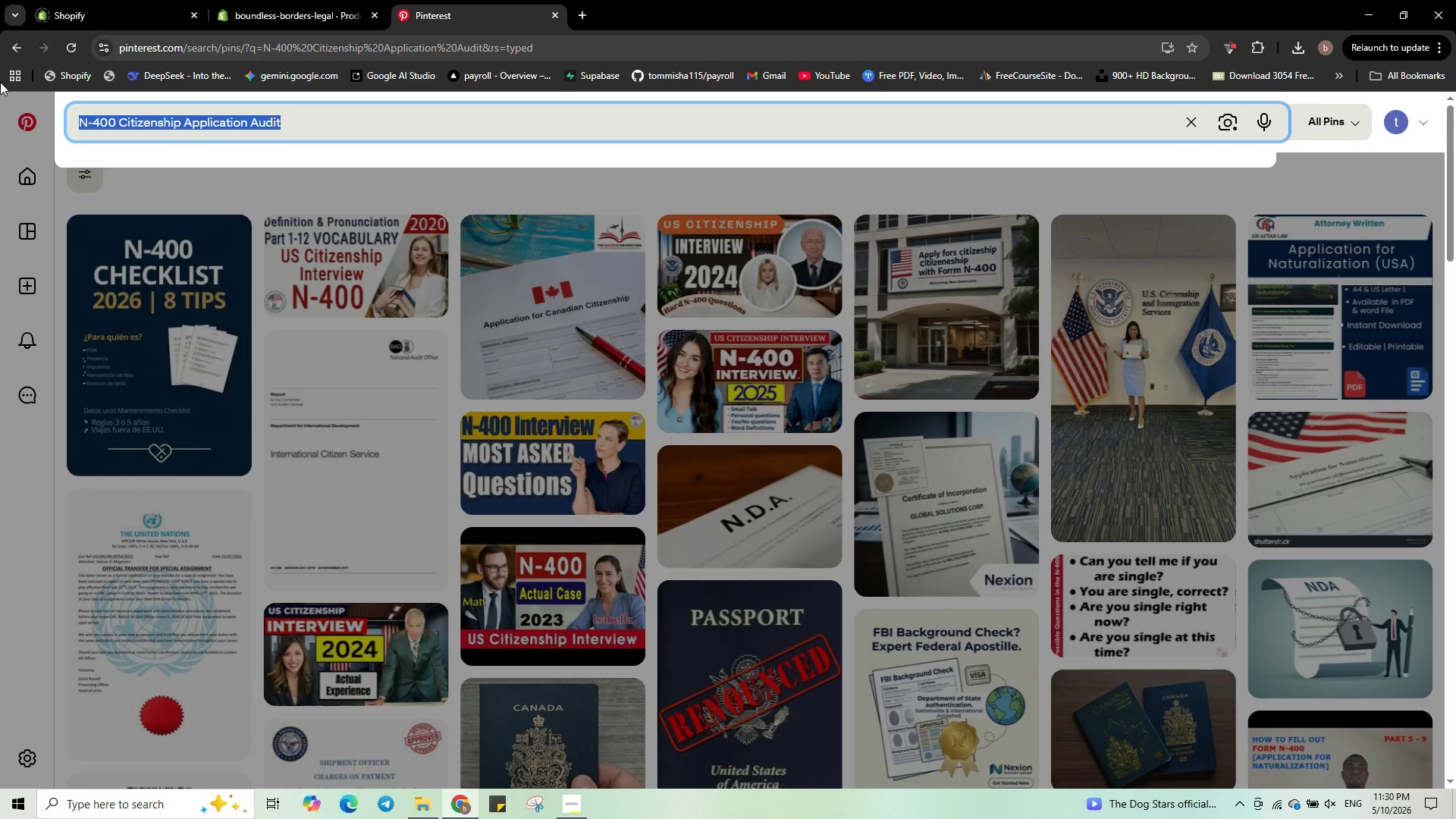 
key(Control+V)
 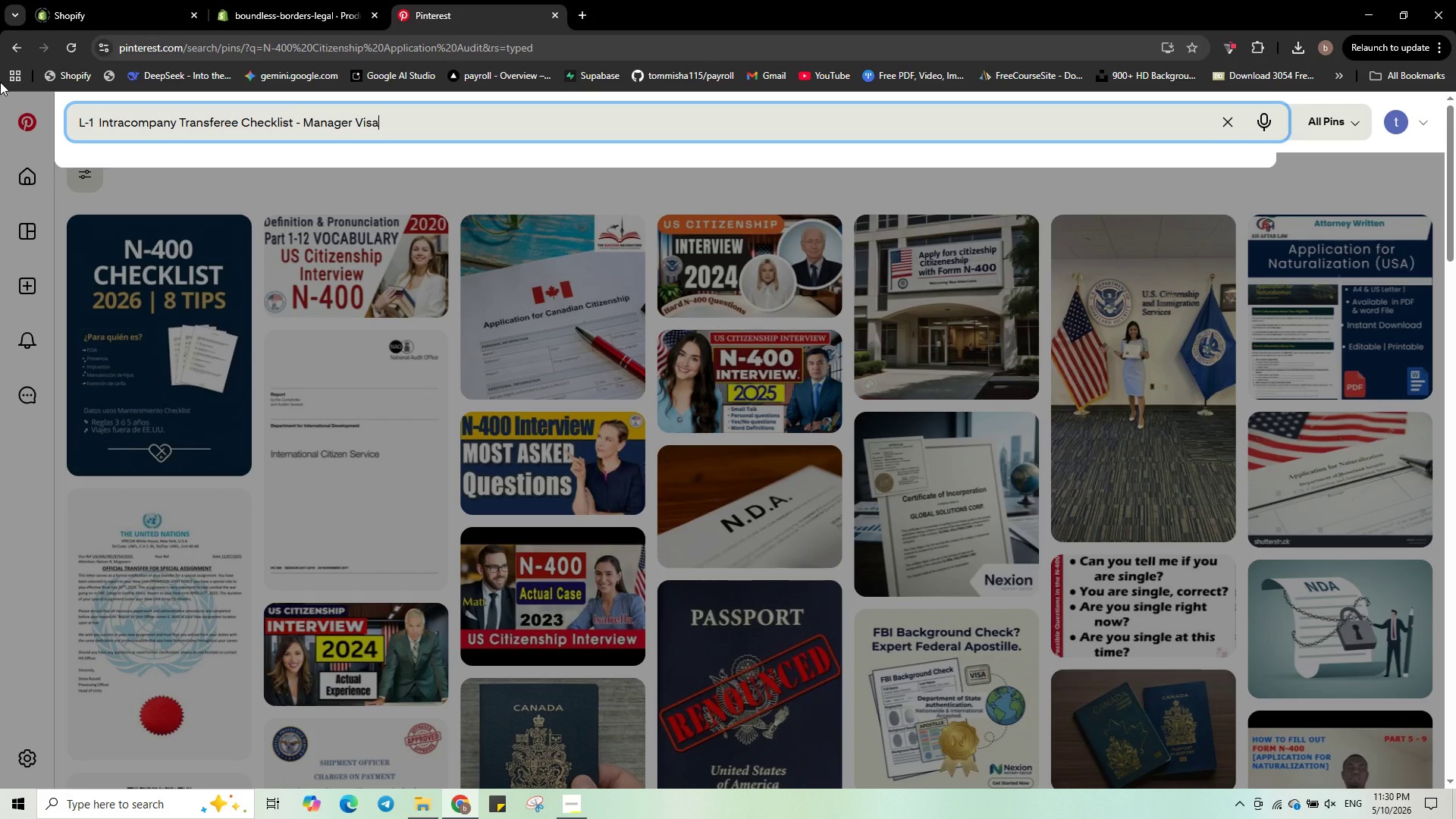 
key(NumpadEnter)
 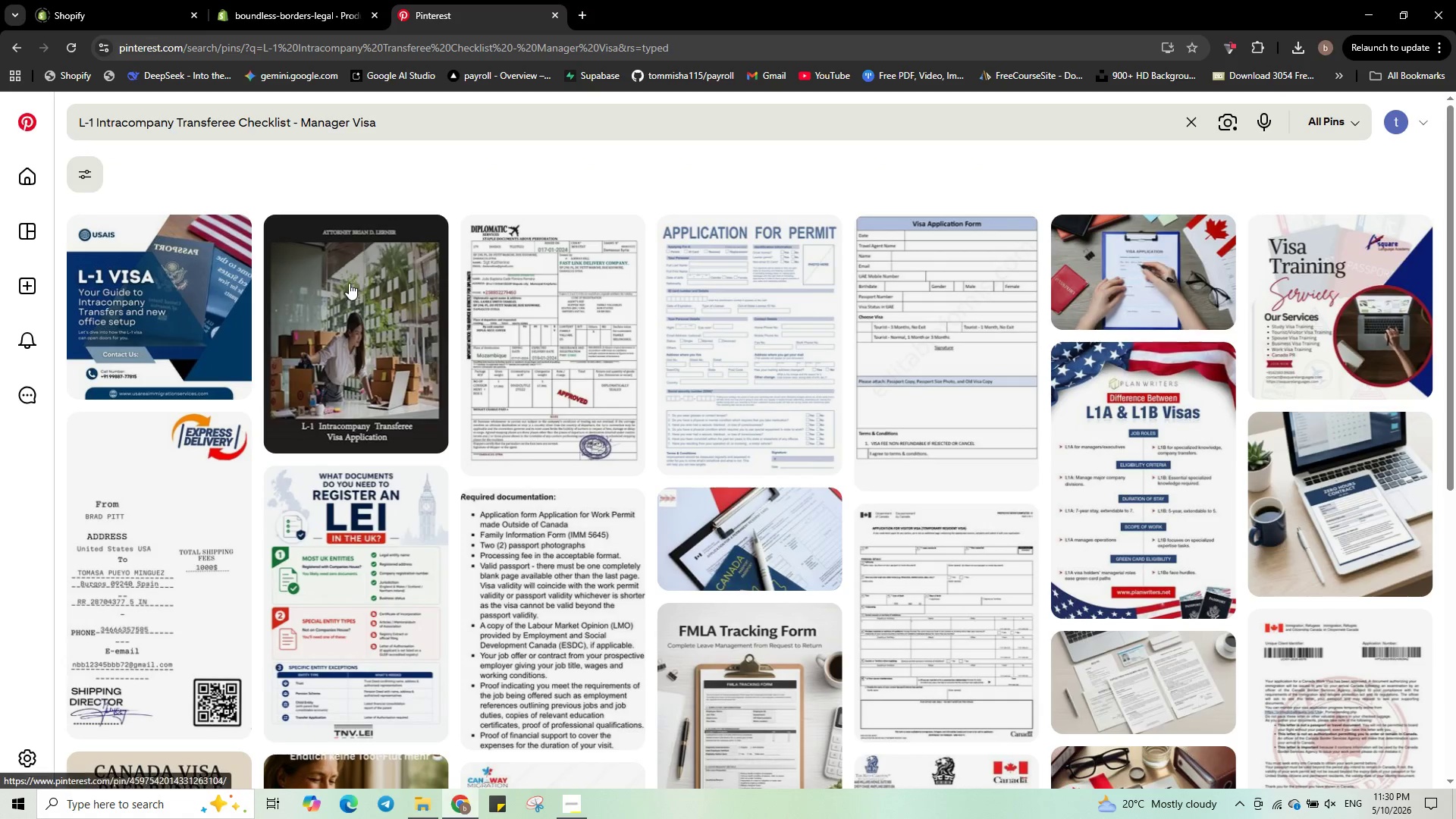 
scroll: coordinate [413, 365], scroll_direction: up, amount: 3.0
 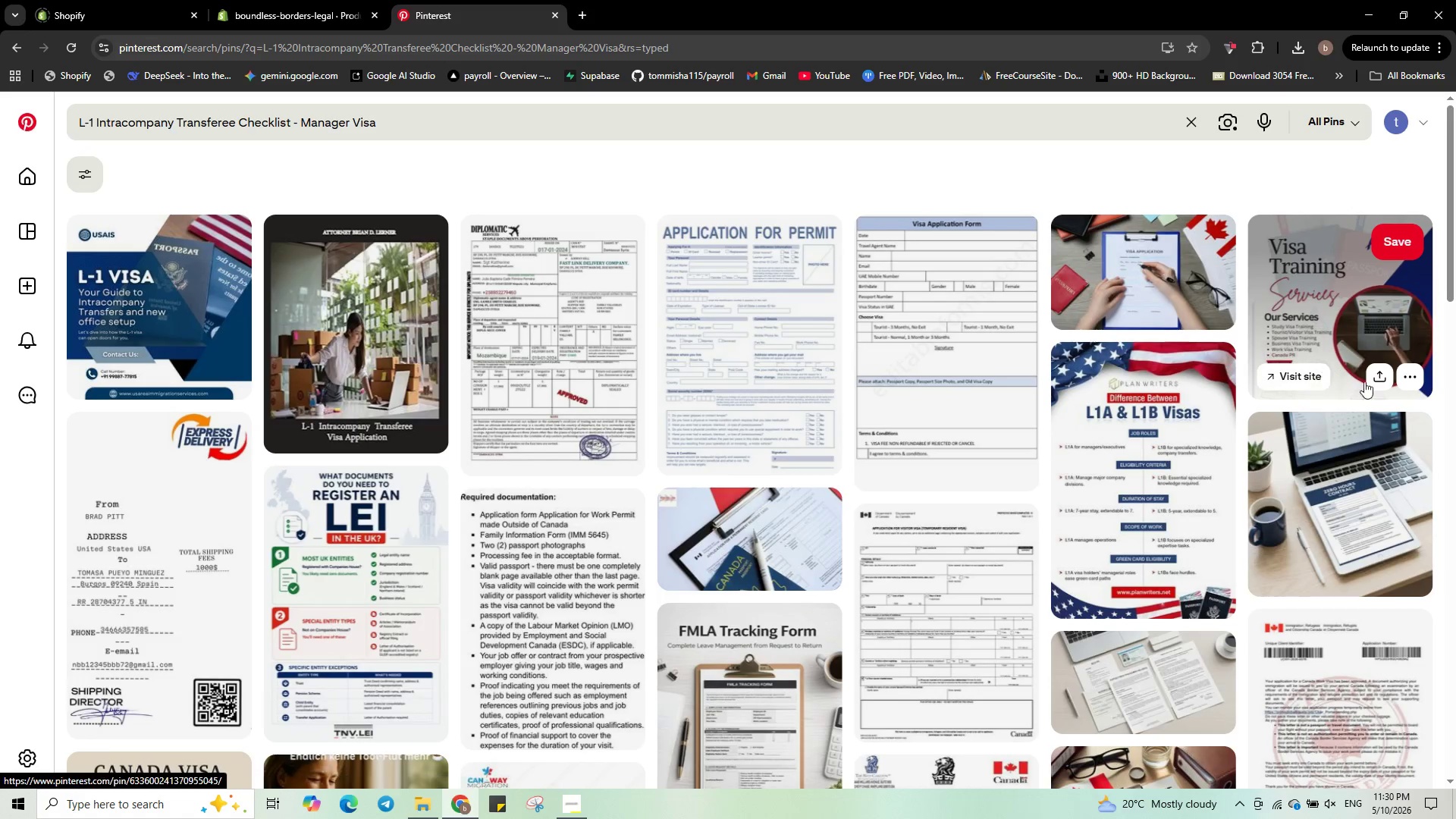 
wait(5.36)
 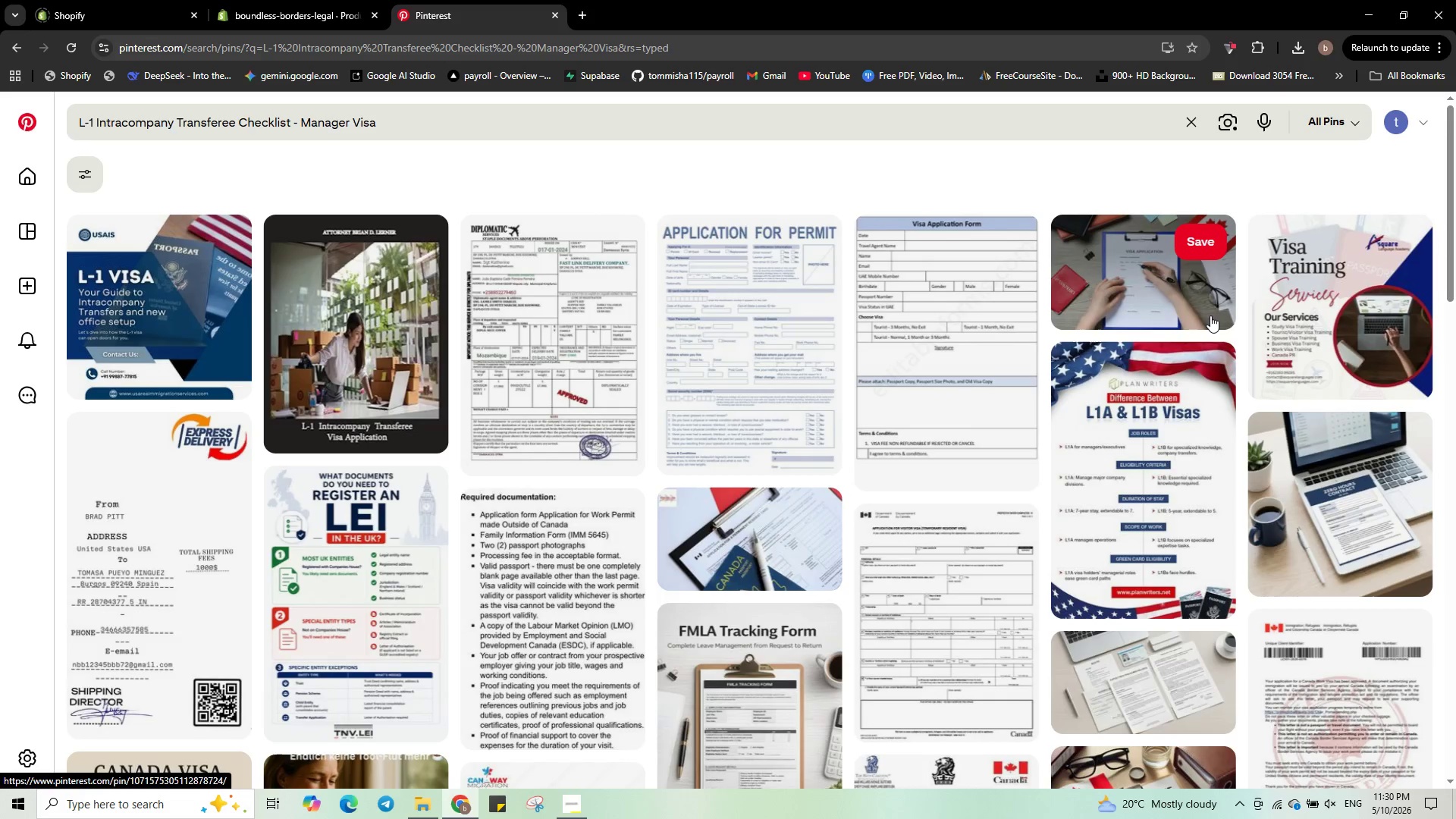 
scroll: coordinate [1395, 491], scroll_direction: none, amount: 0.0
 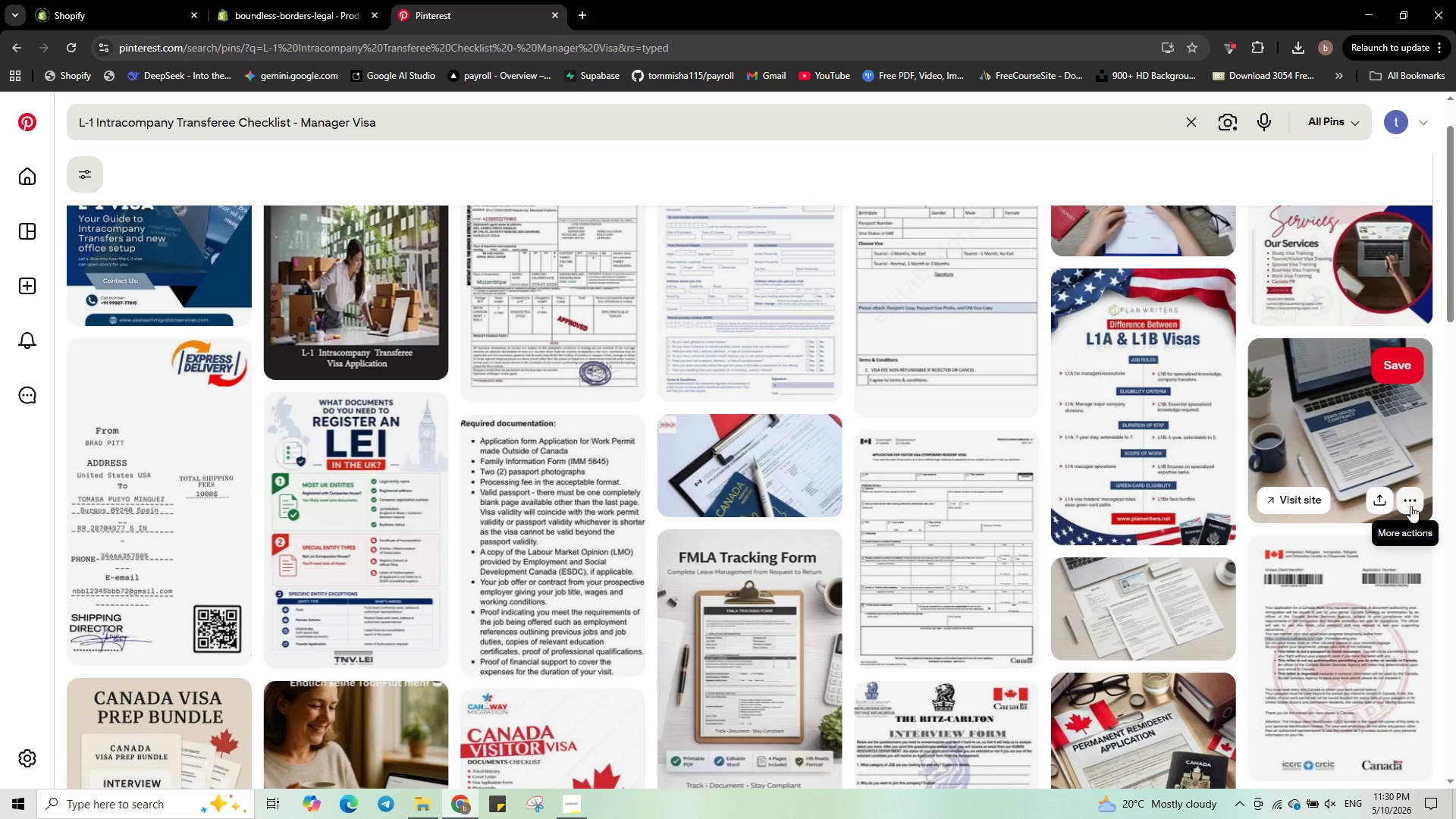 
left_click([1410, 505])
 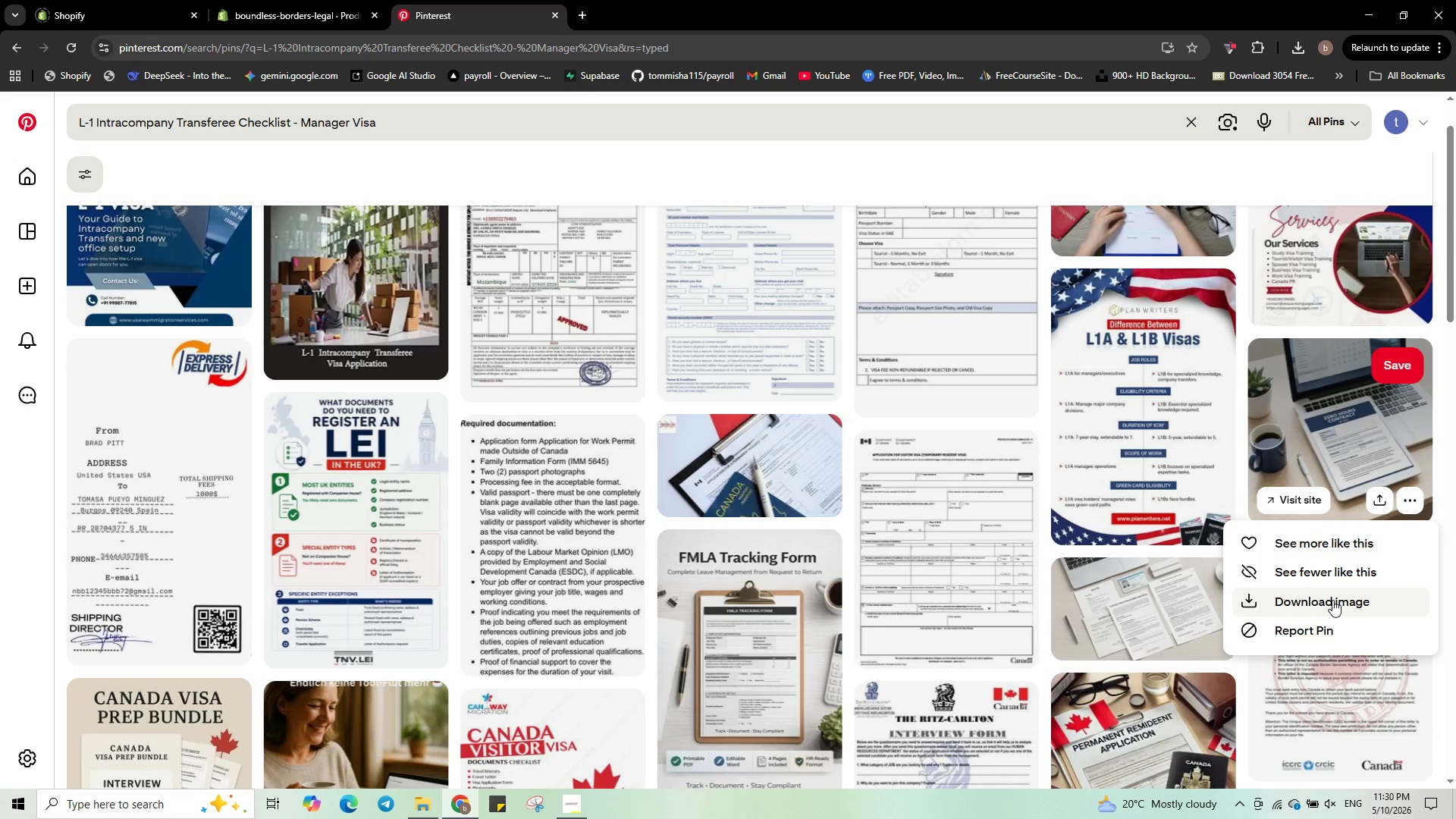 
left_click([1332, 600])
 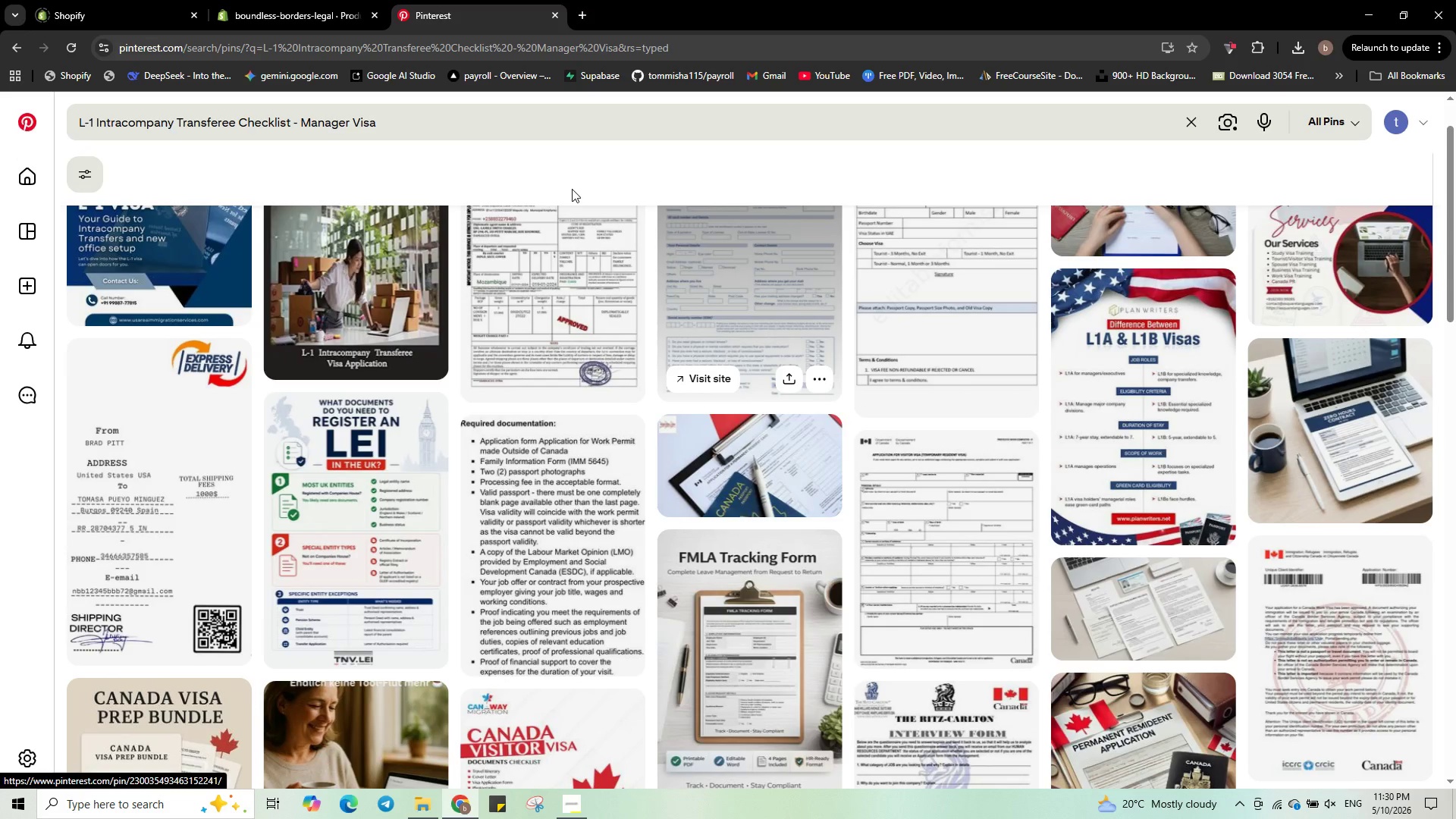 
mouse_move([562, 164])
 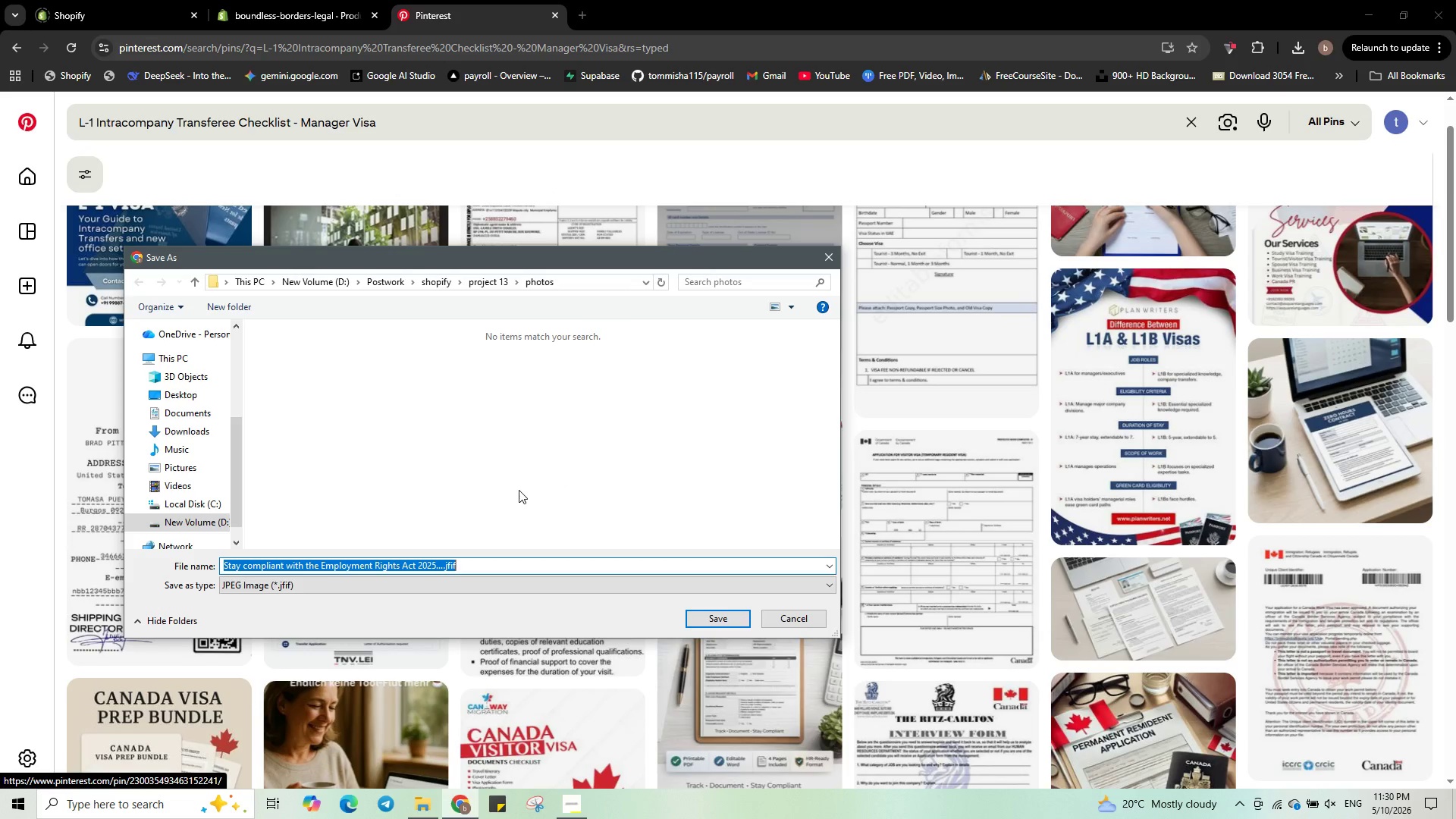 
key(Numpad5)
 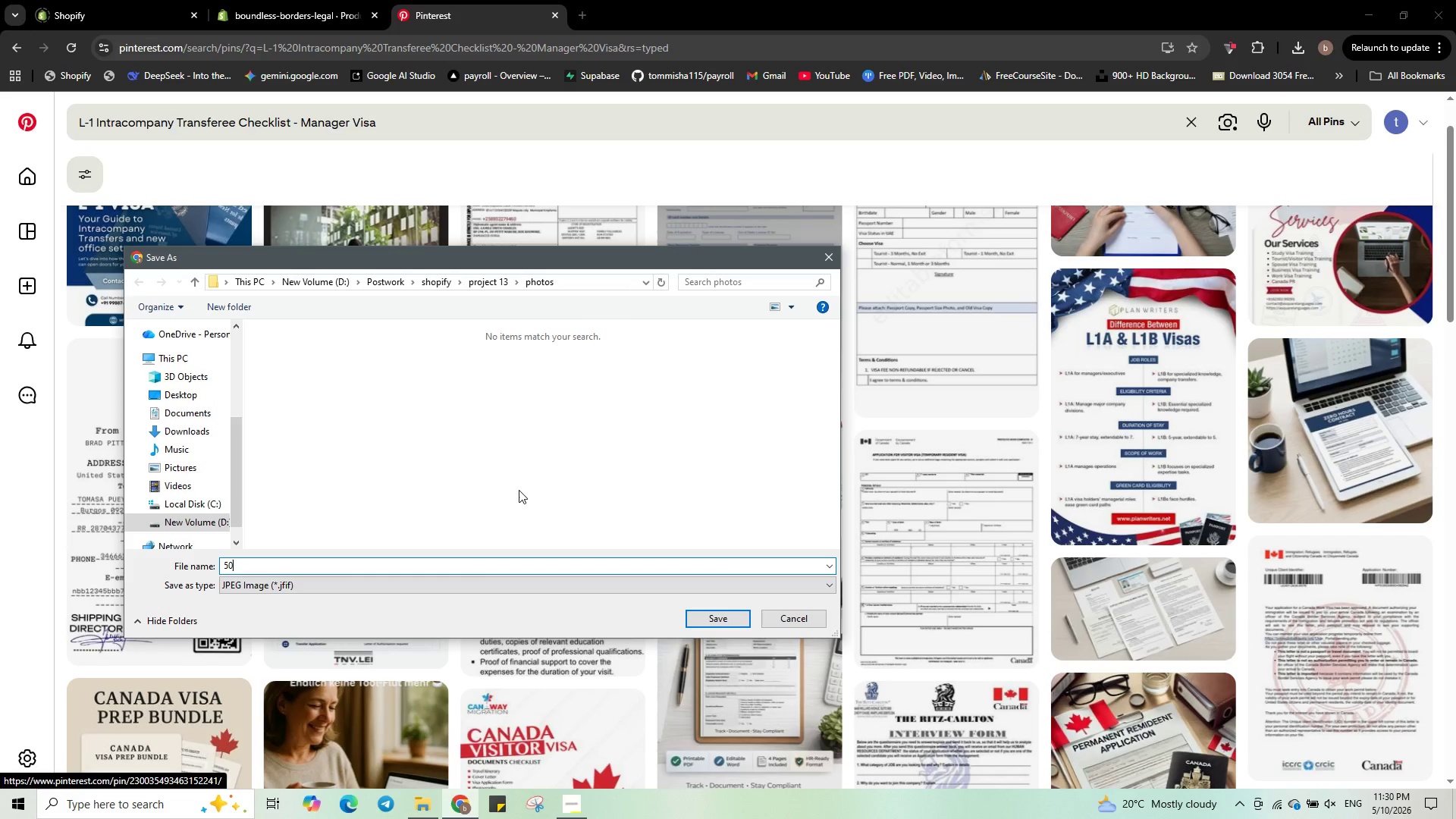 
key(Numpad0)
 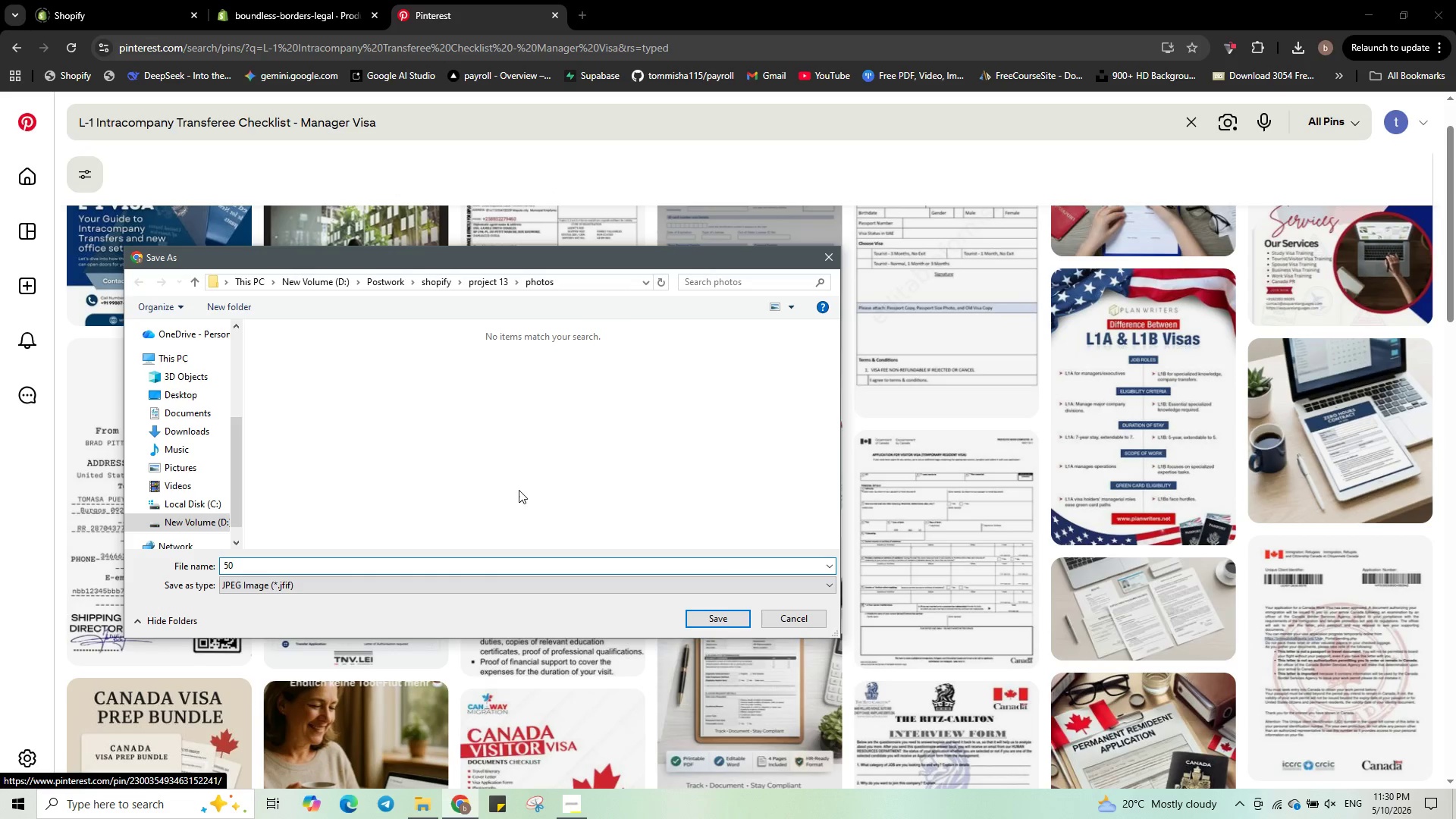 
key(Minus)
 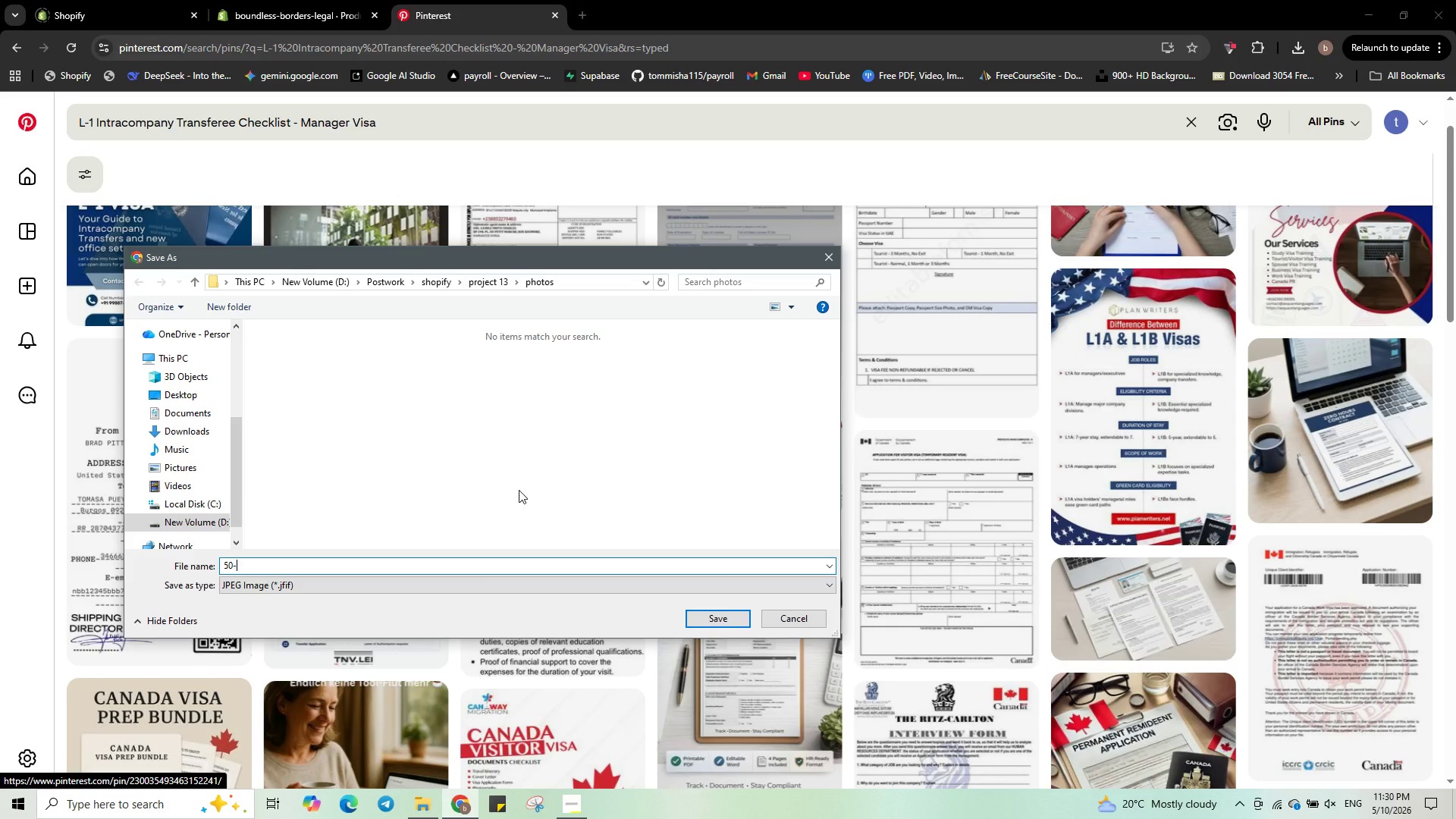 
key(Control+V)
 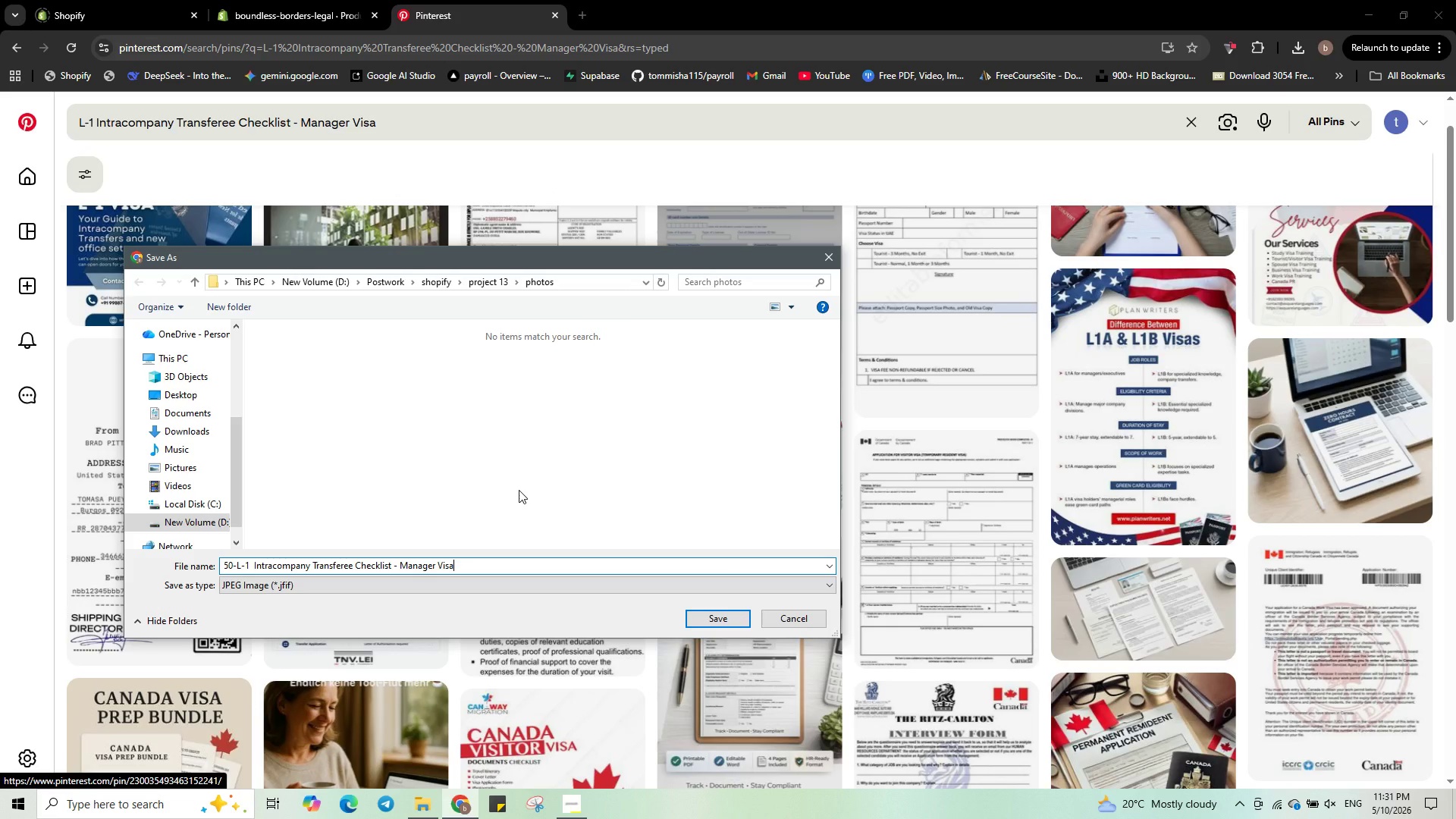 
type(.jpg)
 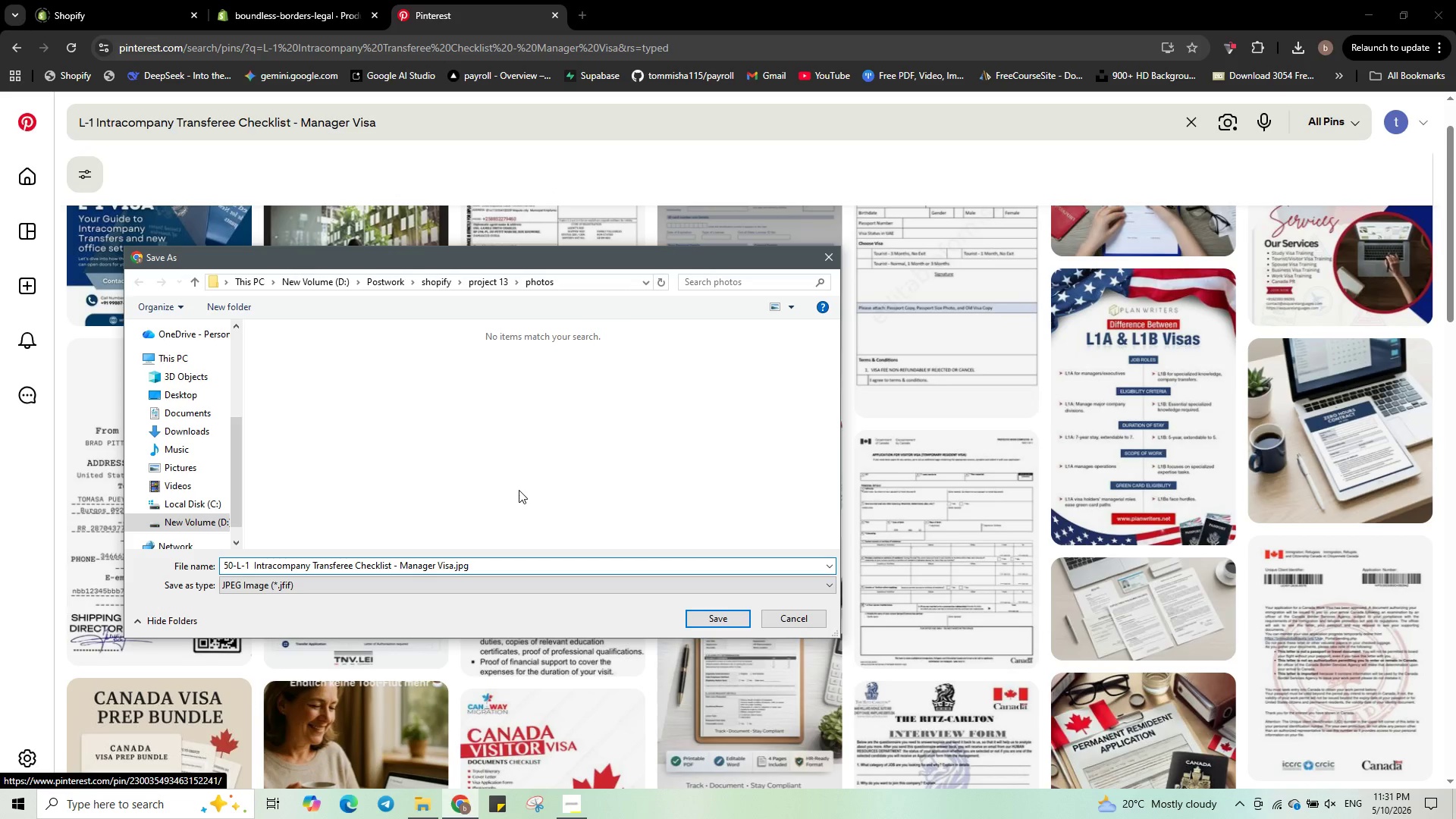 
key(Enter)
 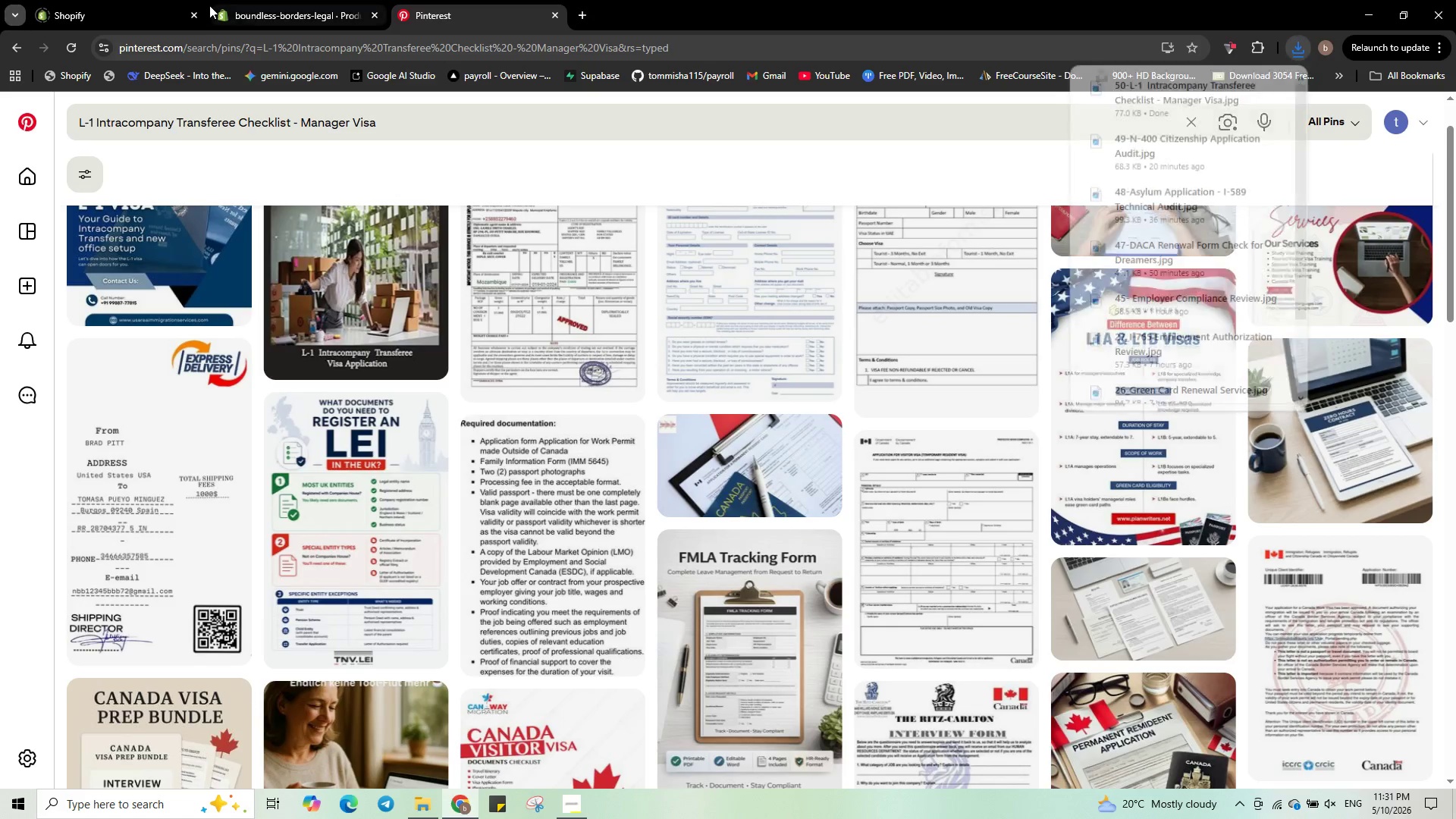 
left_click([256, 7])
 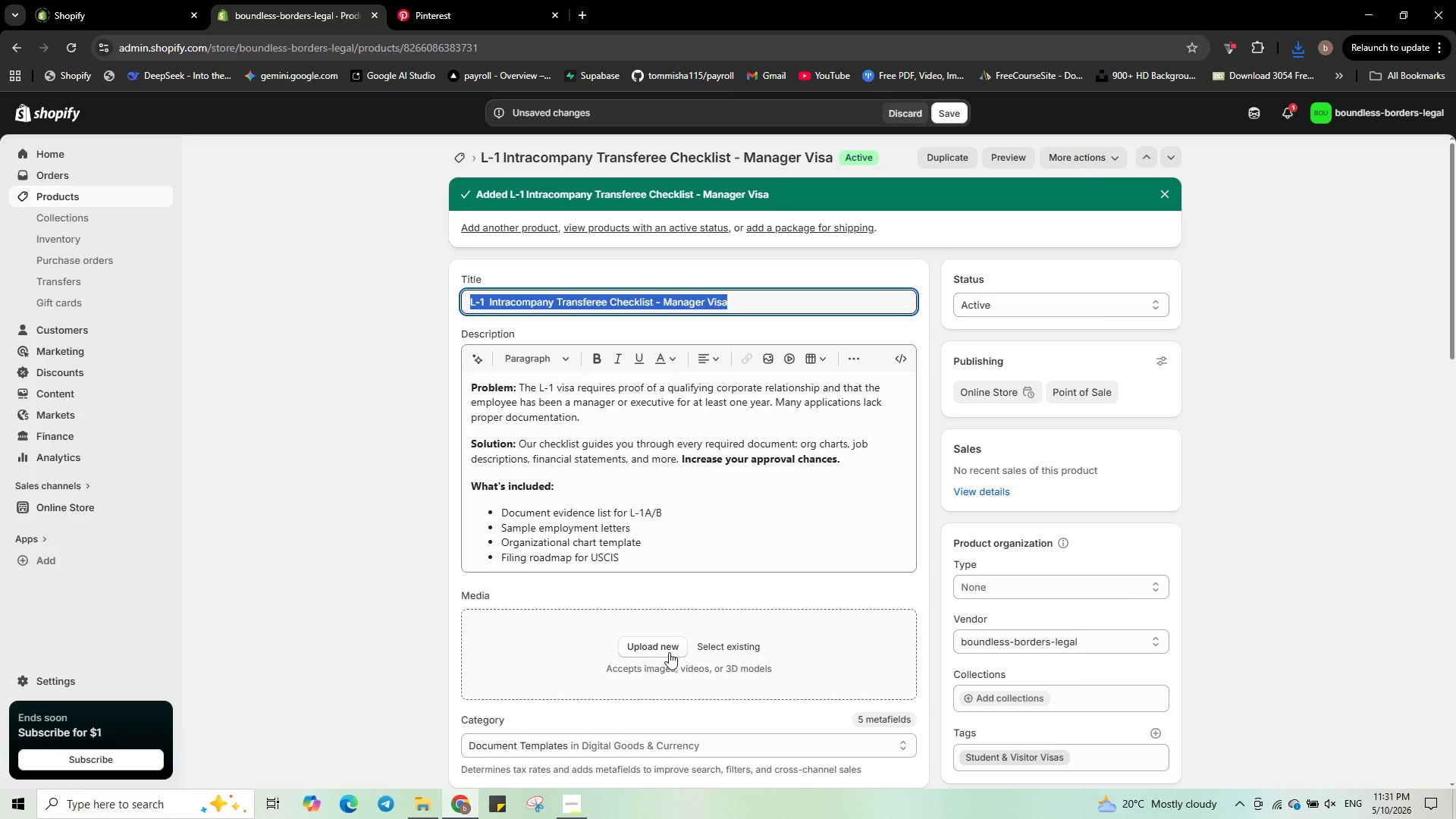 
left_click([662, 649])
 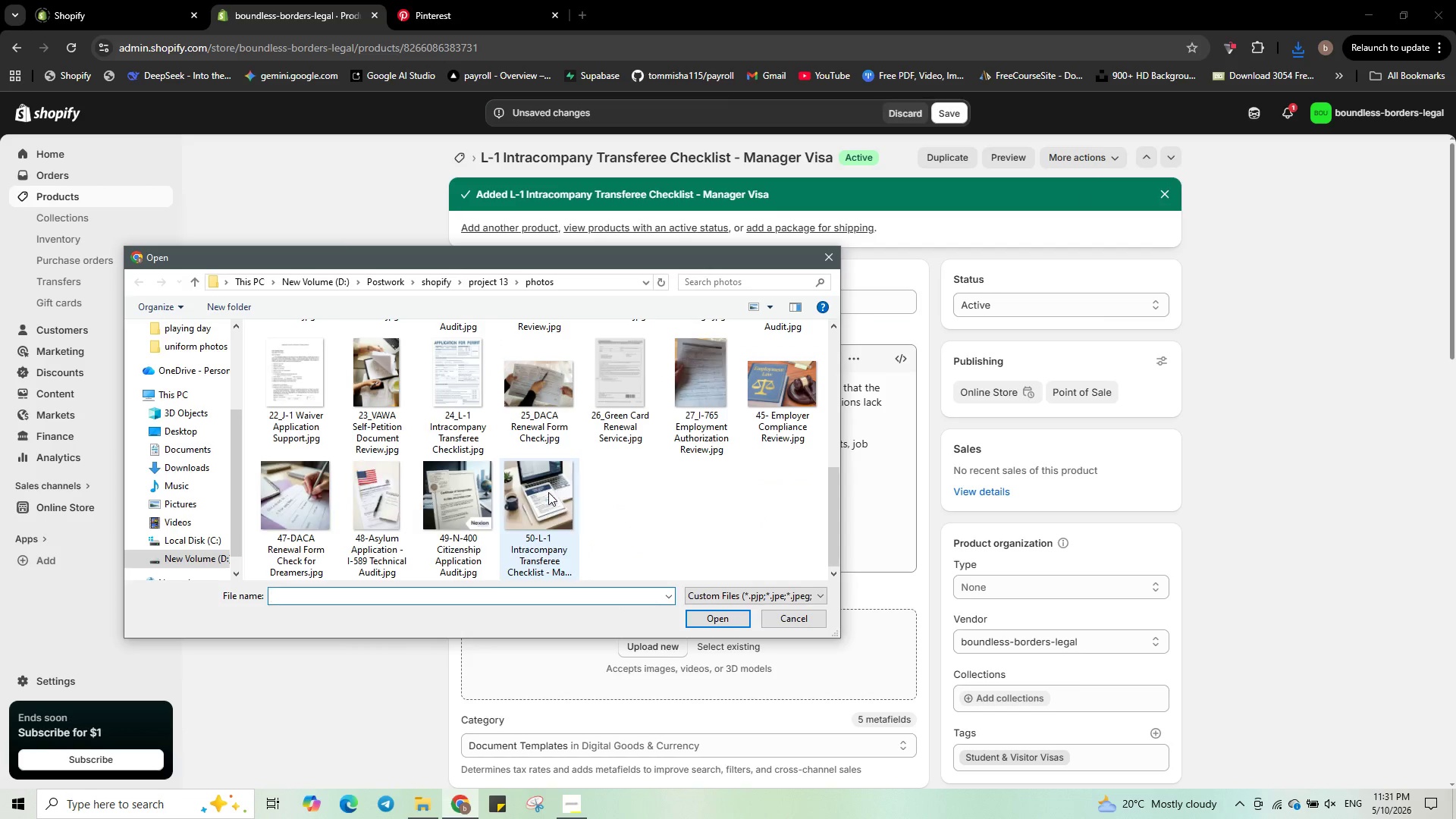 
left_click([552, 541])
 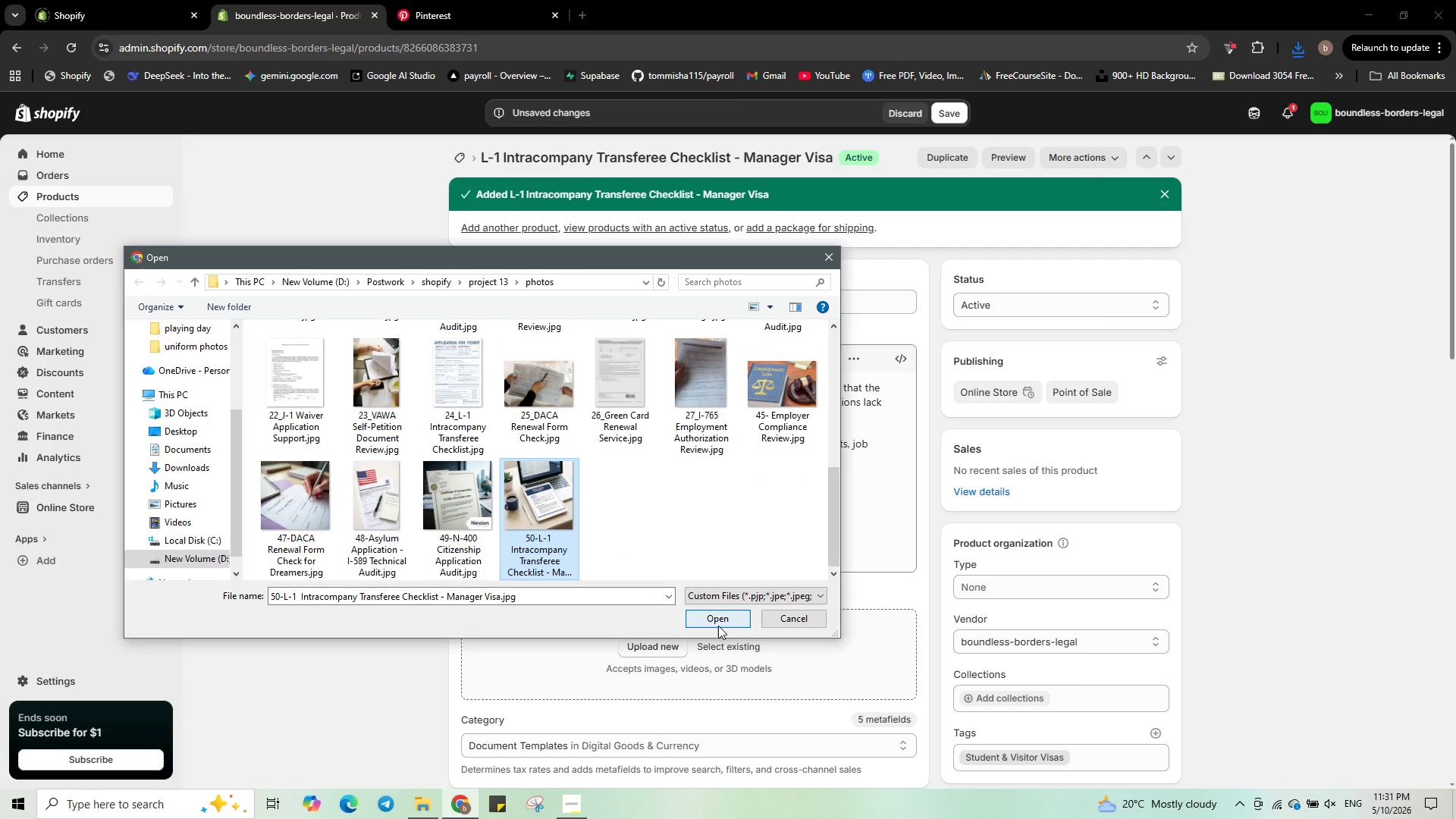 
left_click([719, 622])
 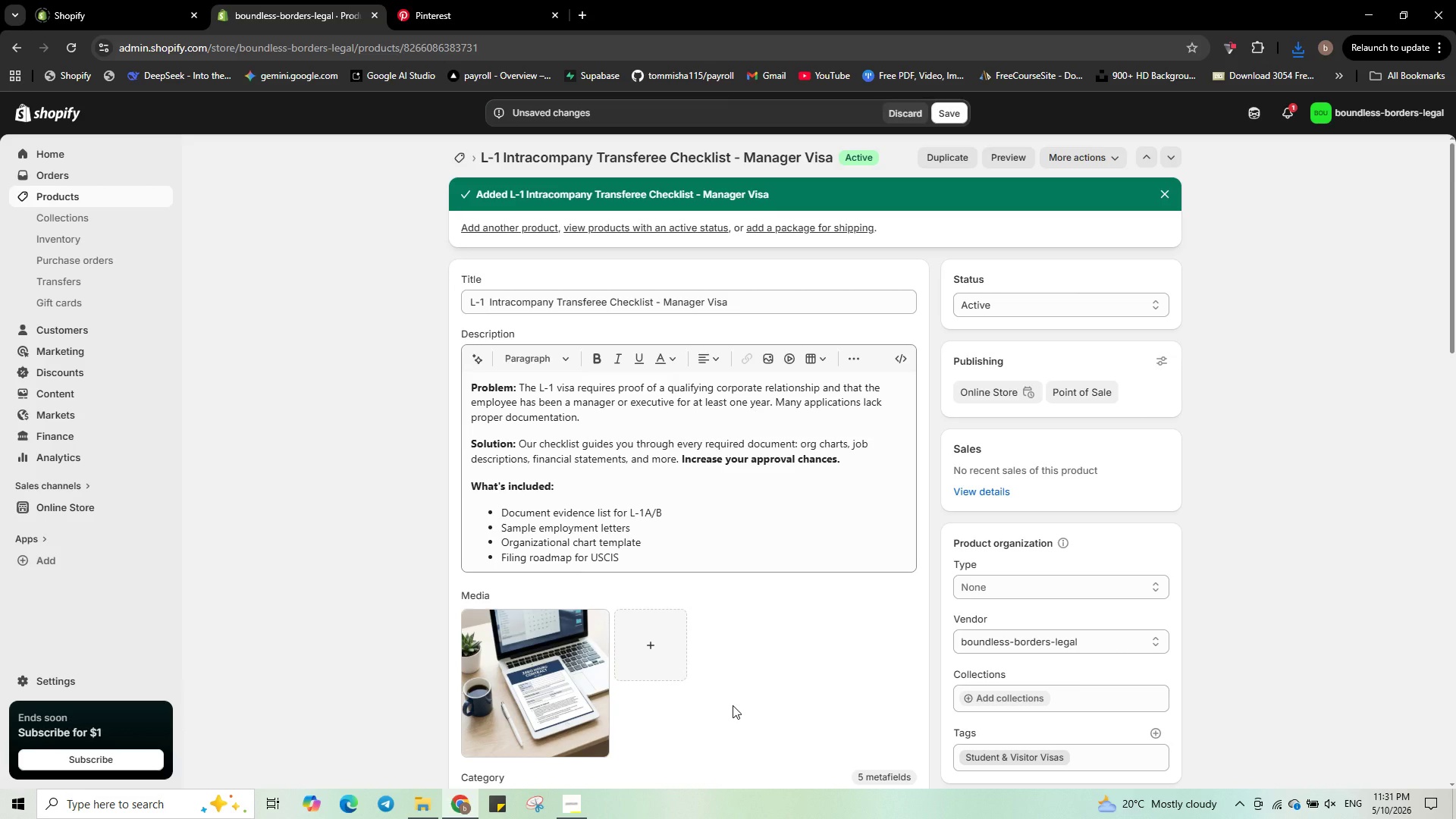 
wait(25.33)
 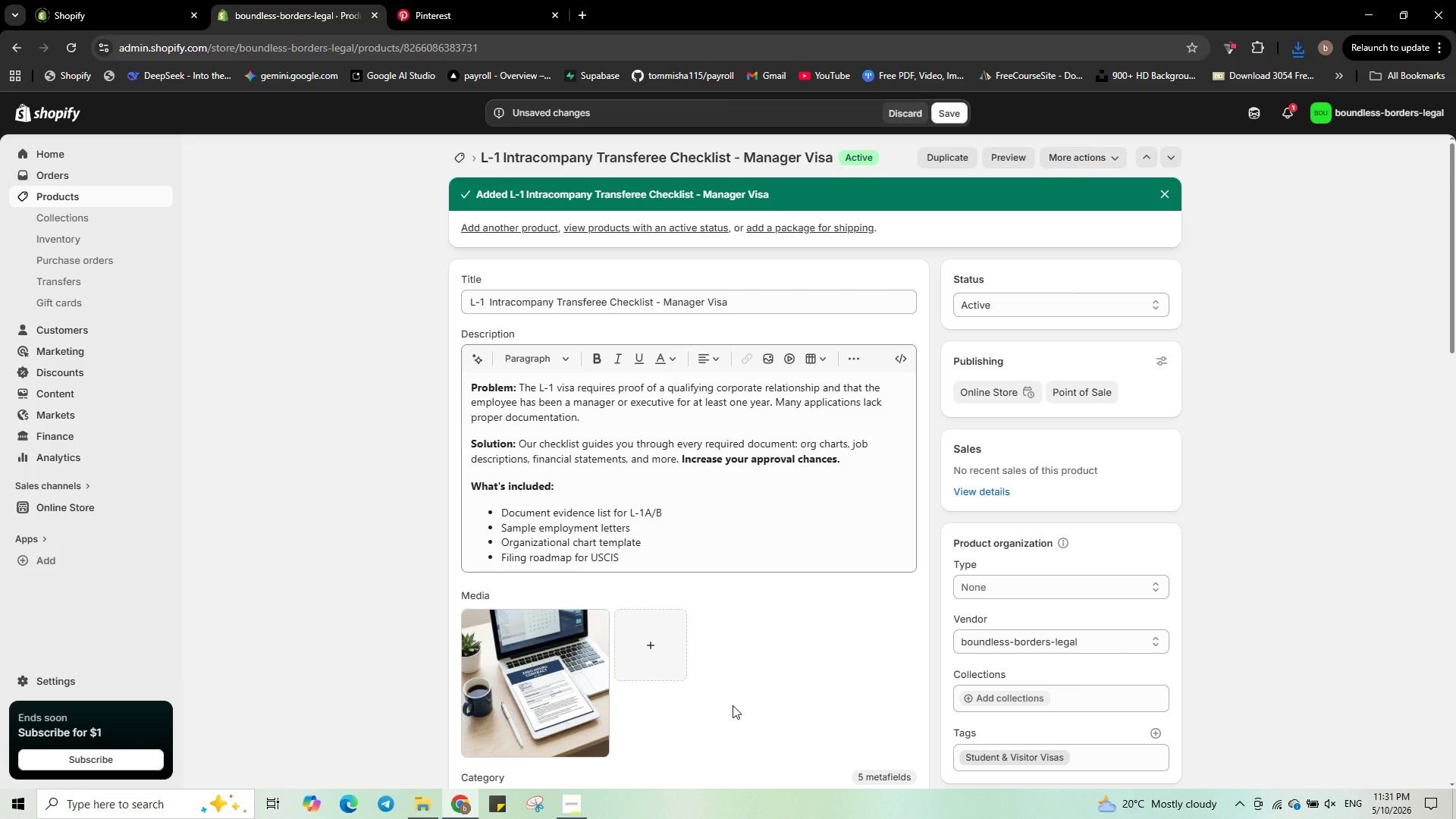 
left_click([578, 802])